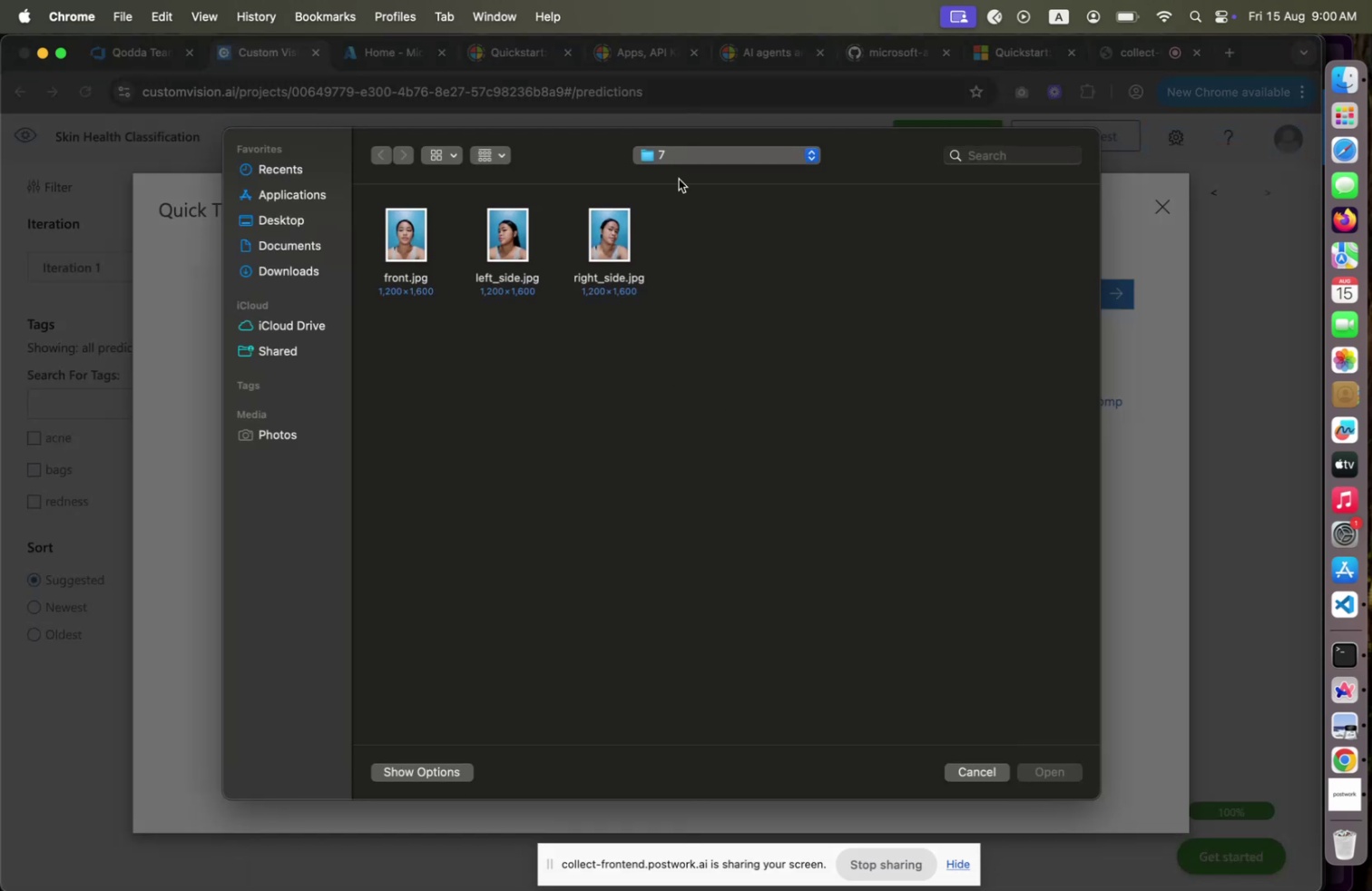 
left_click([699, 162])
 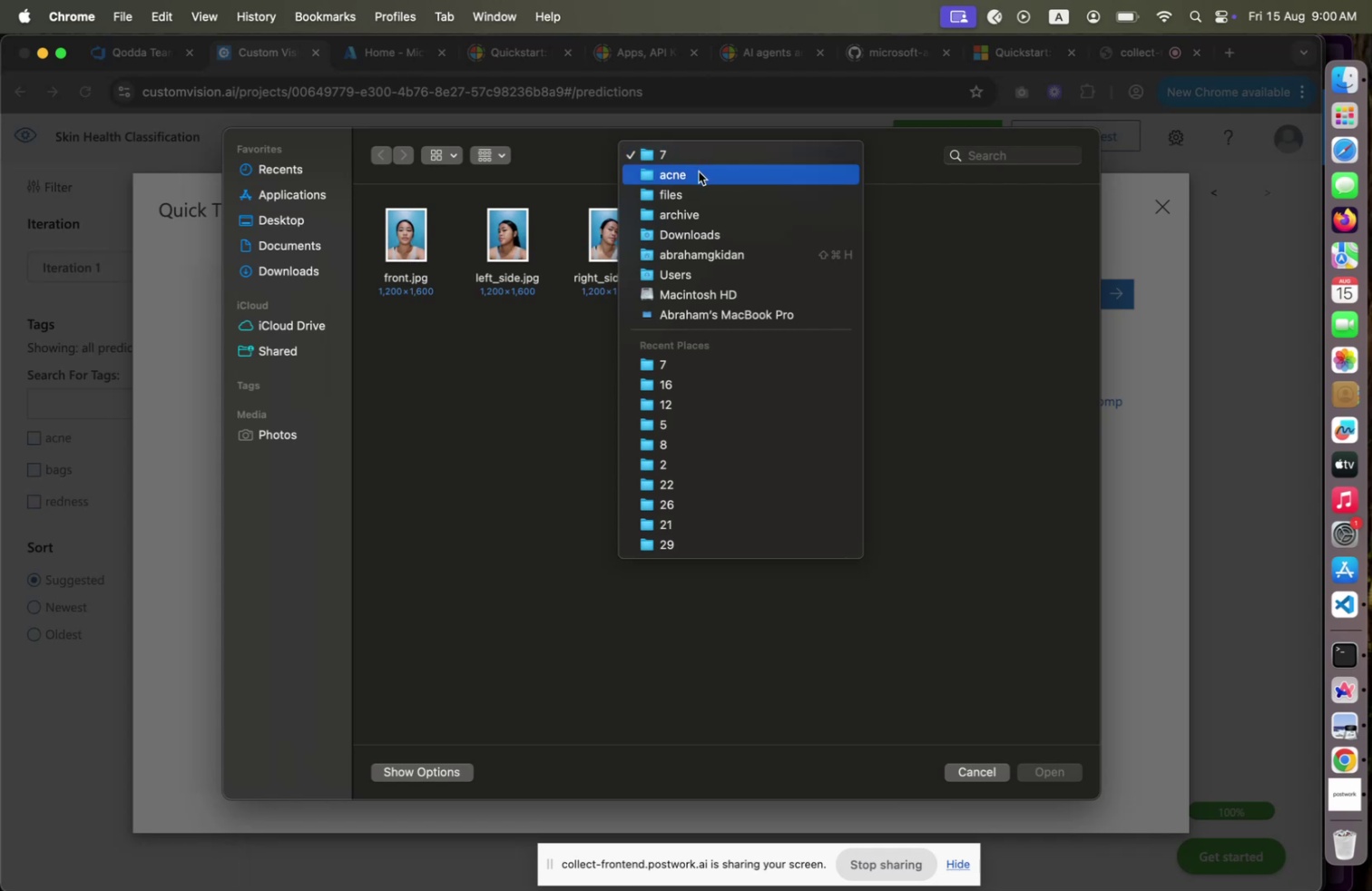 
left_click([699, 171])
 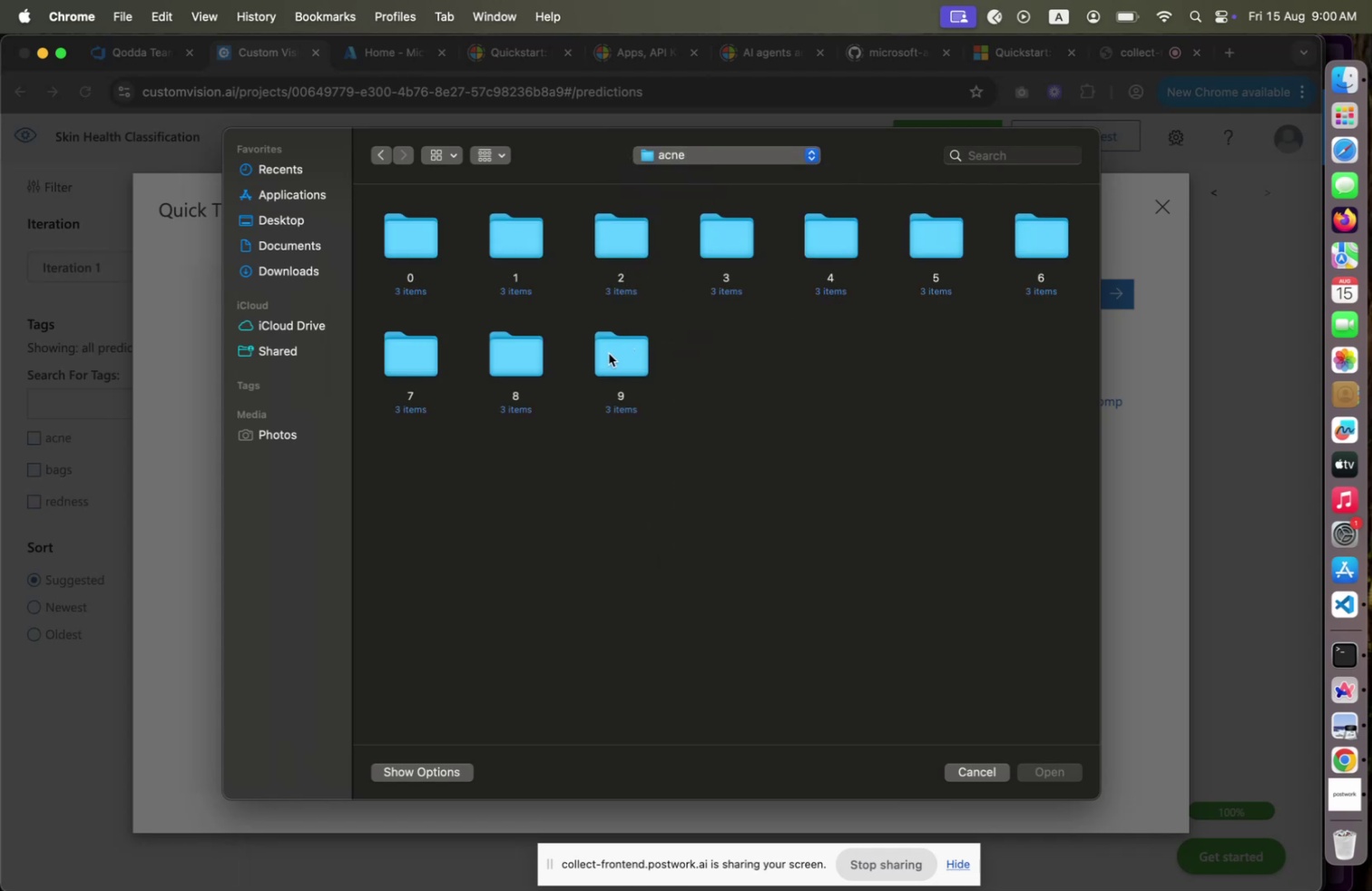 
left_click([527, 357])
 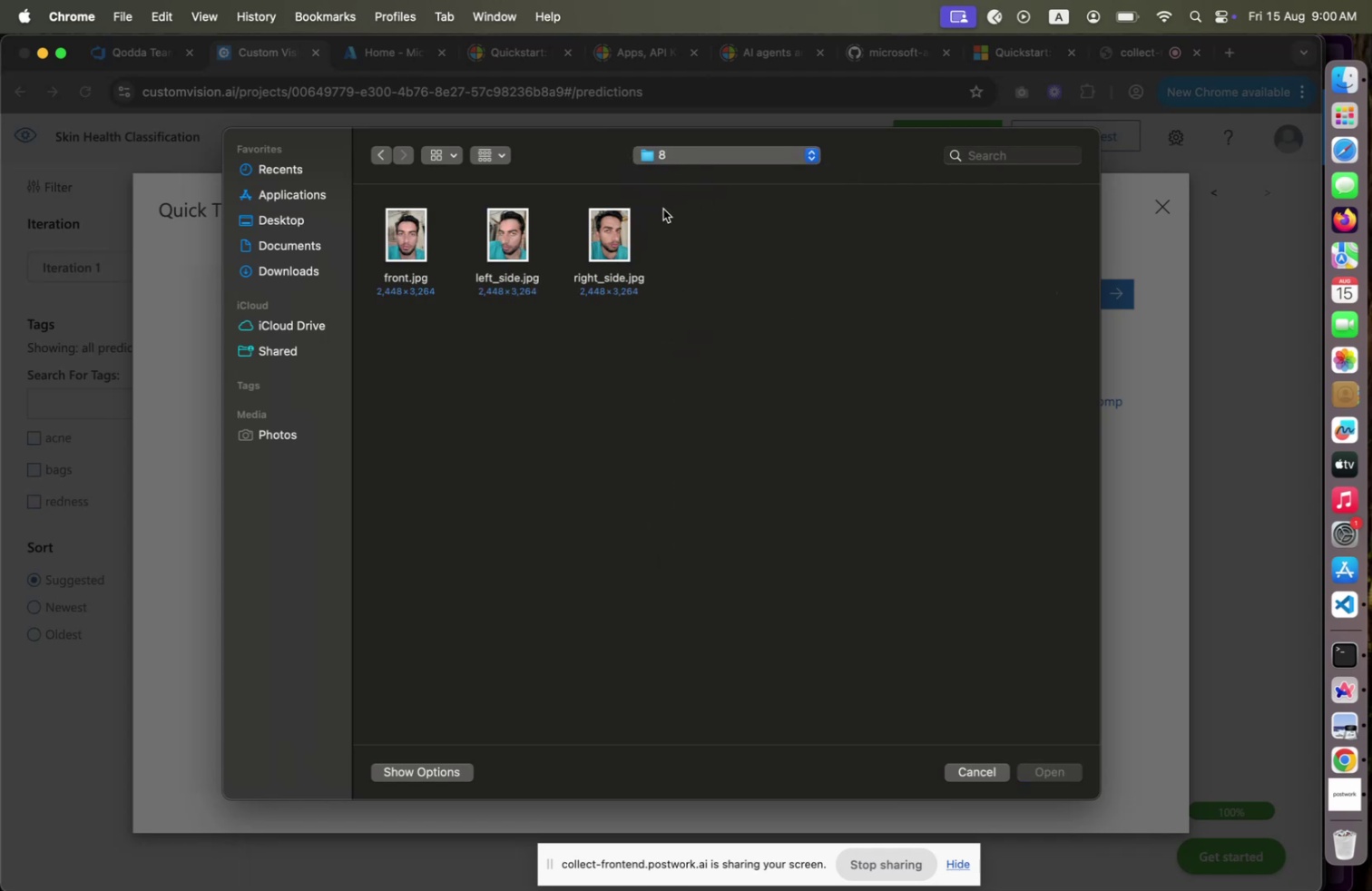 
left_click([630, 220])
 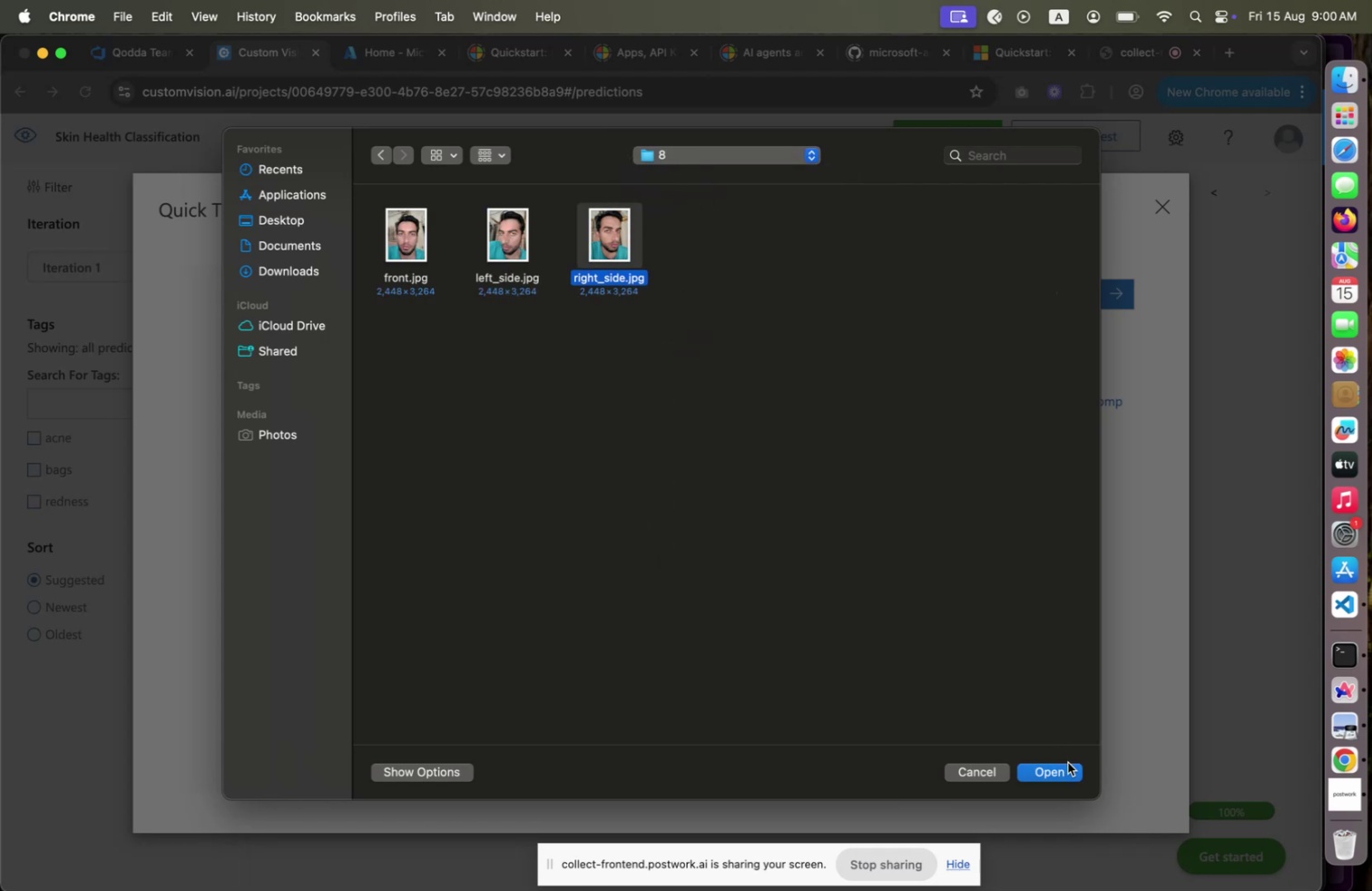 
left_click([1069, 762])
 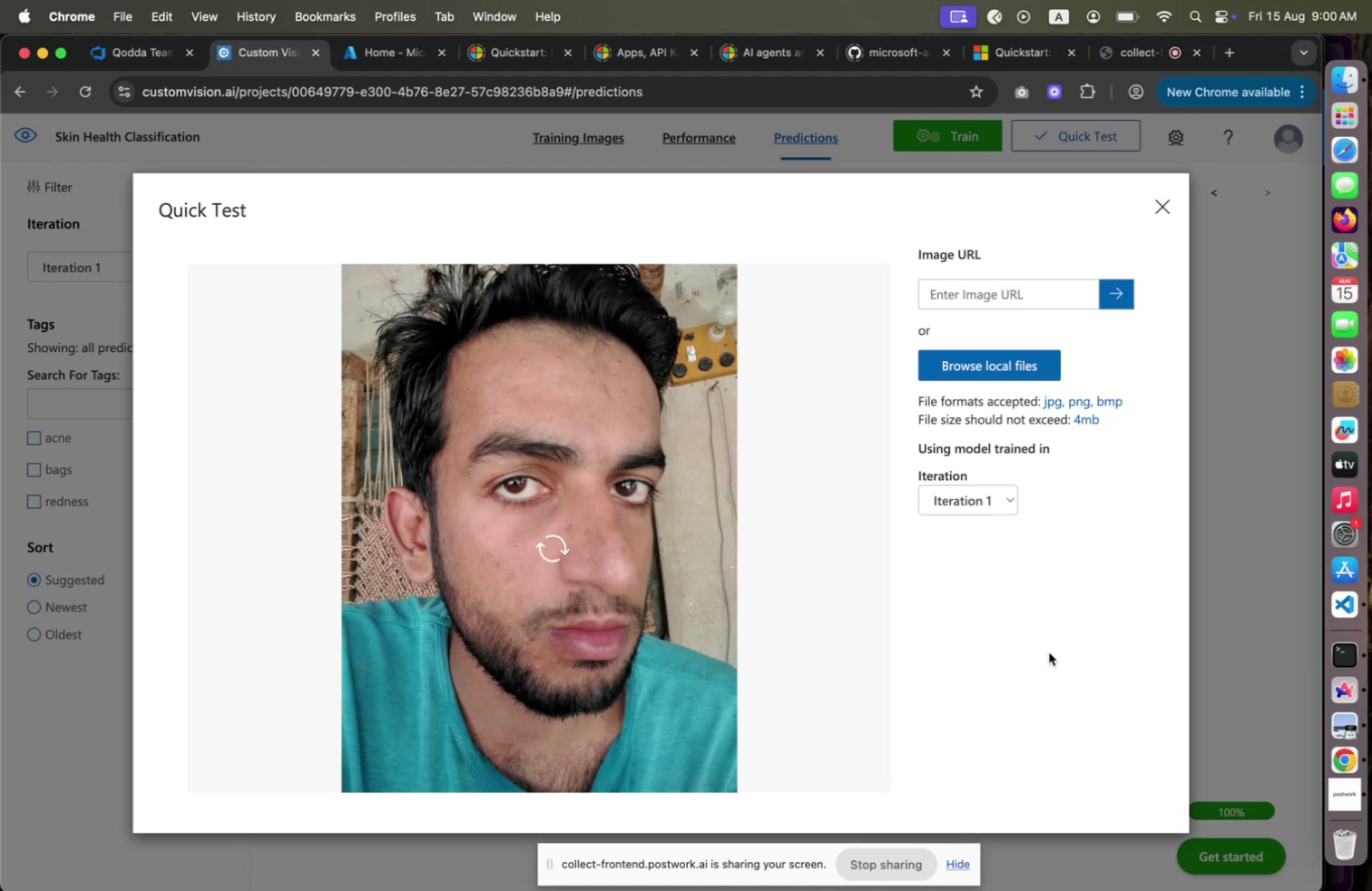 
wait(10.0)
 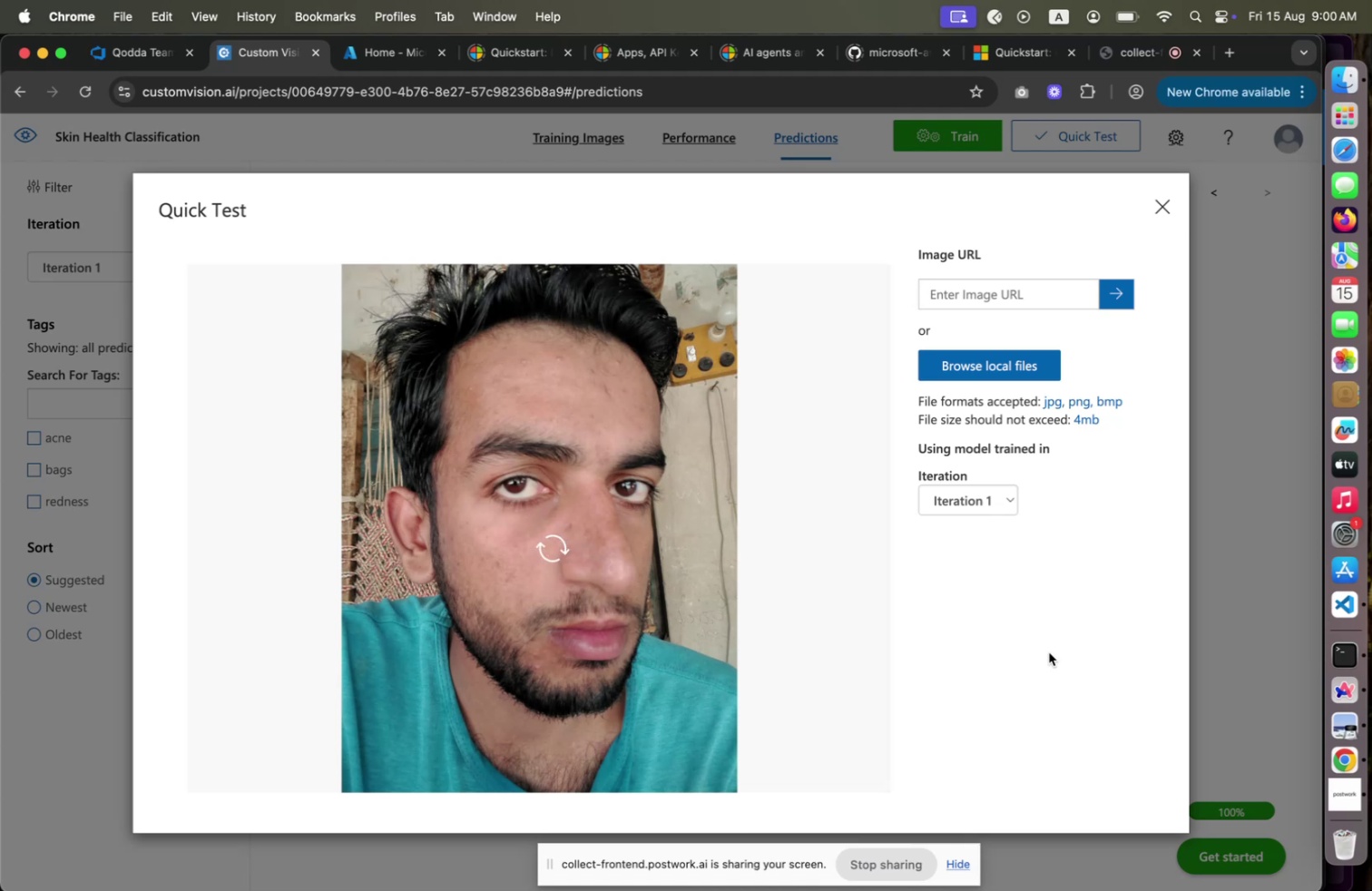 
left_click([1166, 212])
 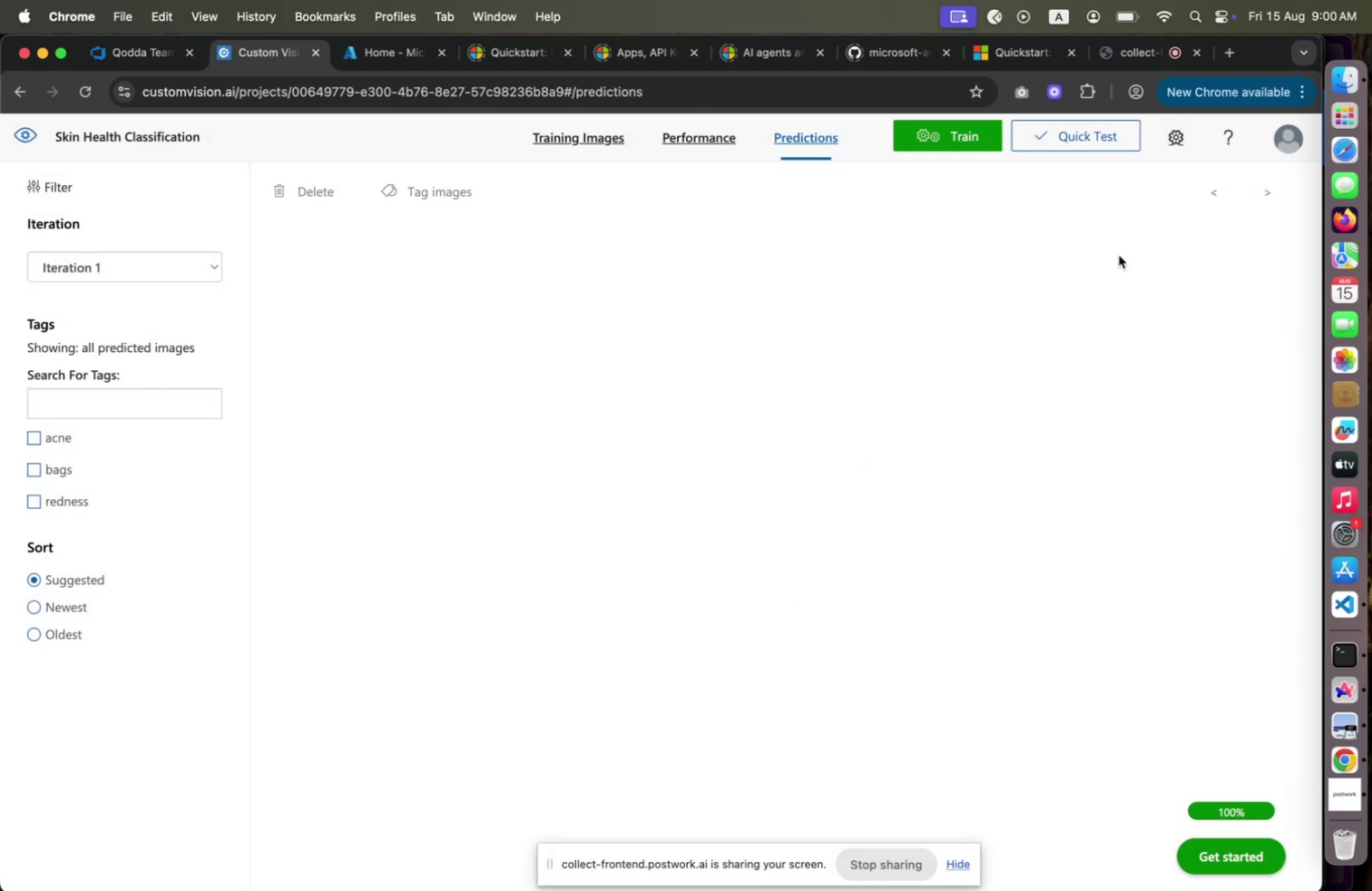 
mouse_move([915, 438])
 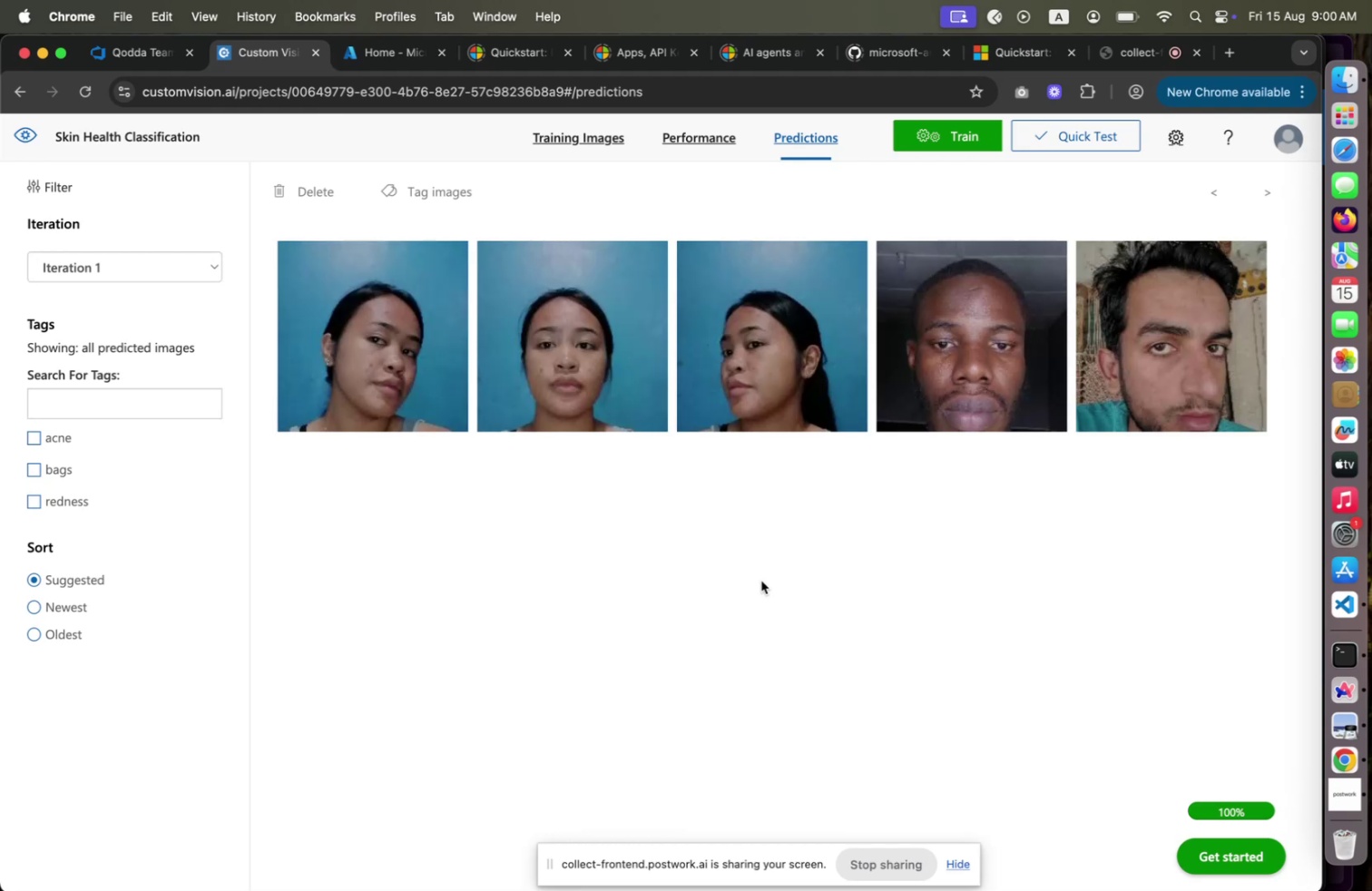 
mouse_move([601, 387])
 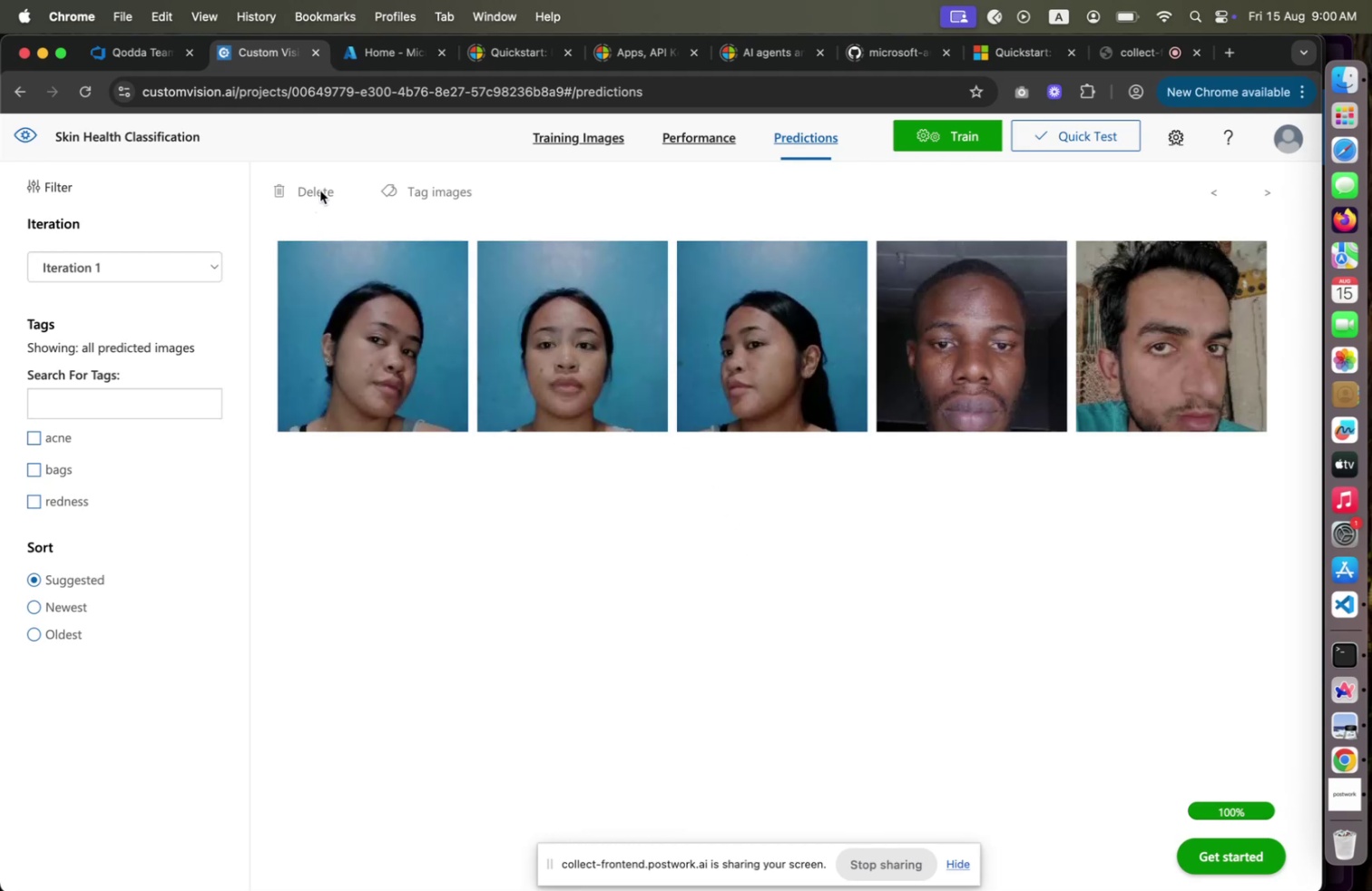 
left_click([380, 277])
 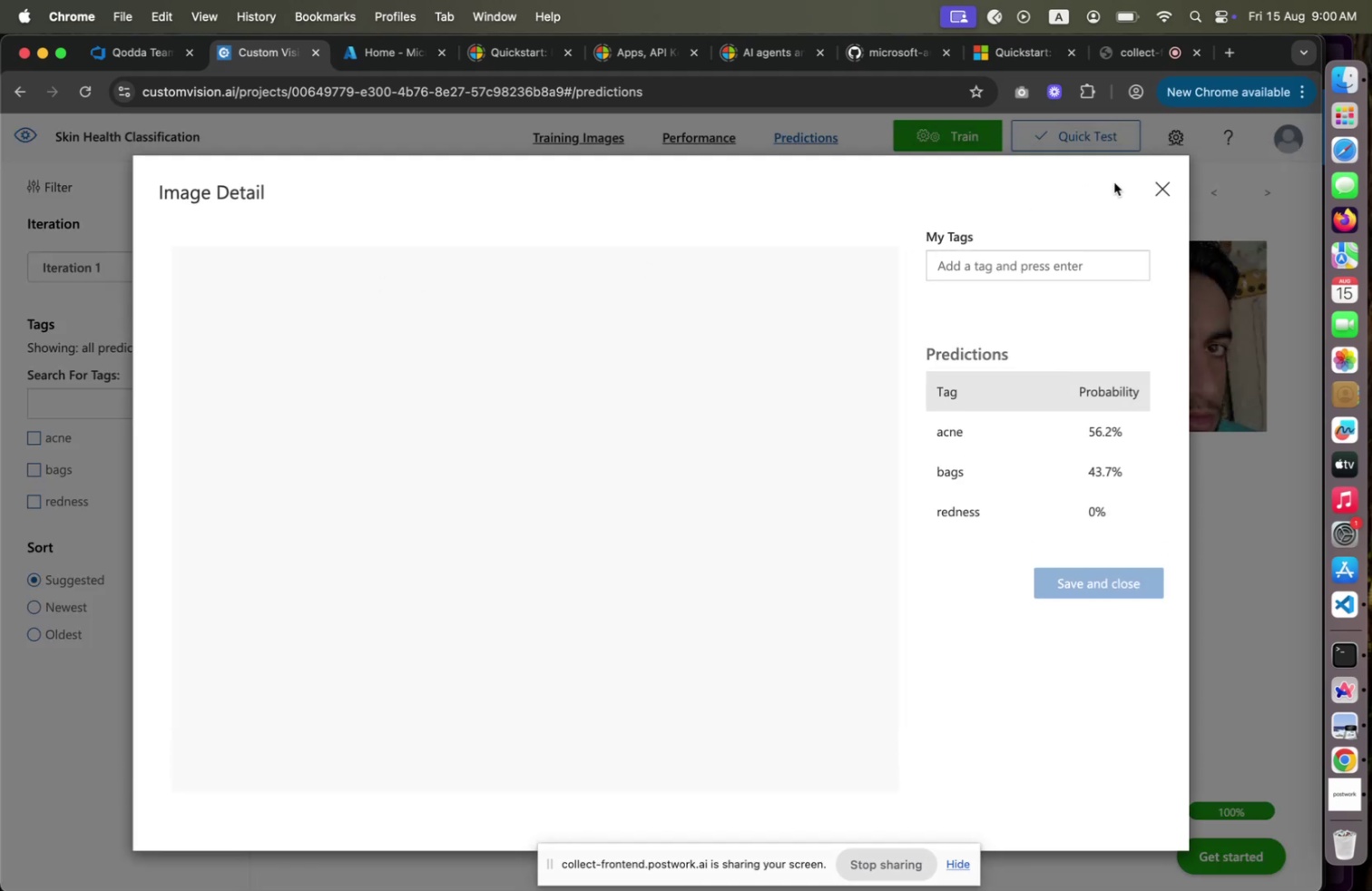 
left_click([1151, 182])
 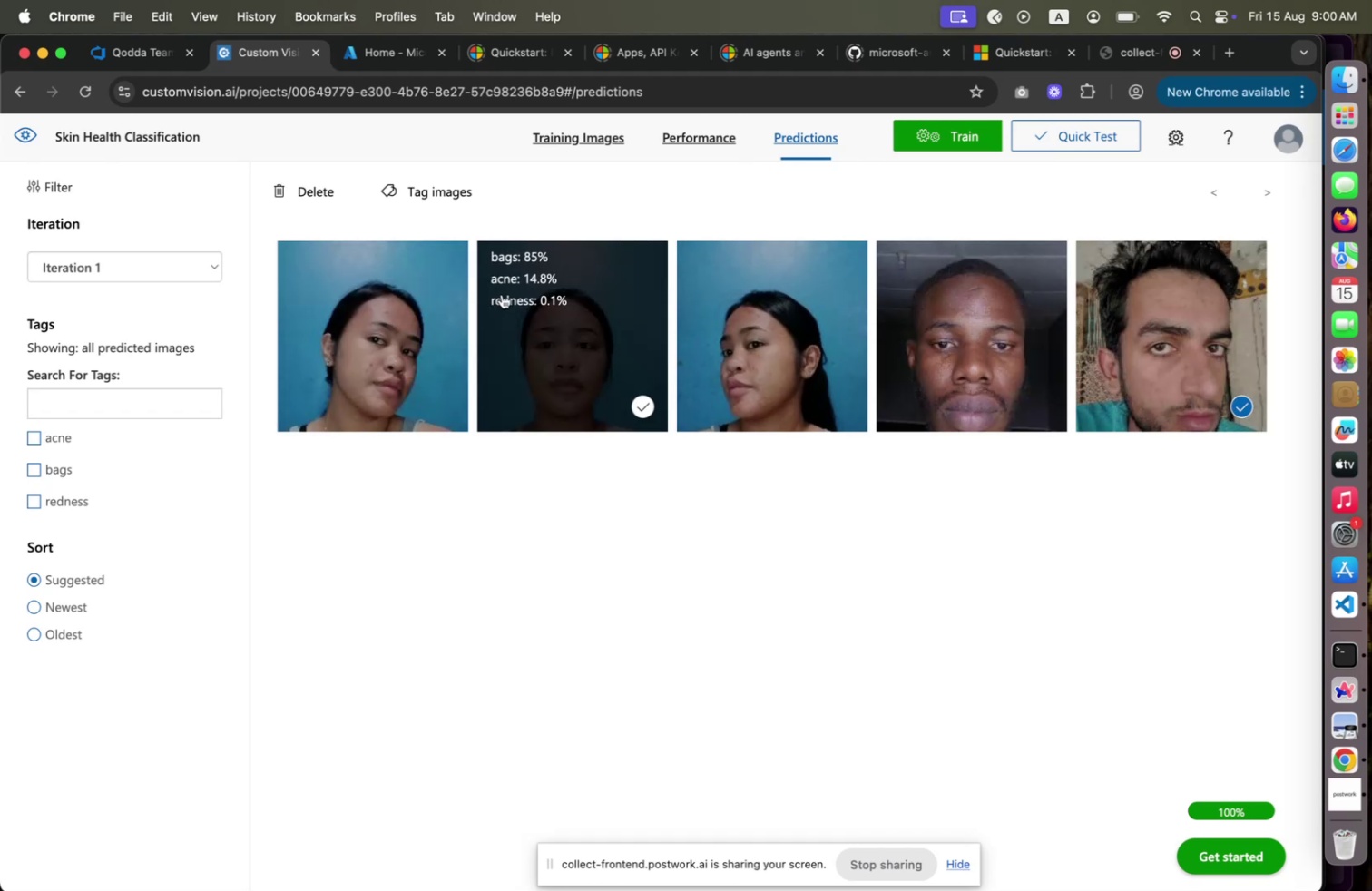 
wait(5.51)
 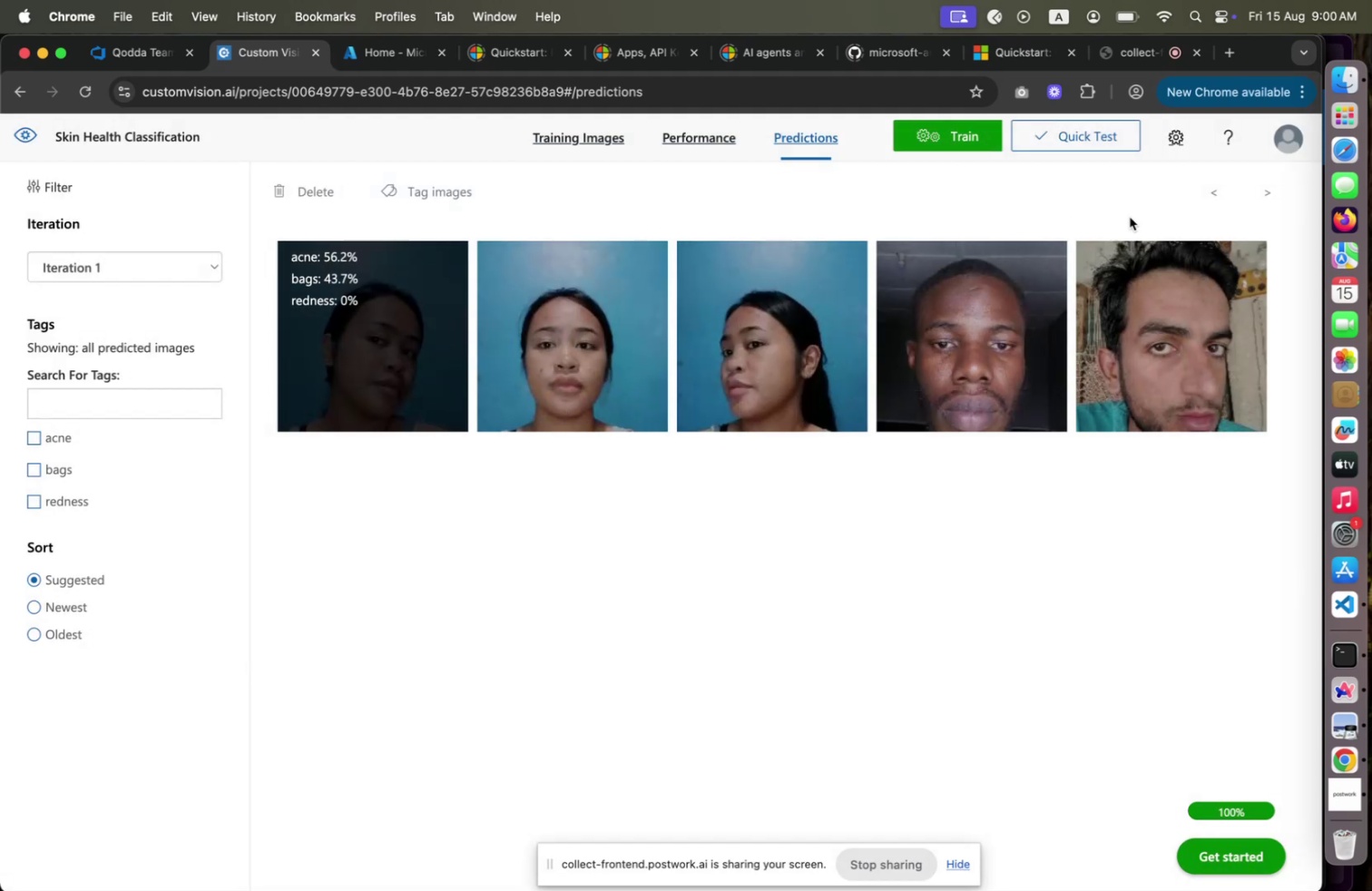 
left_click([1041, 410])
 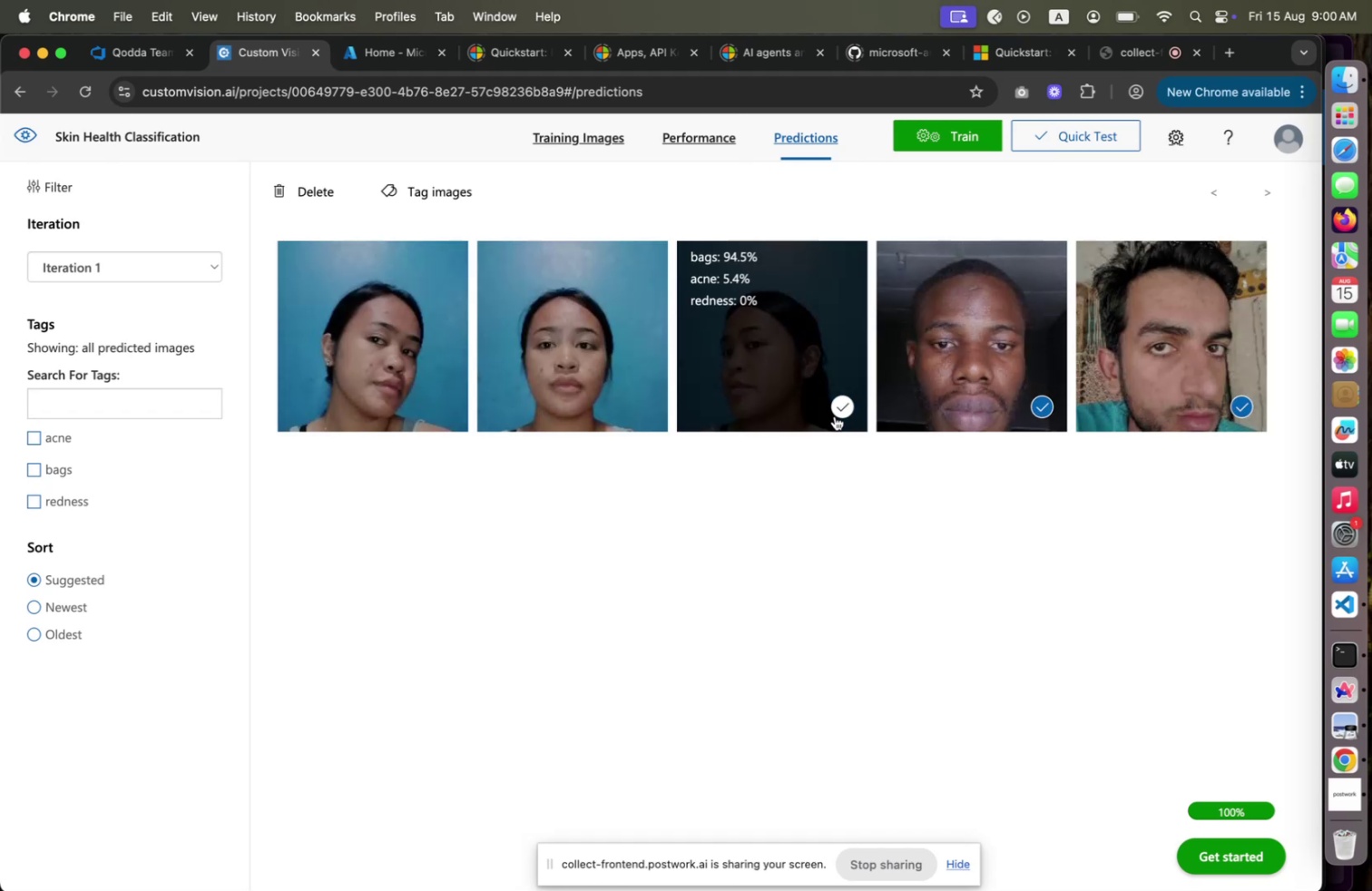 
left_click([839, 410])
 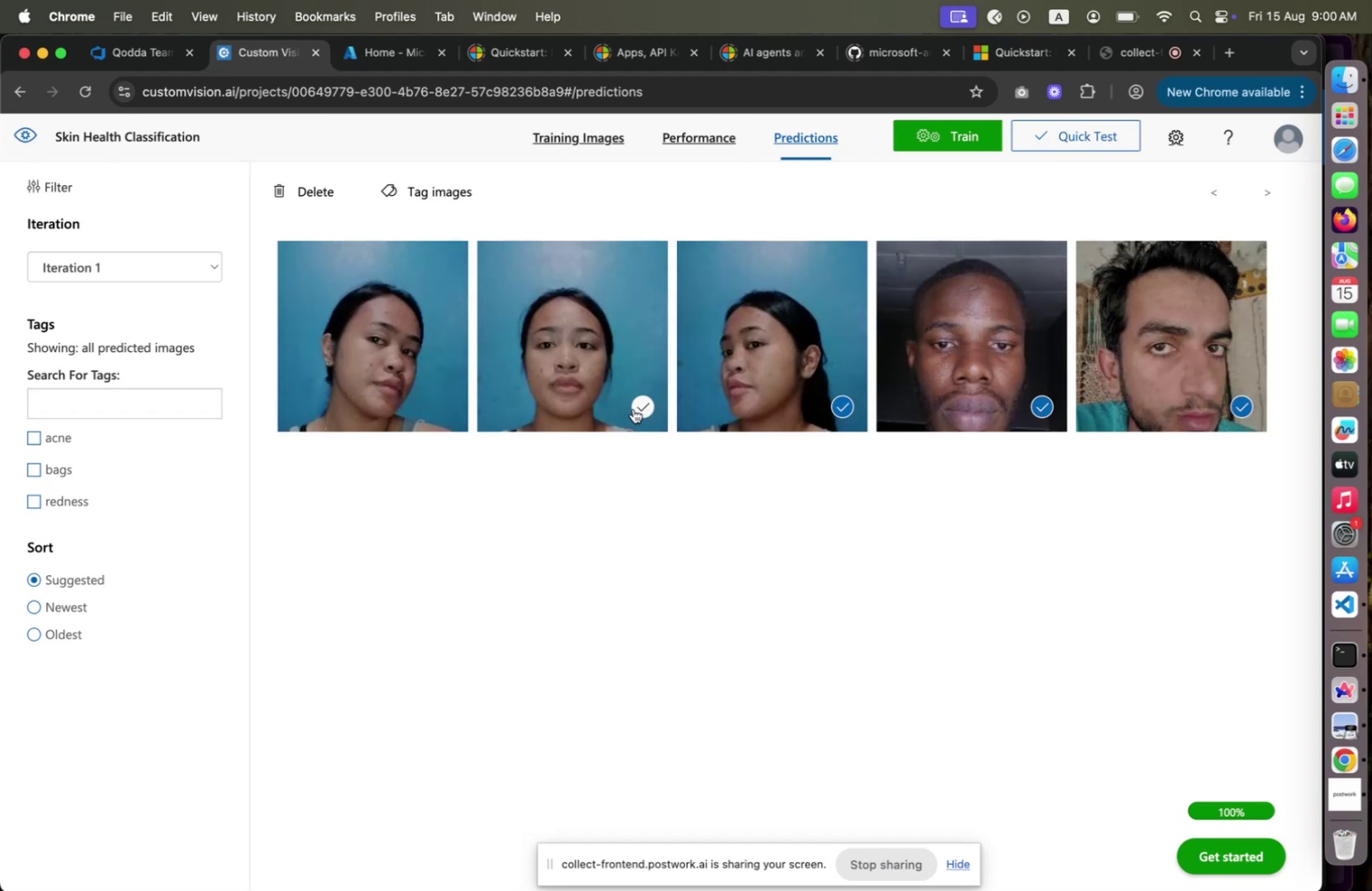 
left_click([633, 408])
 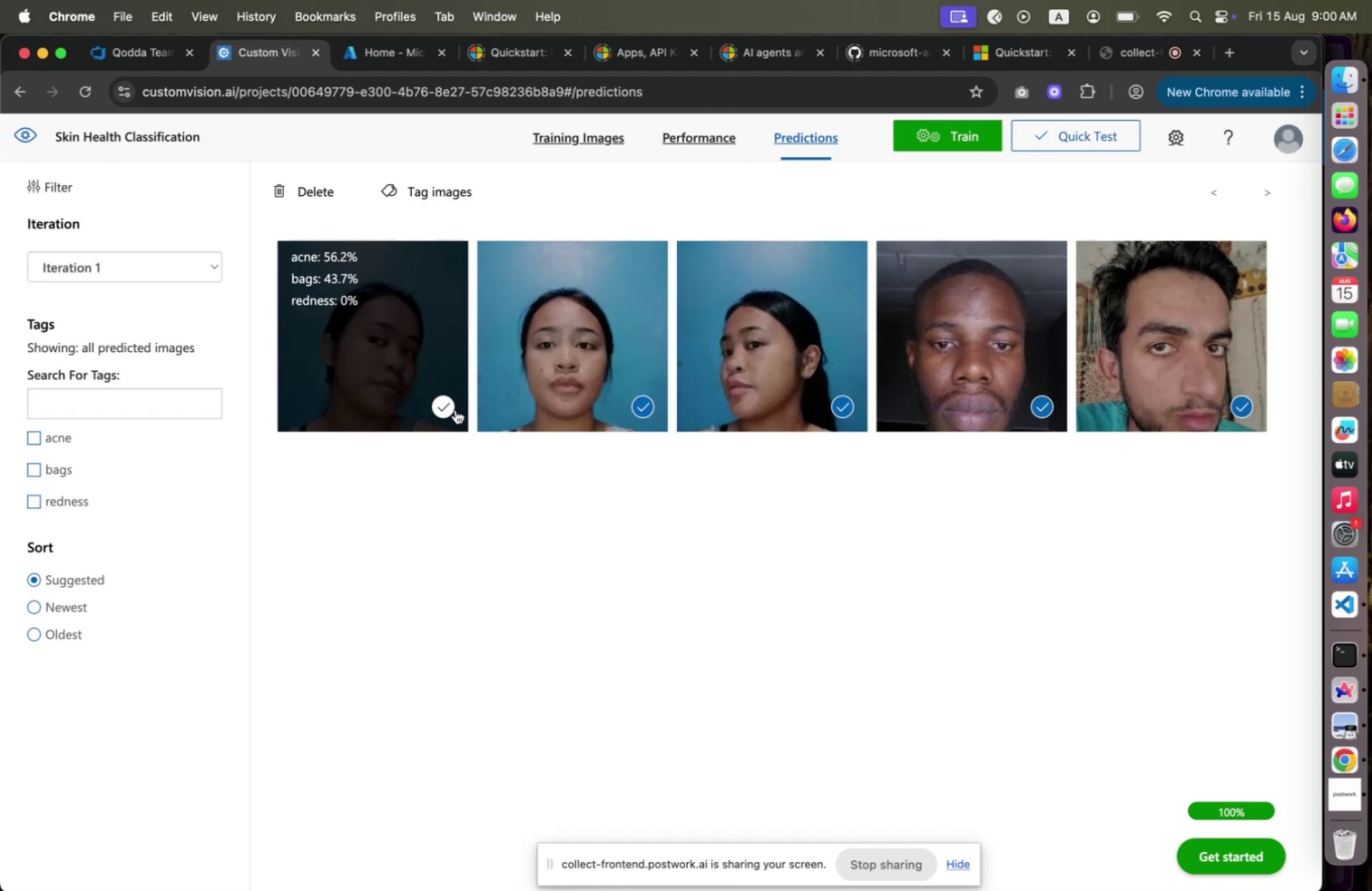 
left_click([448, 409])
 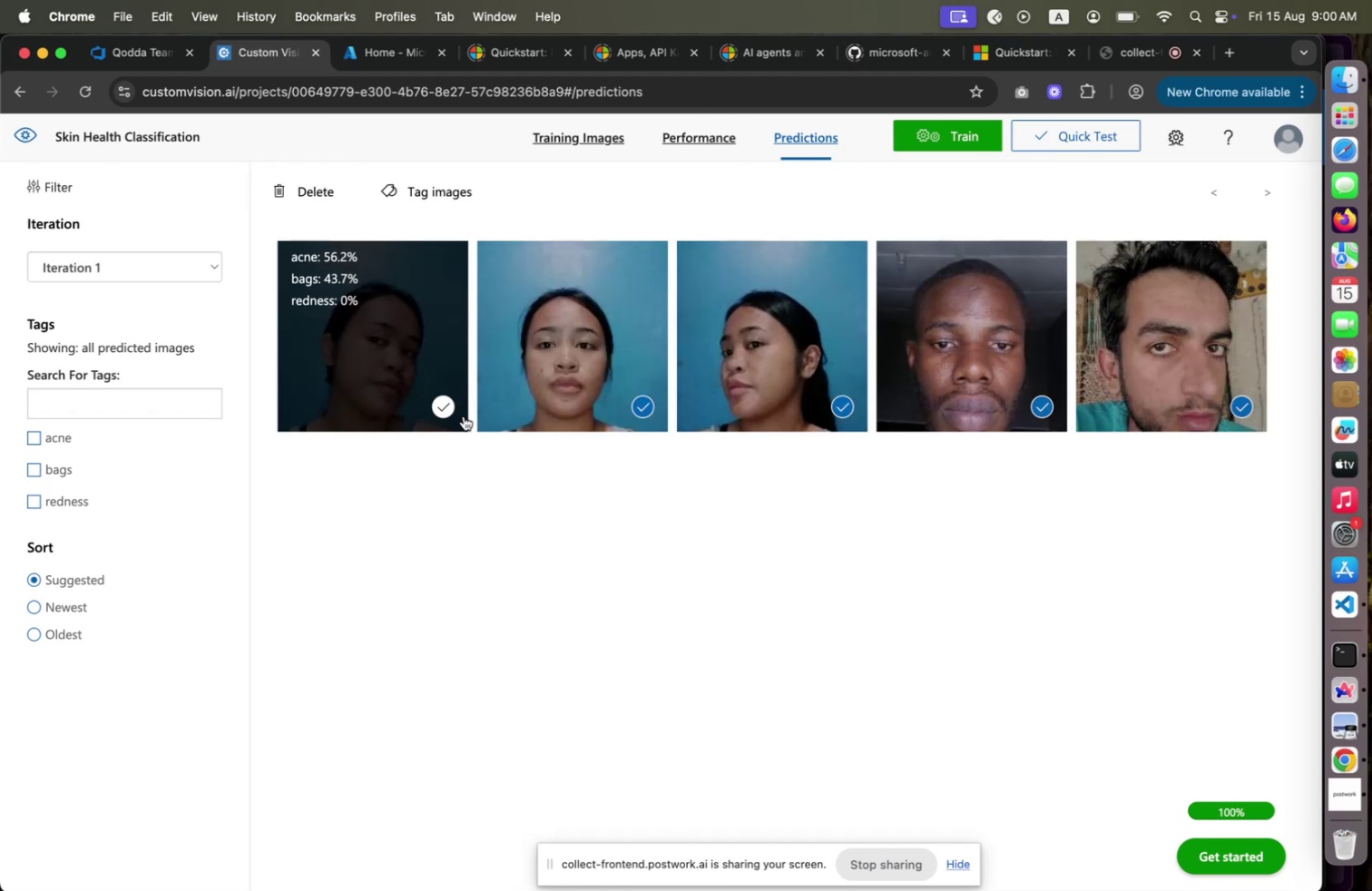 
left_click([448, 410])
 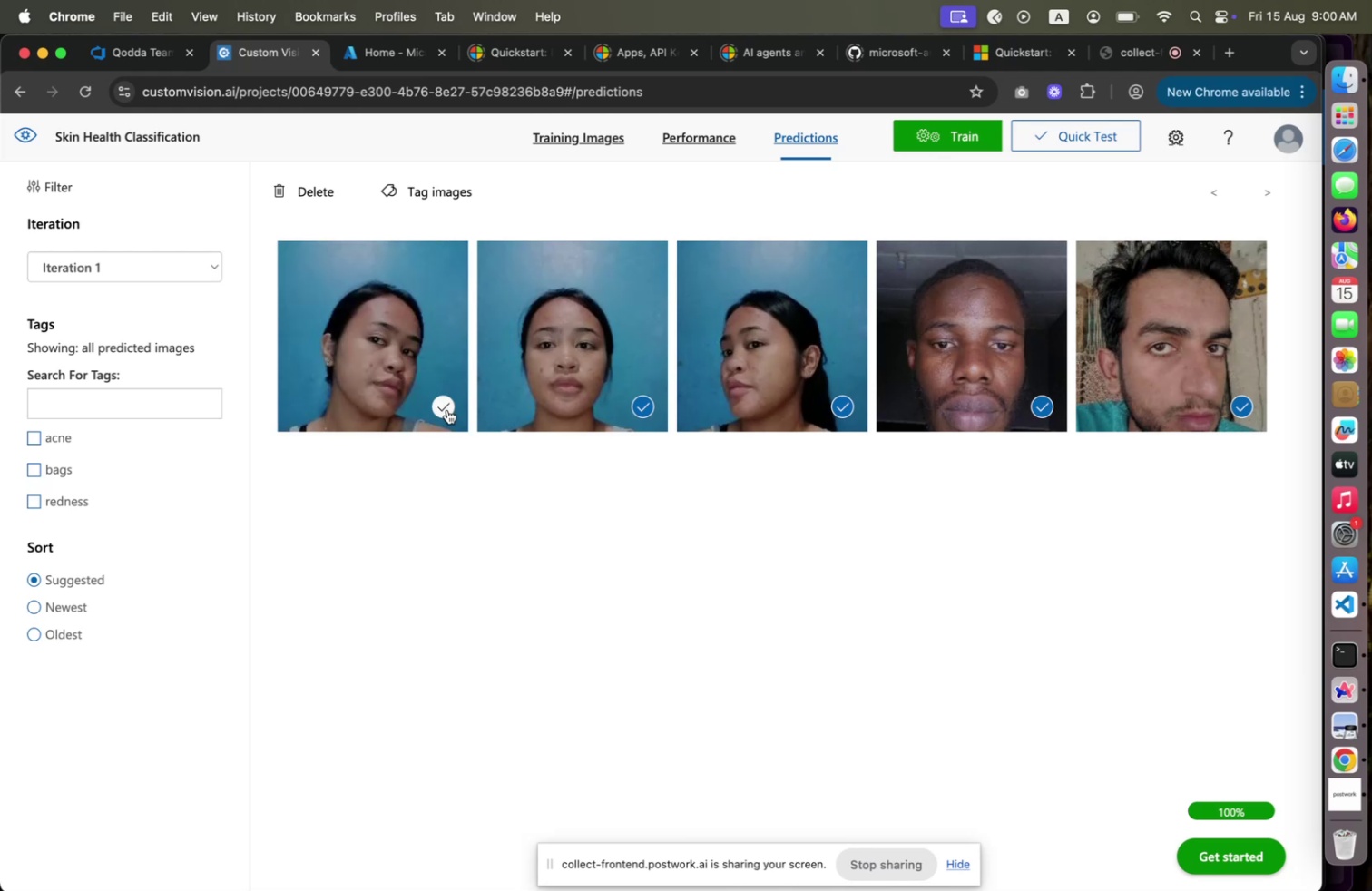 
left_click([447, 409])
 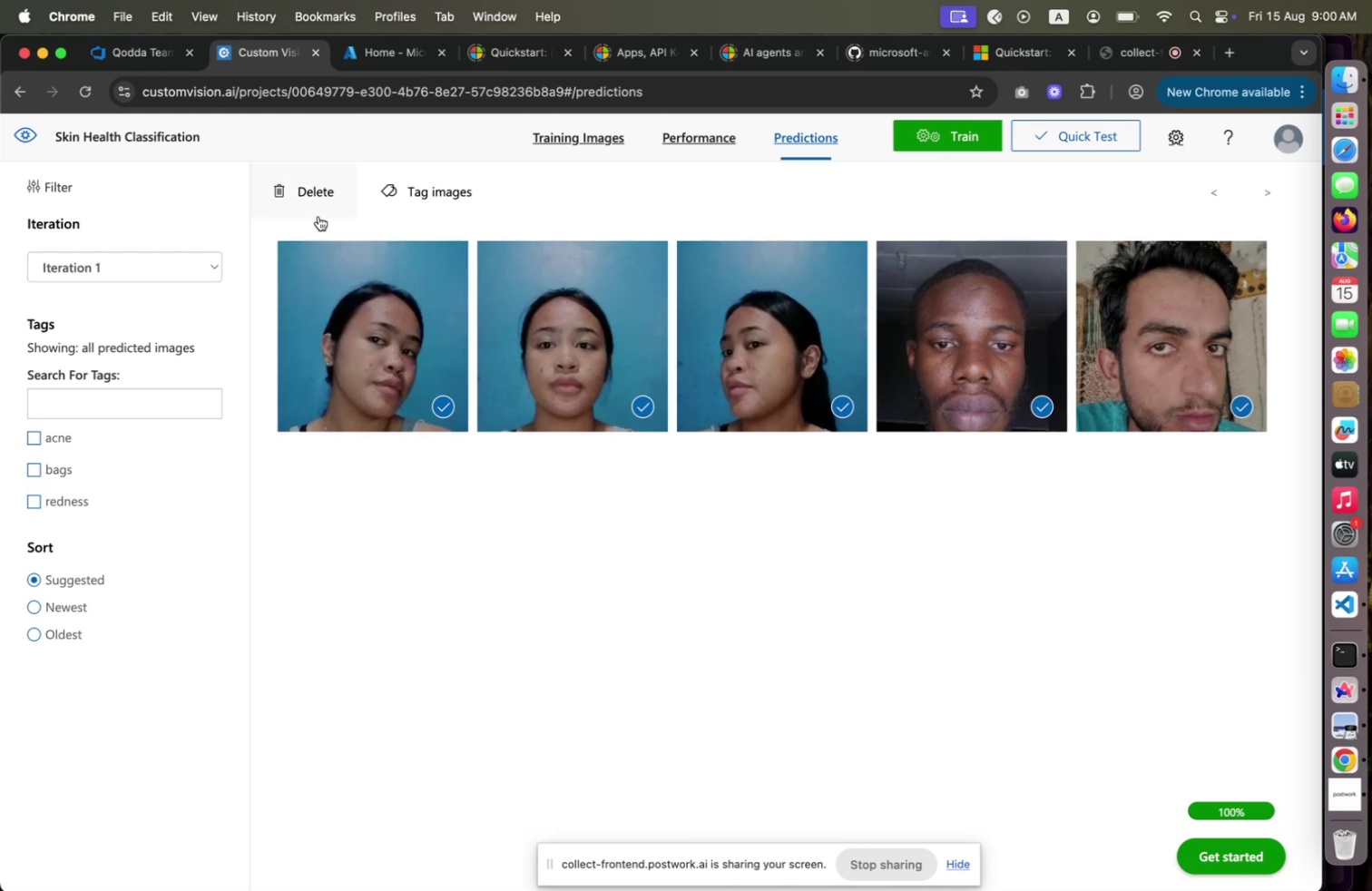 
left_click([313, 197])
 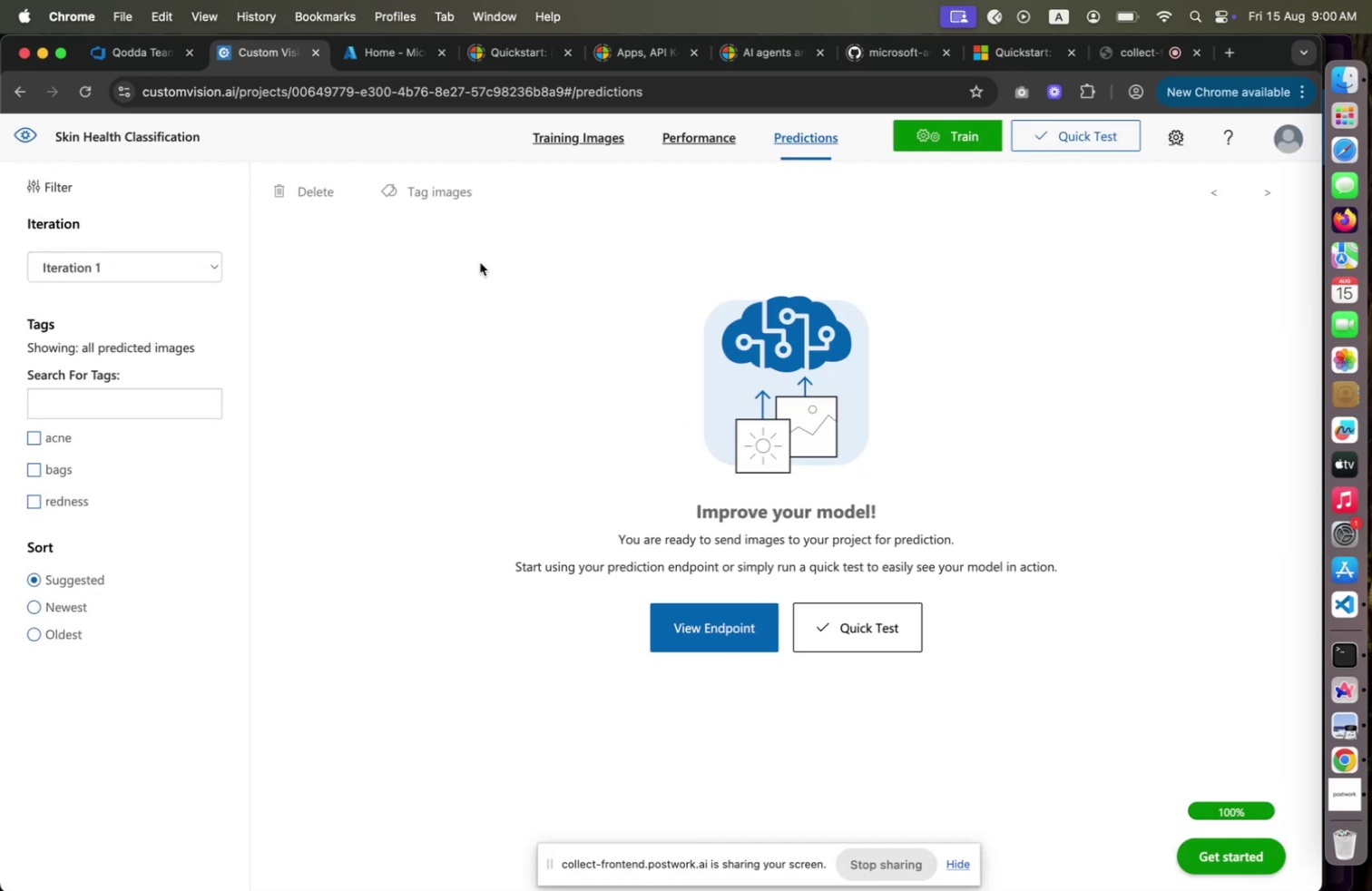 
left_click([699, 606])
 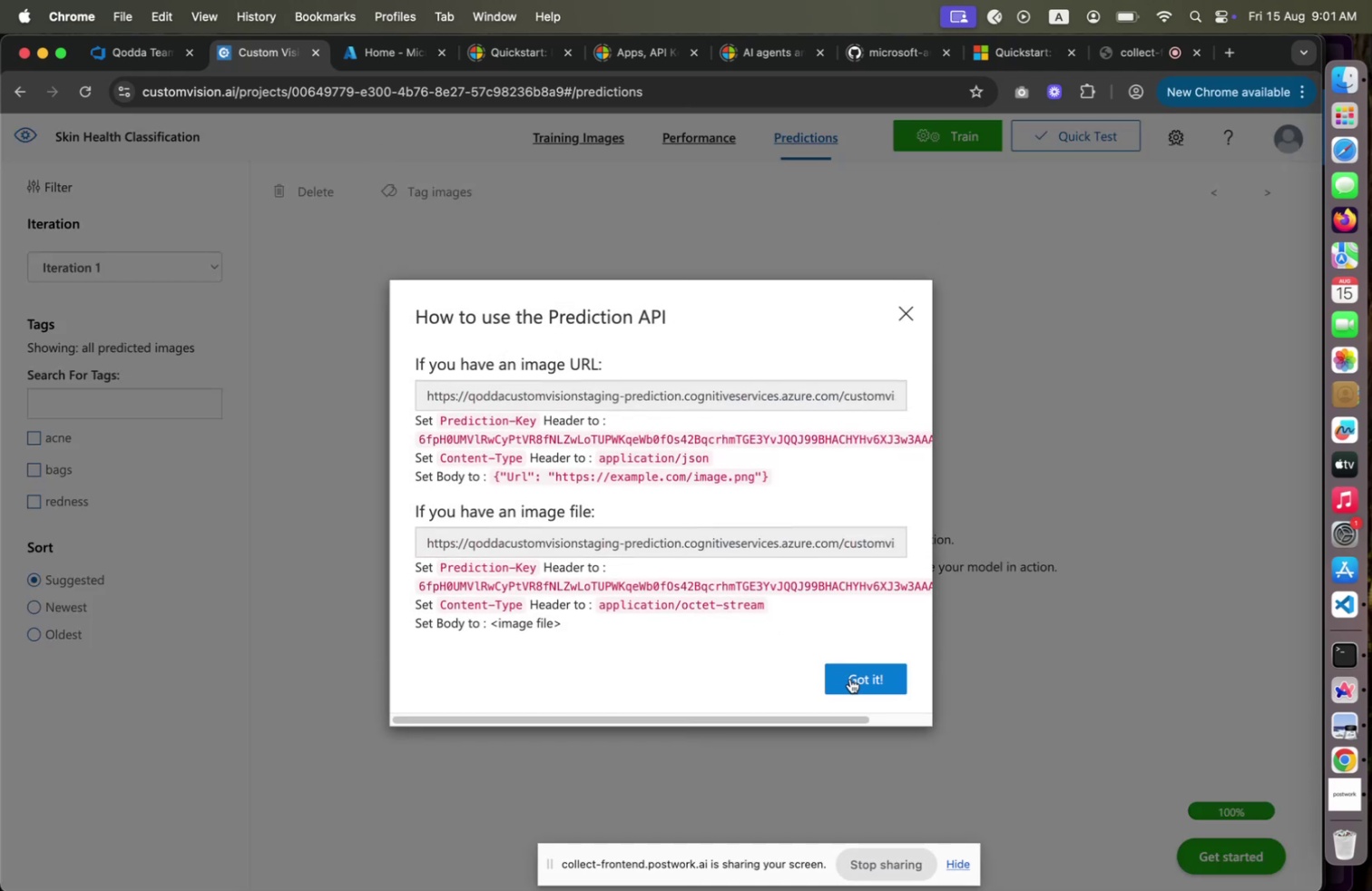 
left_click([850, 678])
 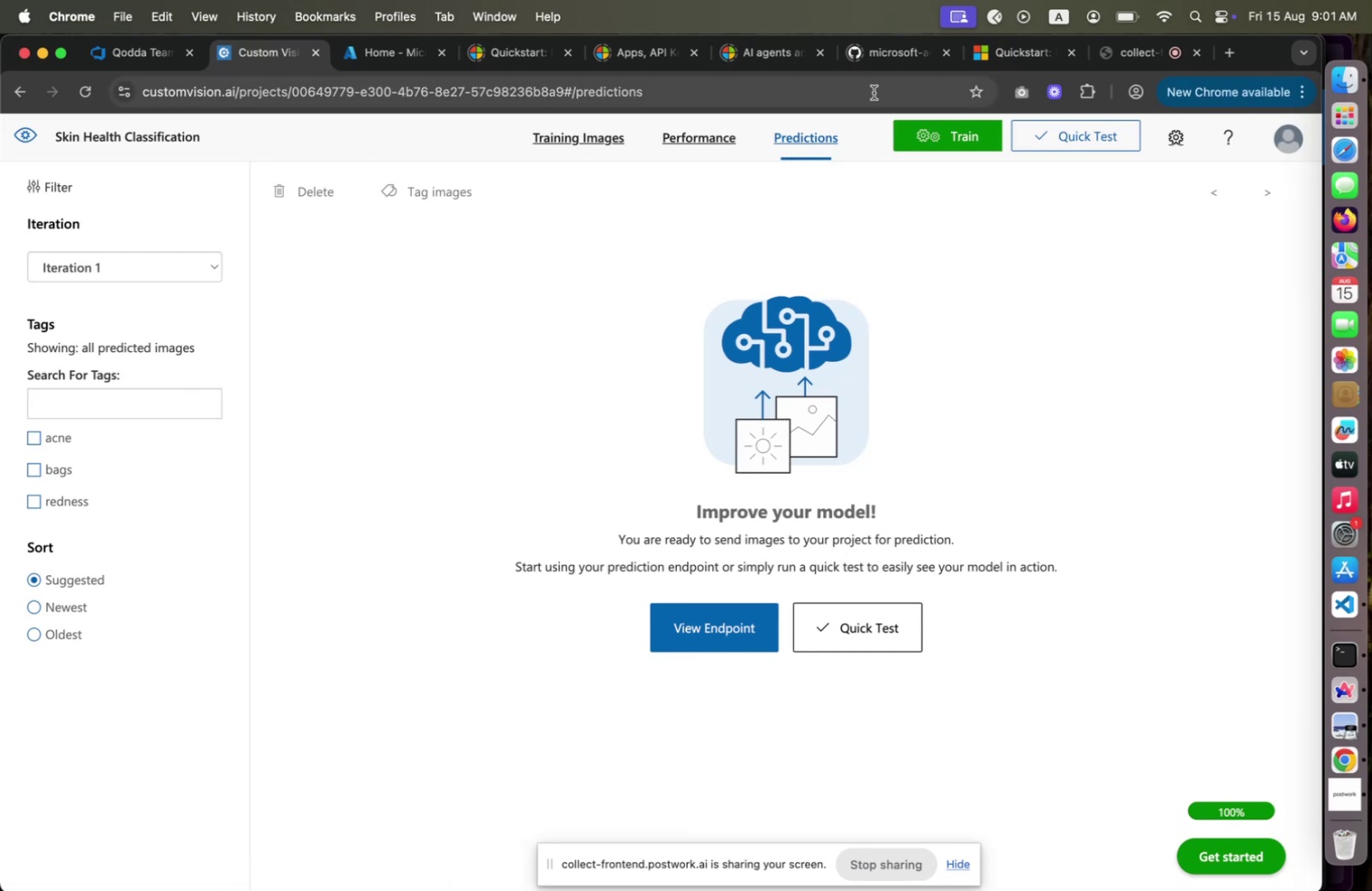 
wait(6.2)
 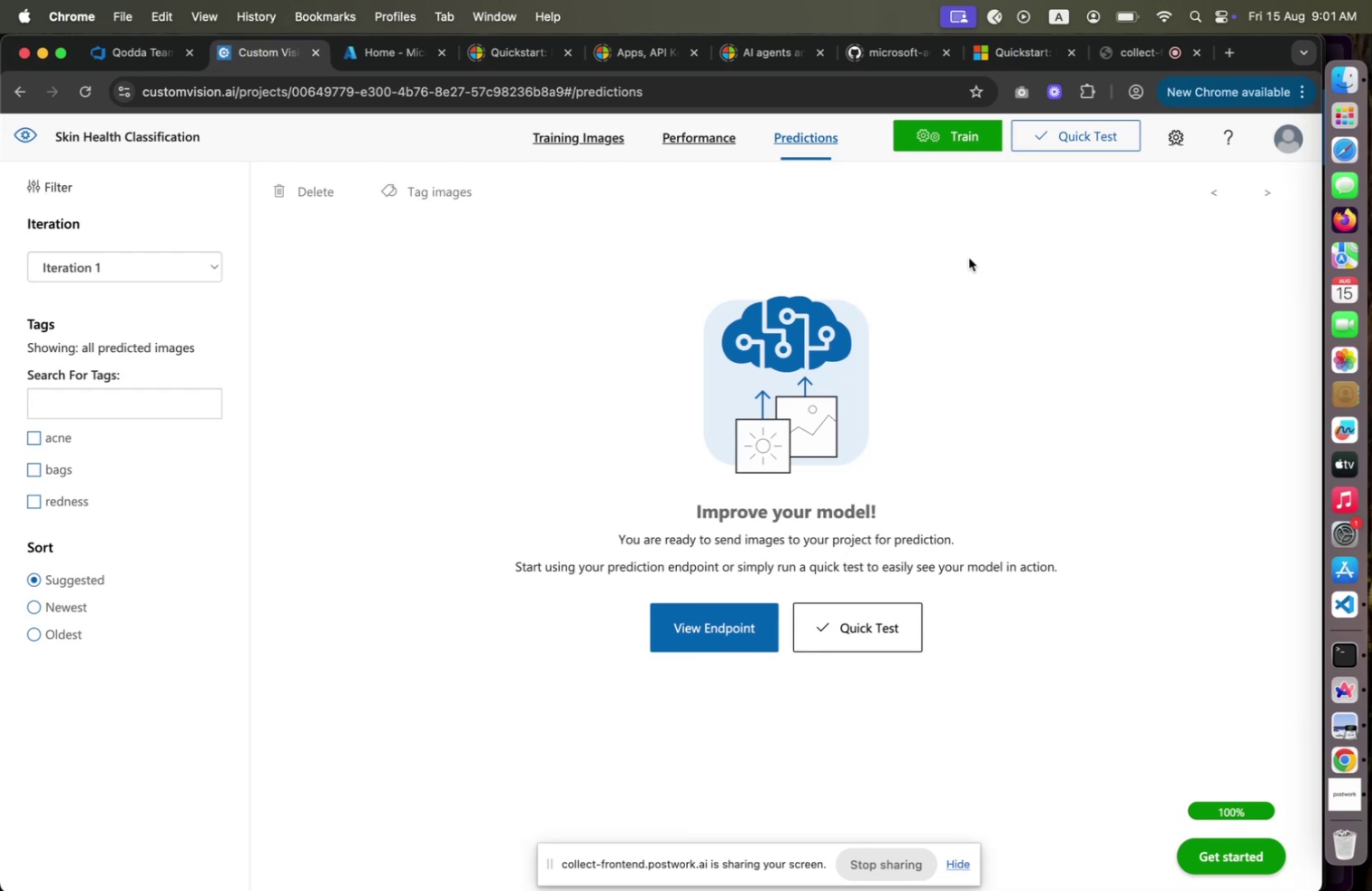 
left_click([385, 37])
 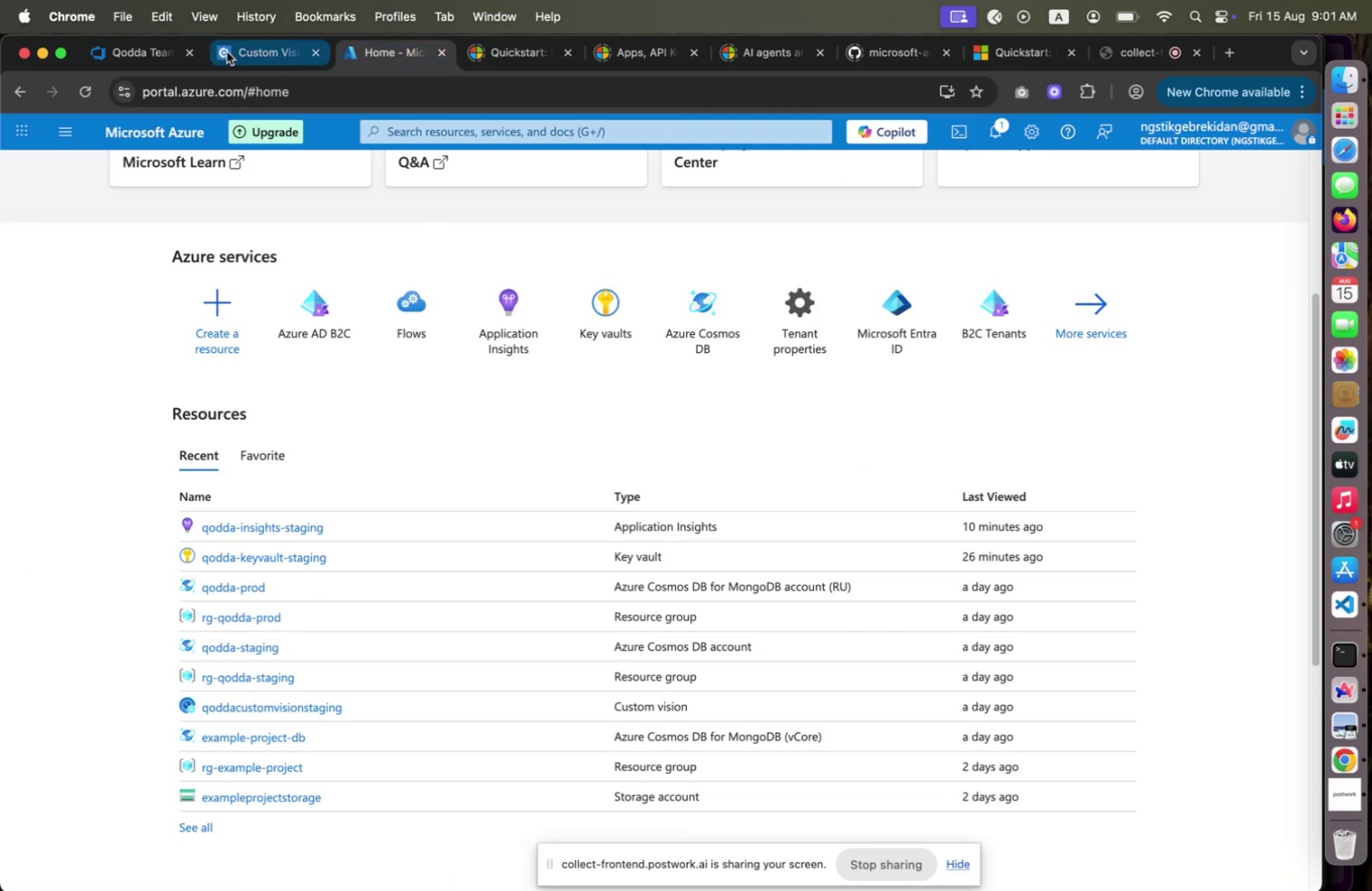 
left_click([174, 55])
 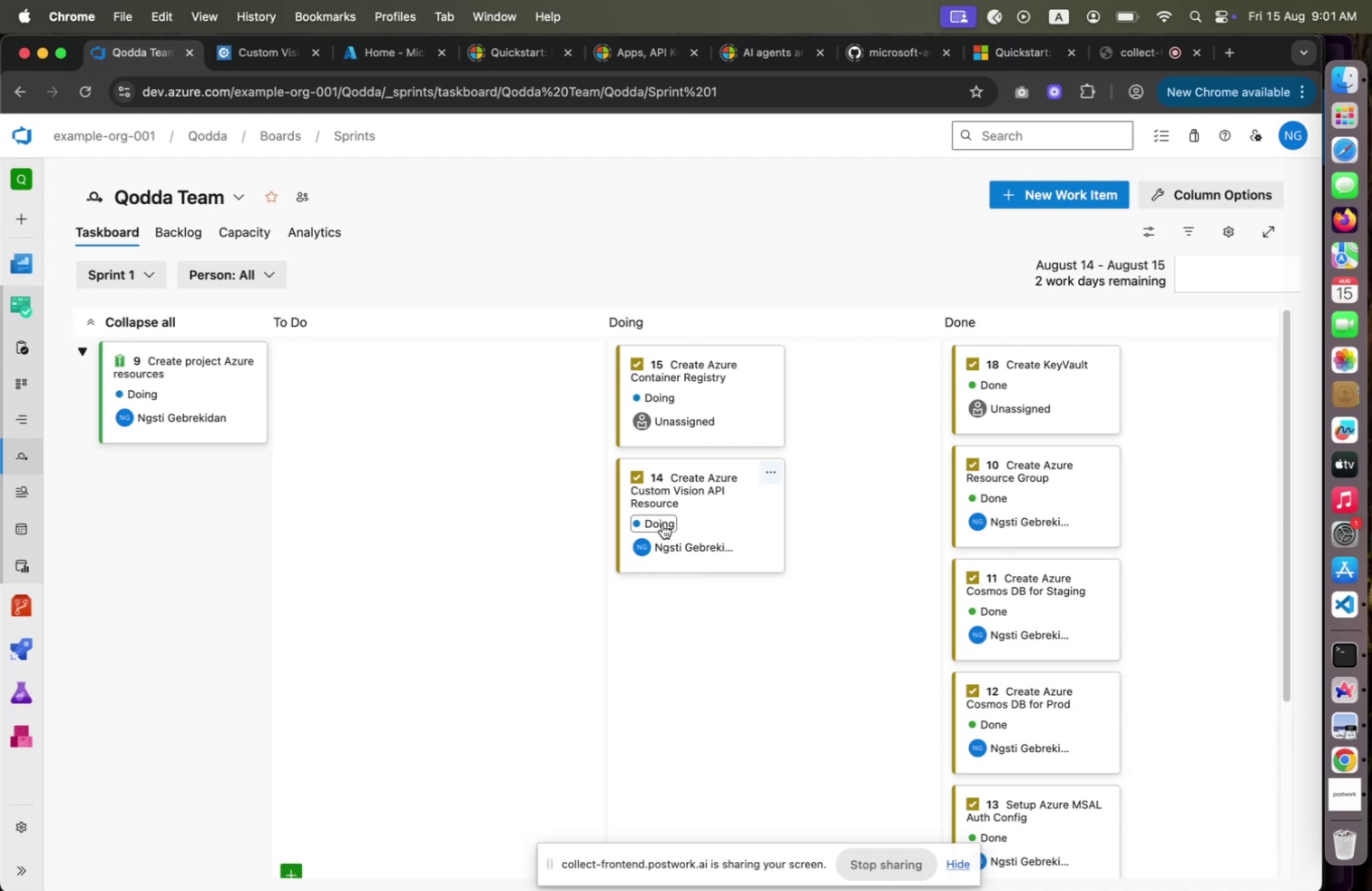 
wait(17.17)
 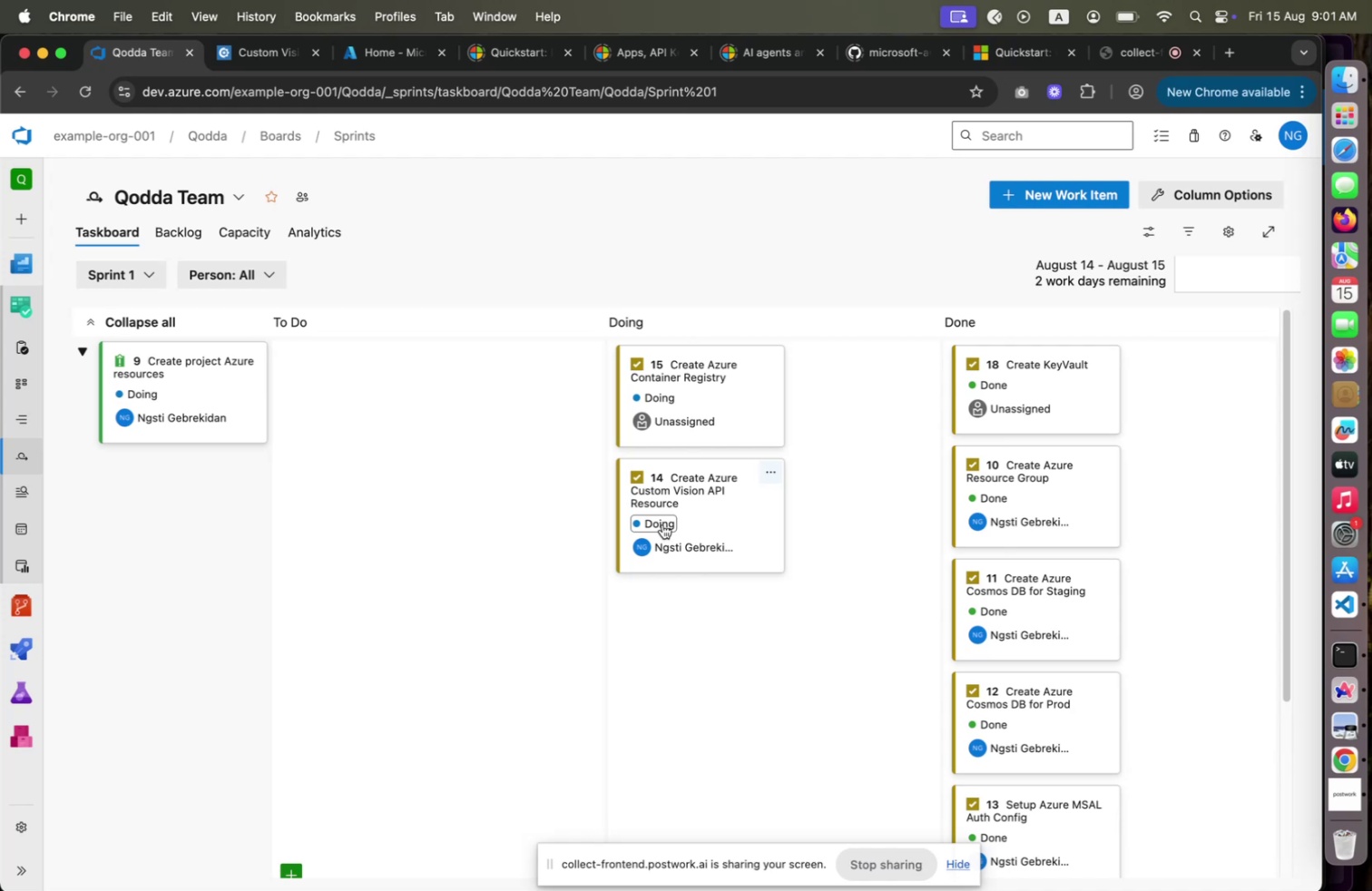 
mouse_move([384, 94])
 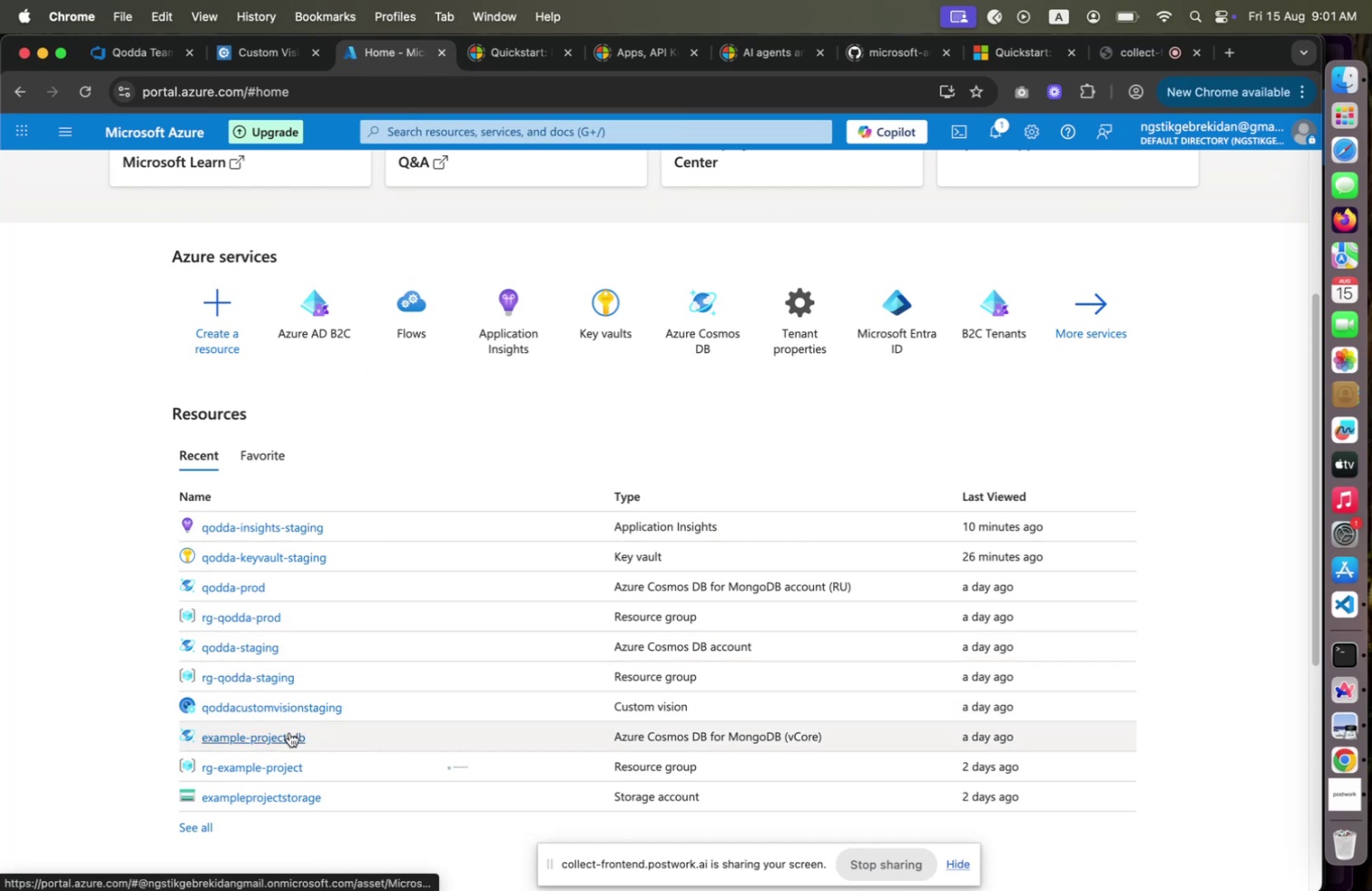 
mouse_move([255, 662])
 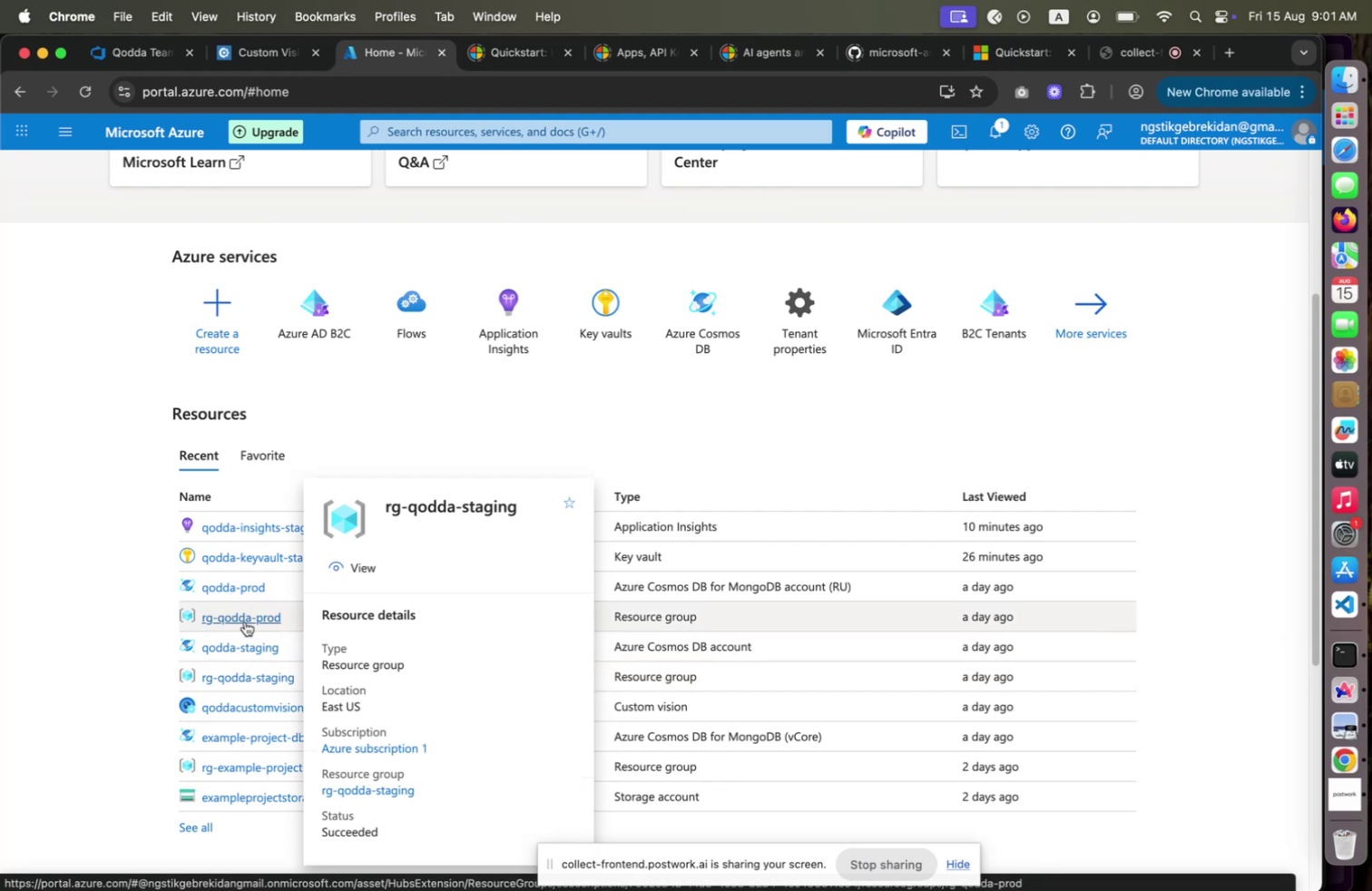 
mouse_move([240, 623])
 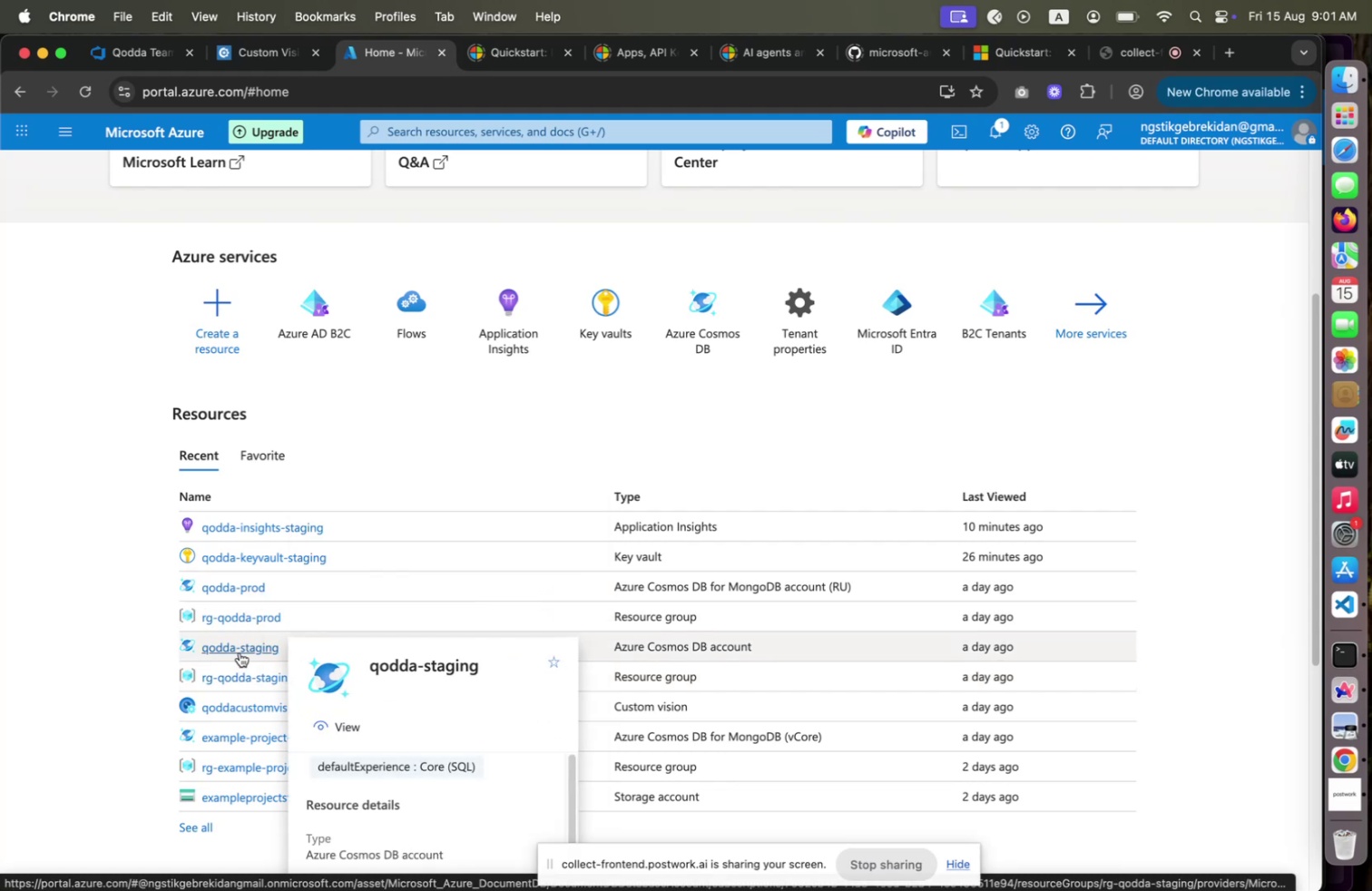 
left_click([214, 829])
 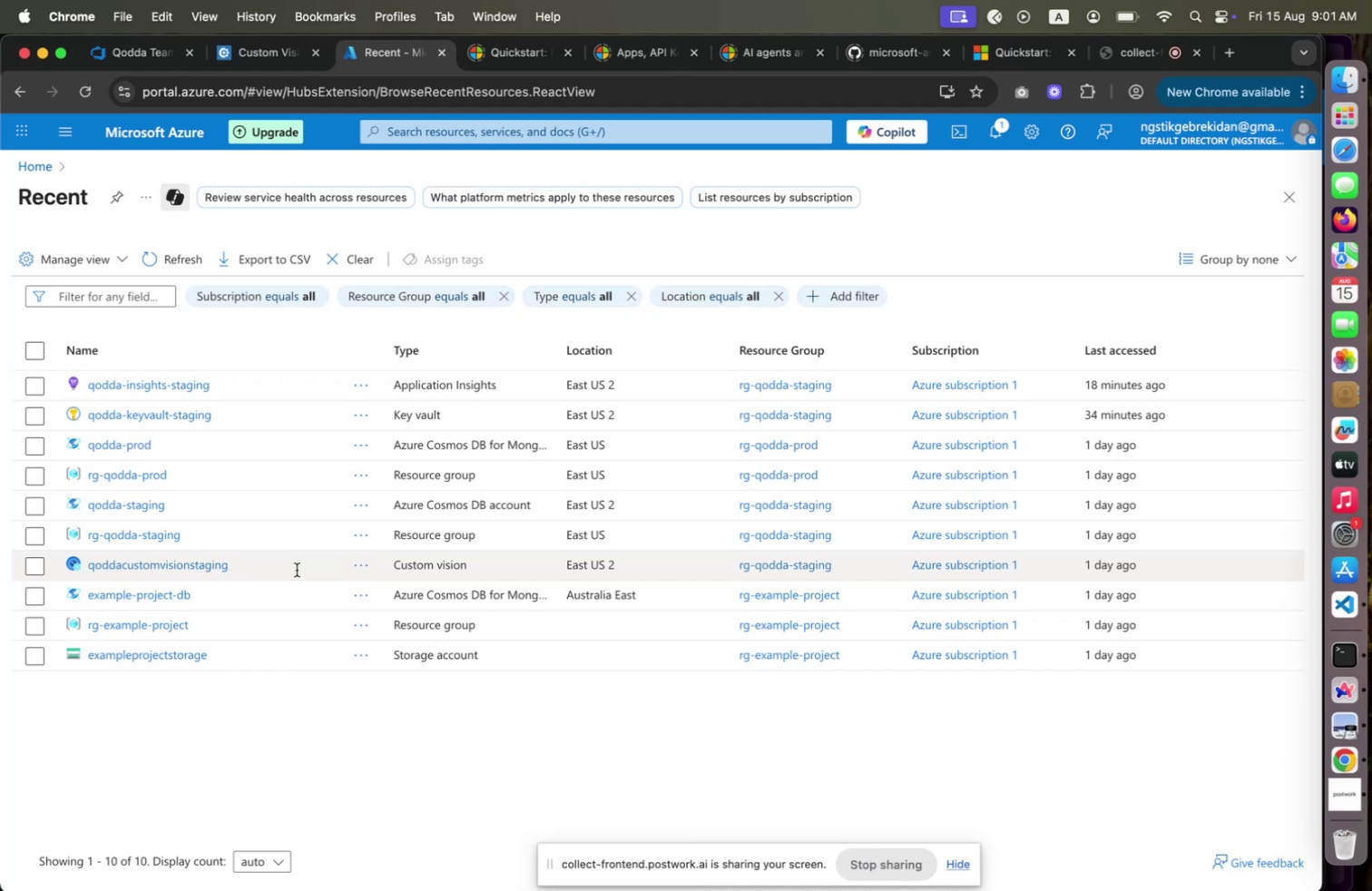 
wait(11.25)
 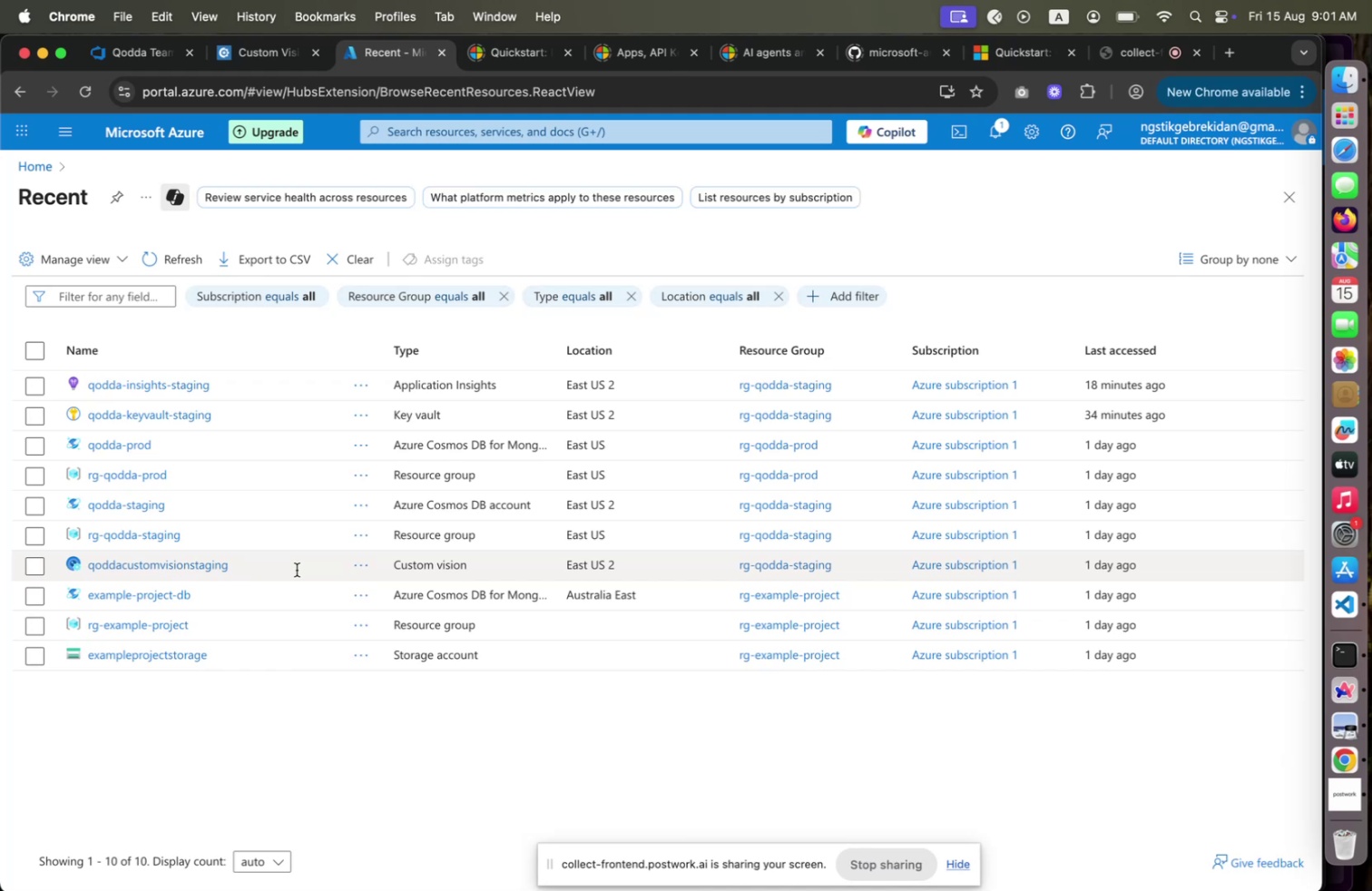 
left_click([172, 534])
 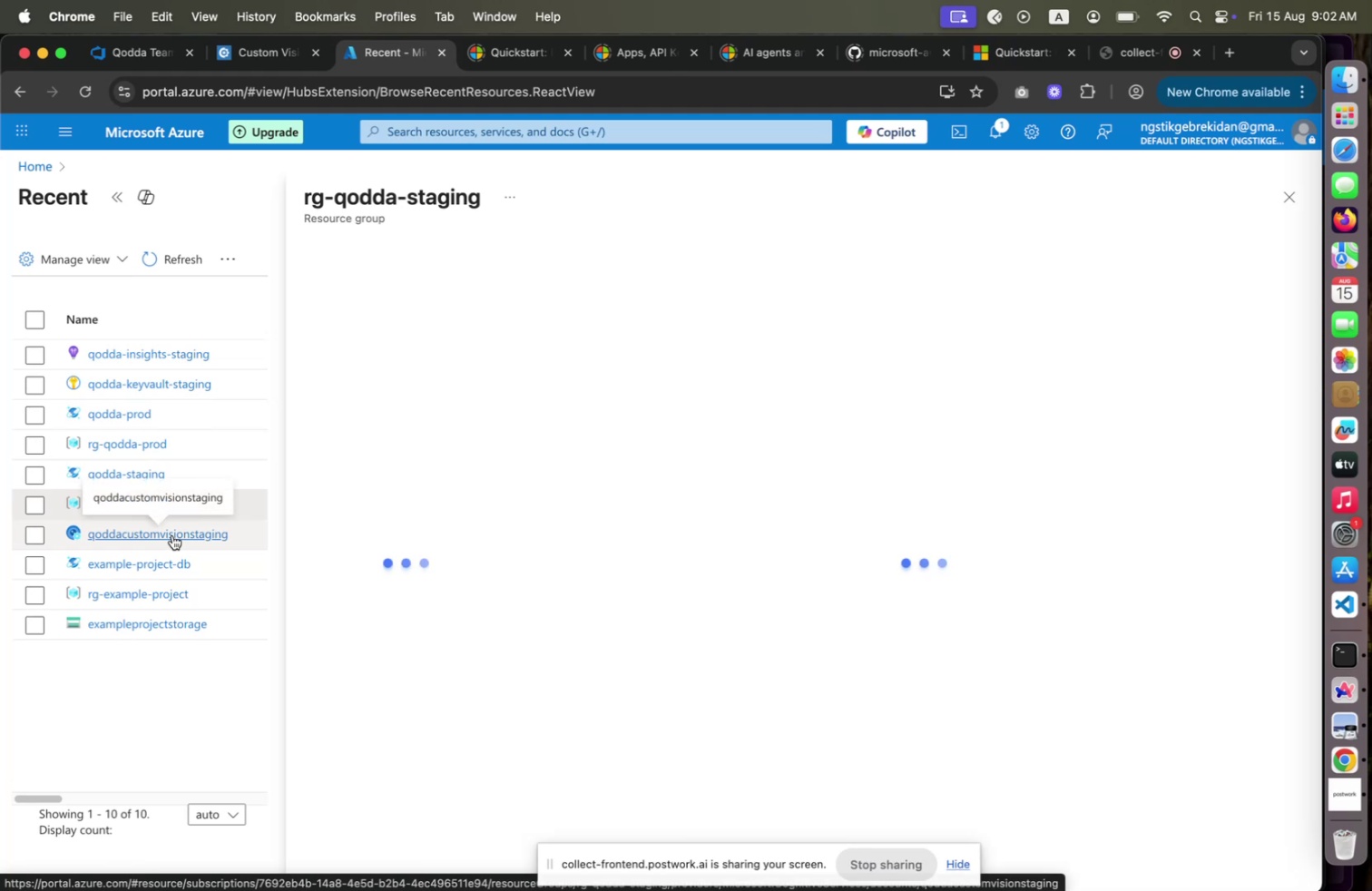 
mouse_move([191, 566])
 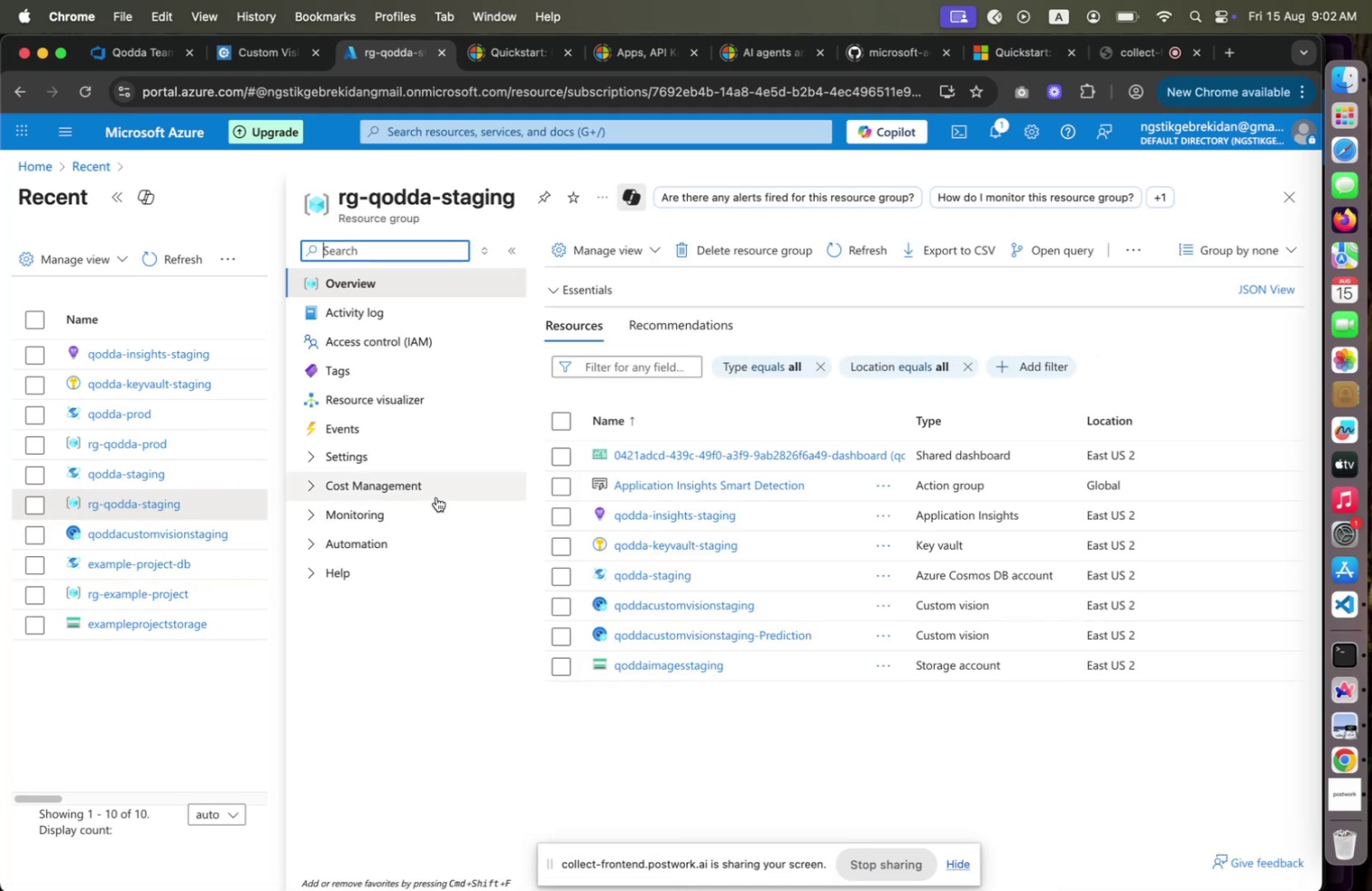 
mouse_move([736, 538])
 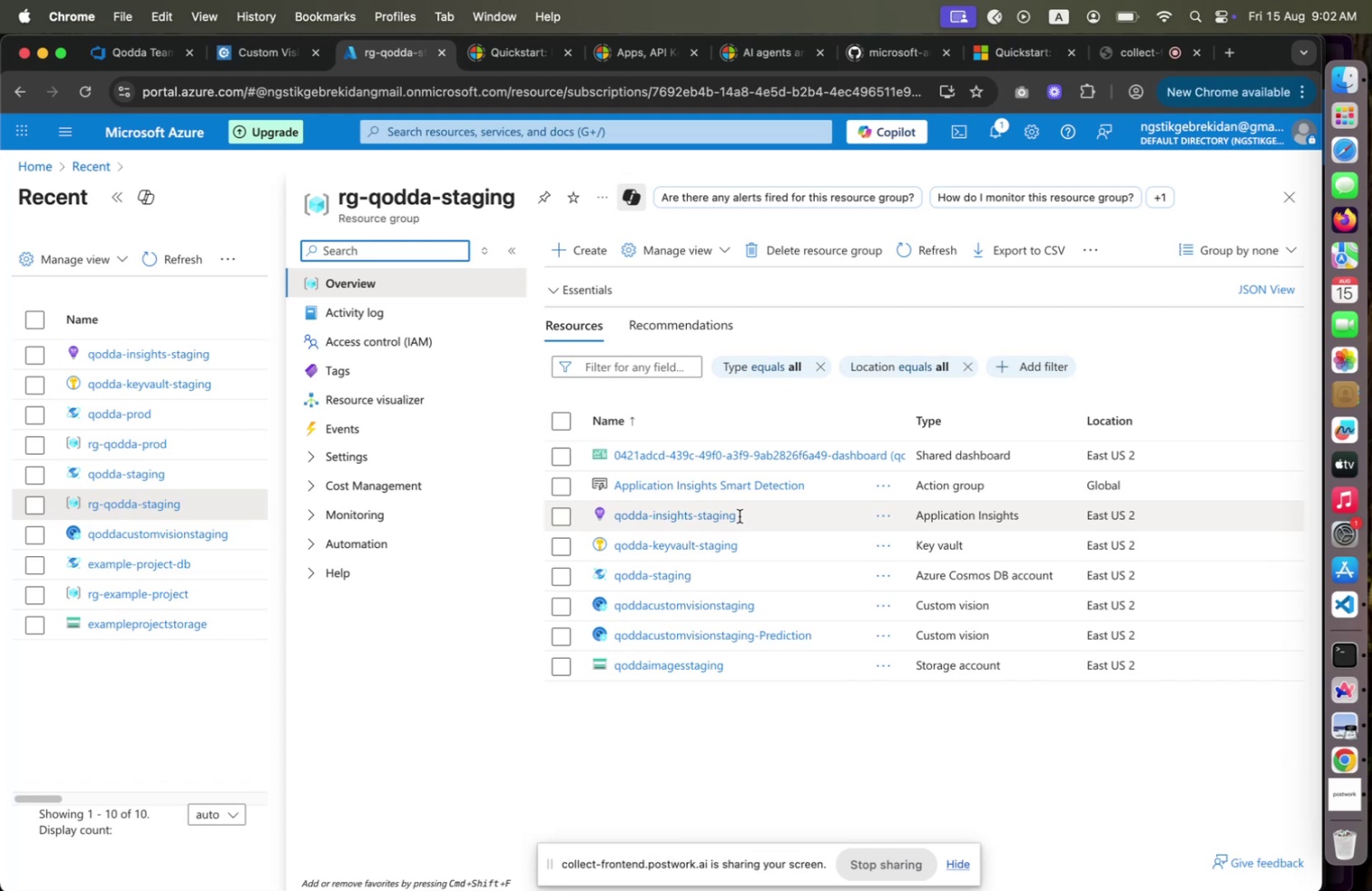 
wait(15.14)
 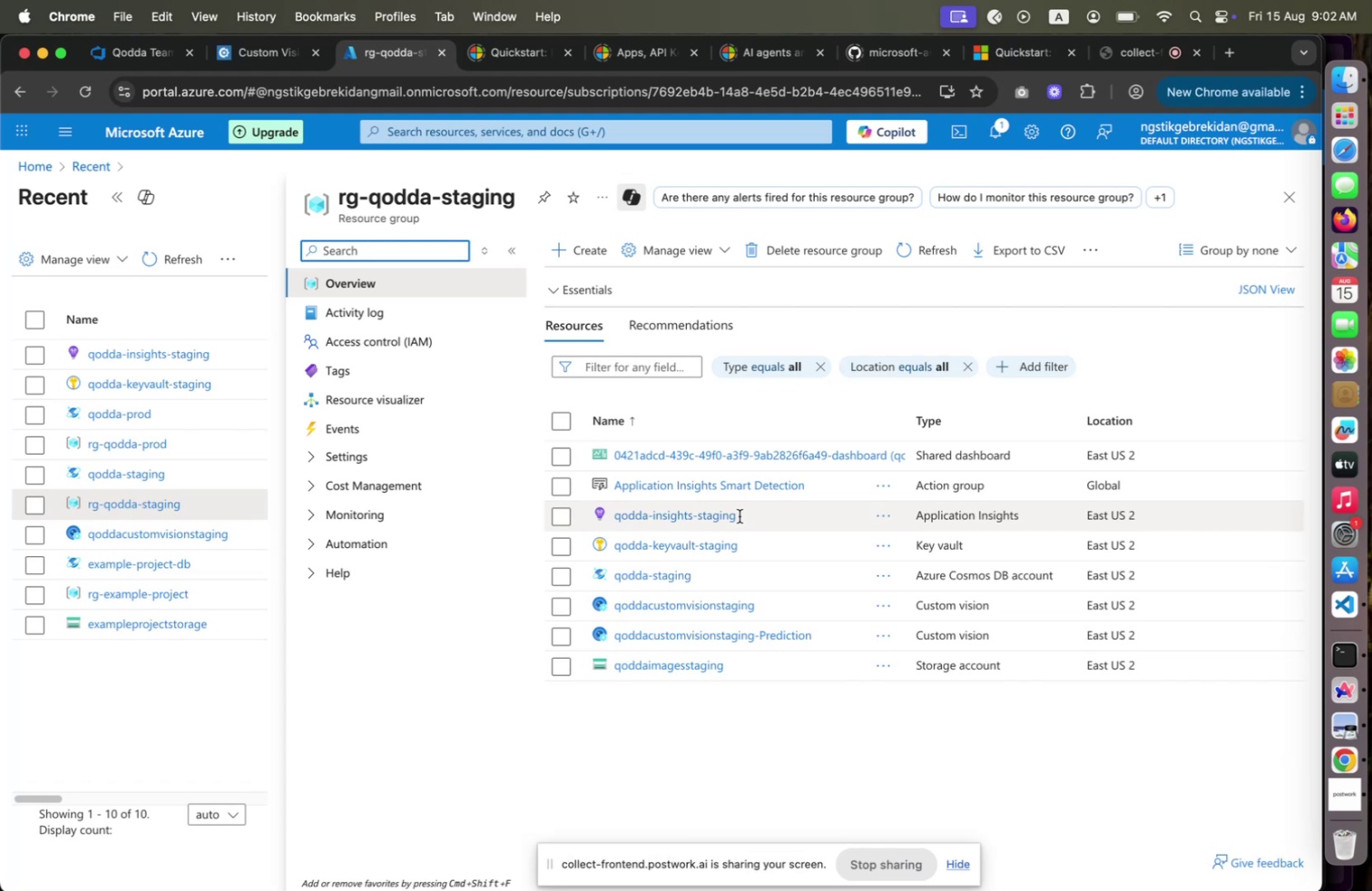 
right_click([740, 515])
 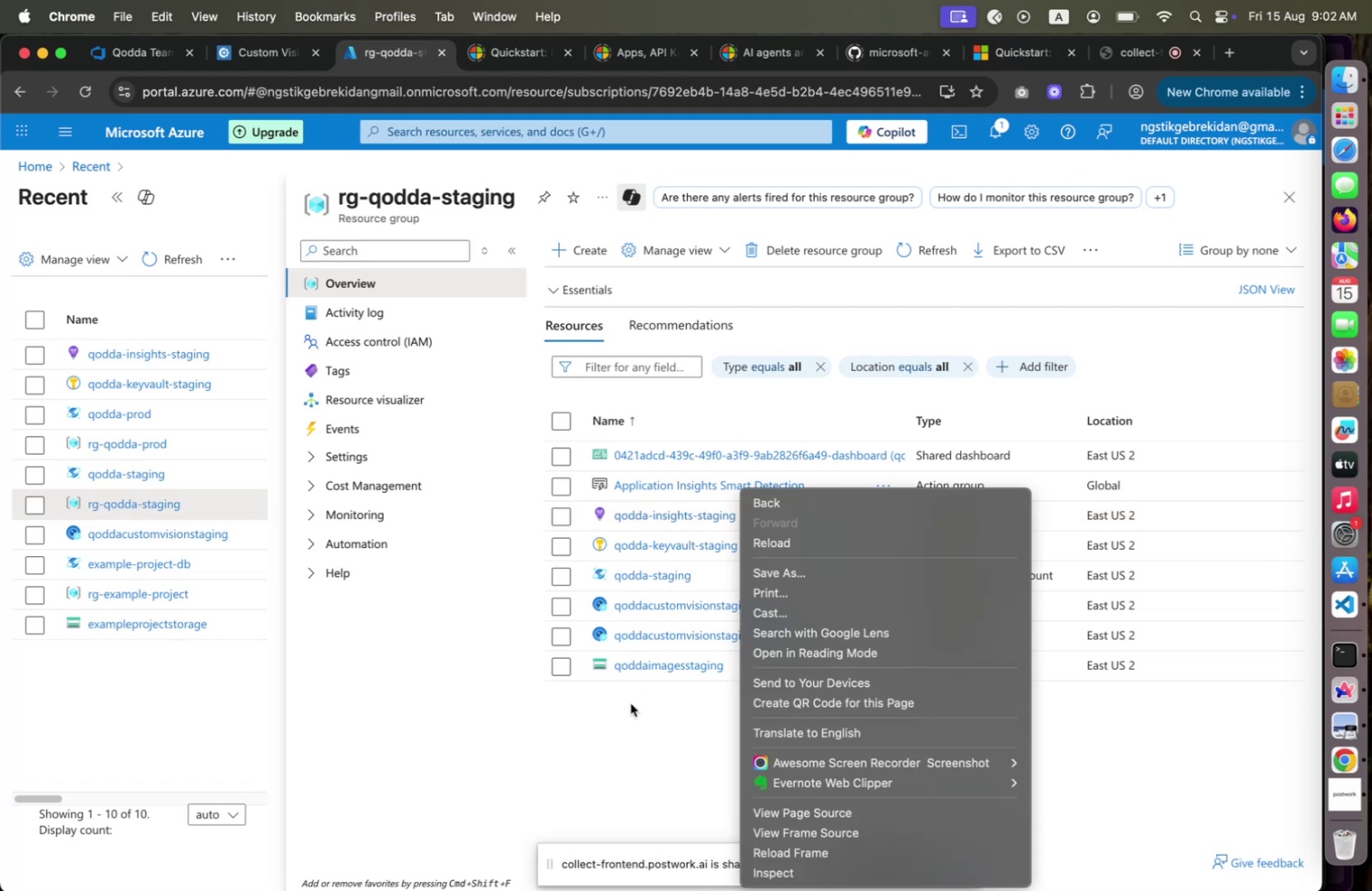 
left_click([631, 703])
 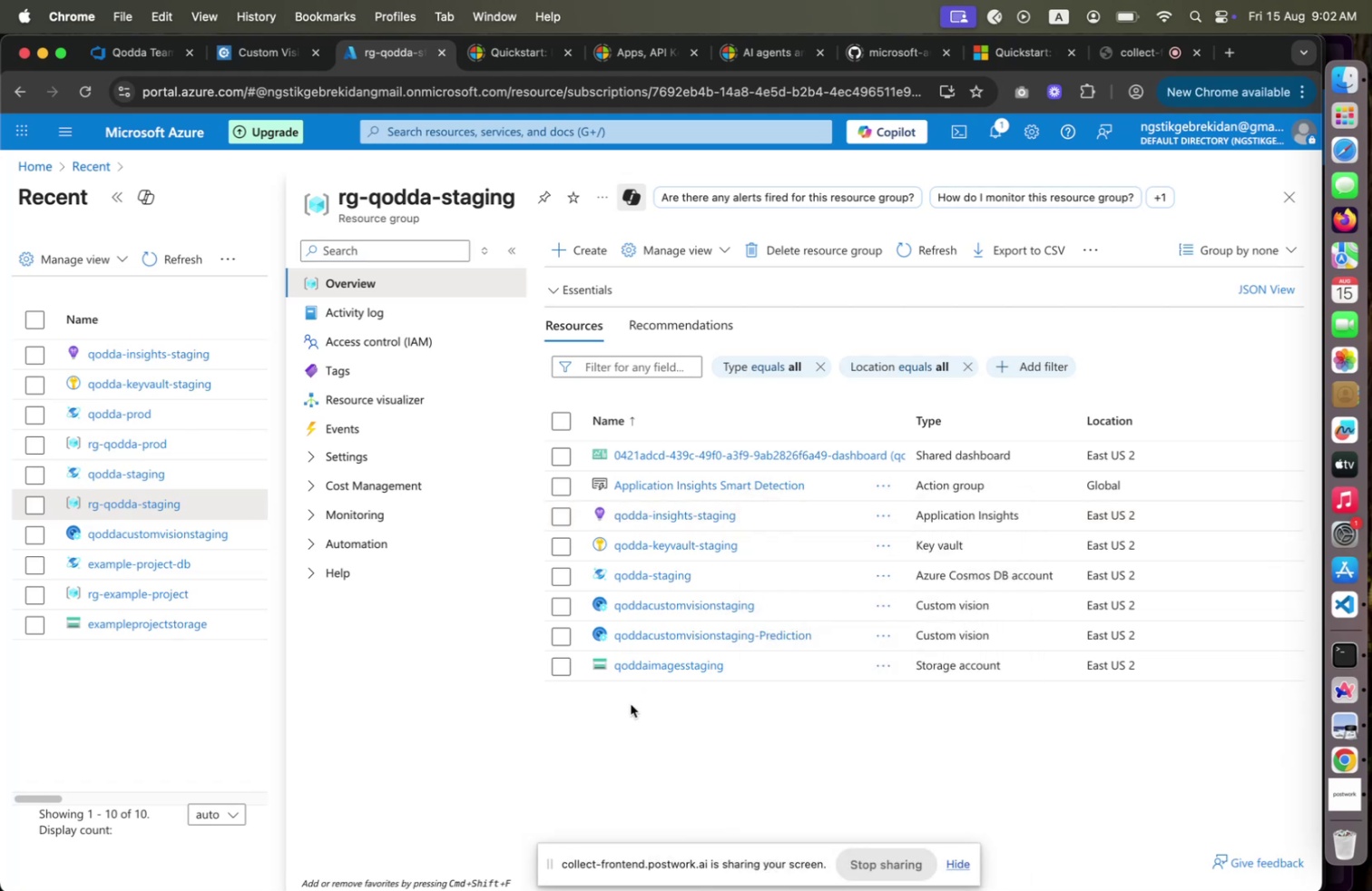 
wait(8.58)
 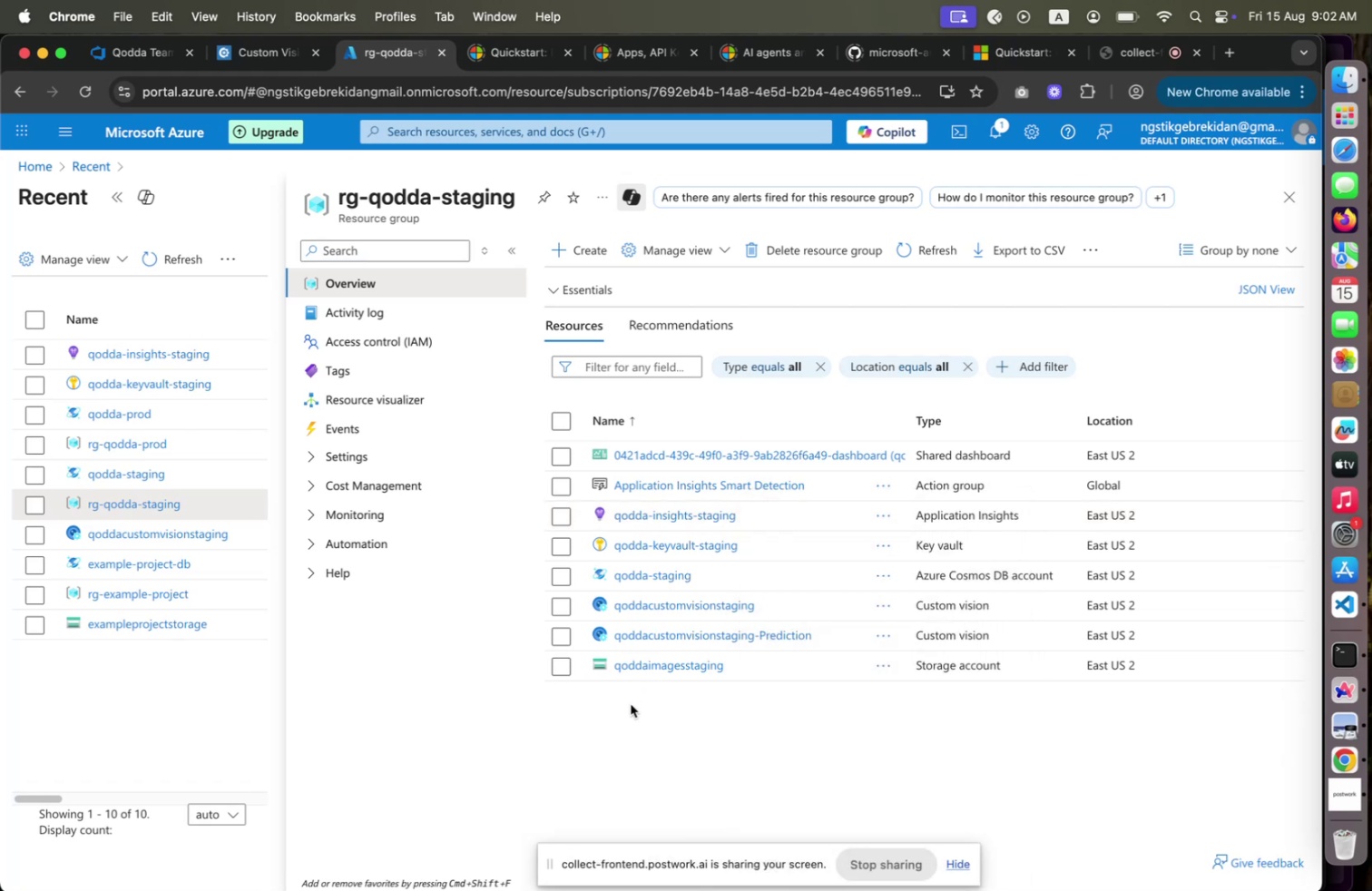 
left_click([518, 139])
 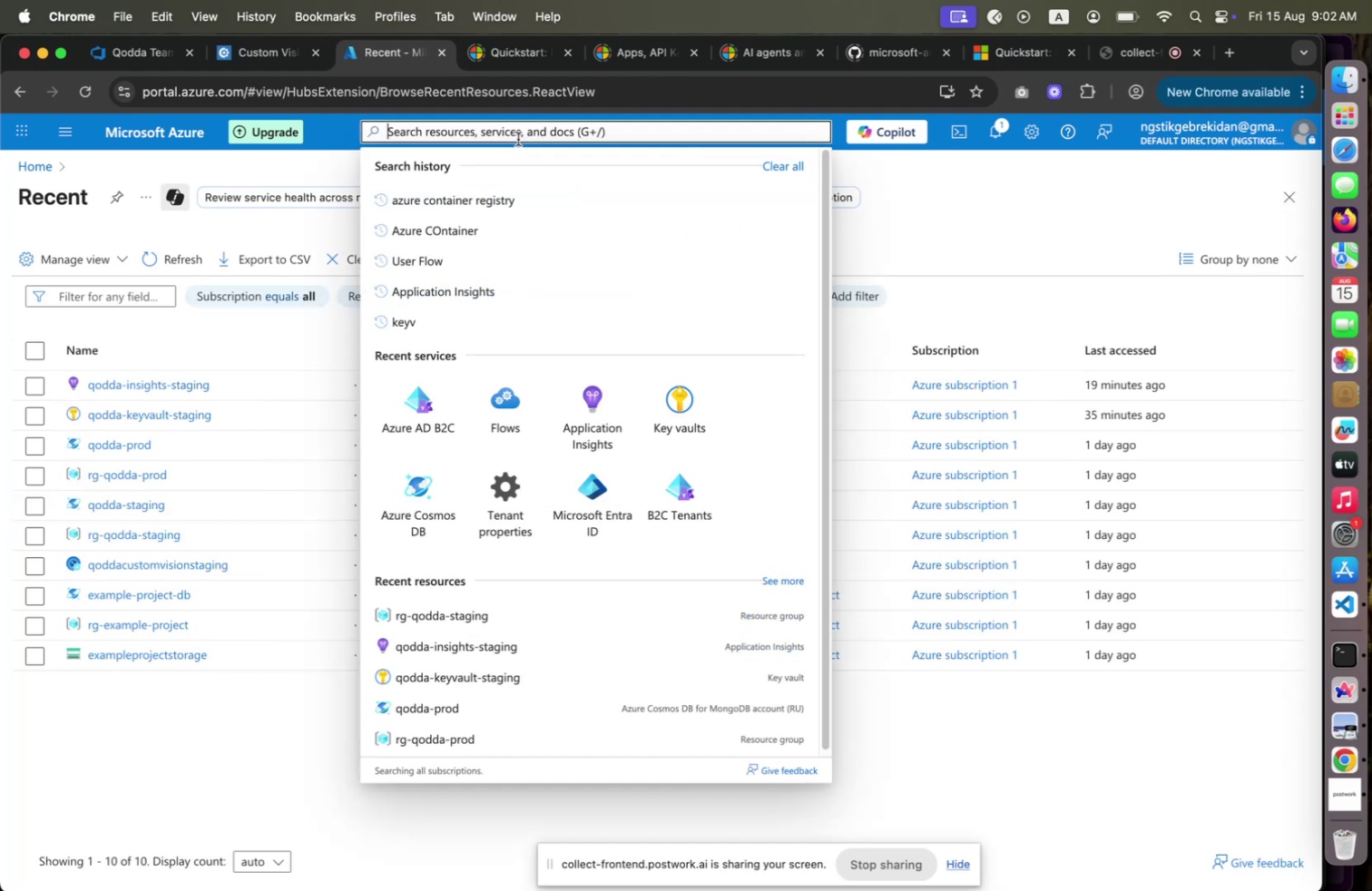 
type(Azure Container)
 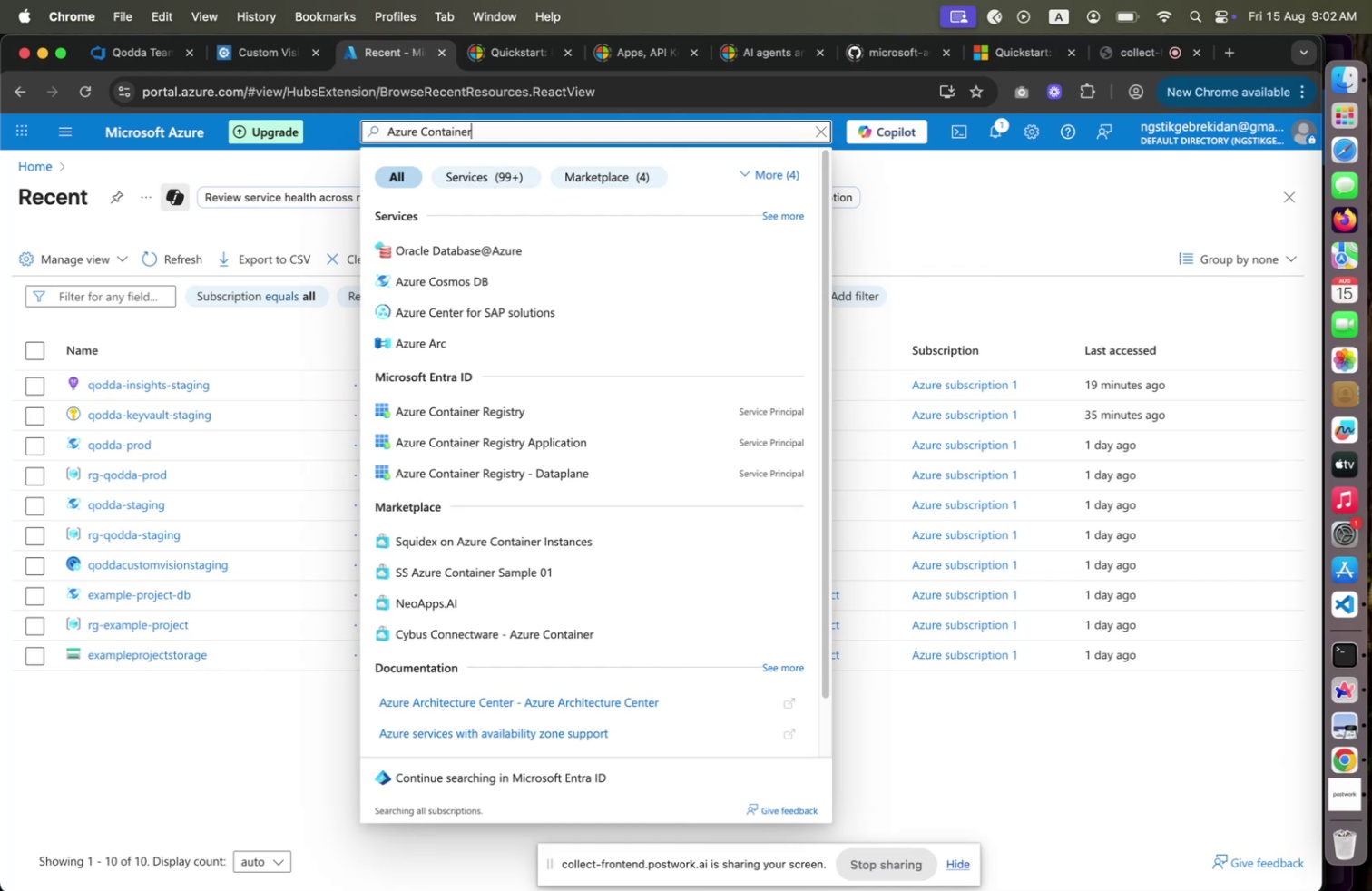 
wait(6.05)
 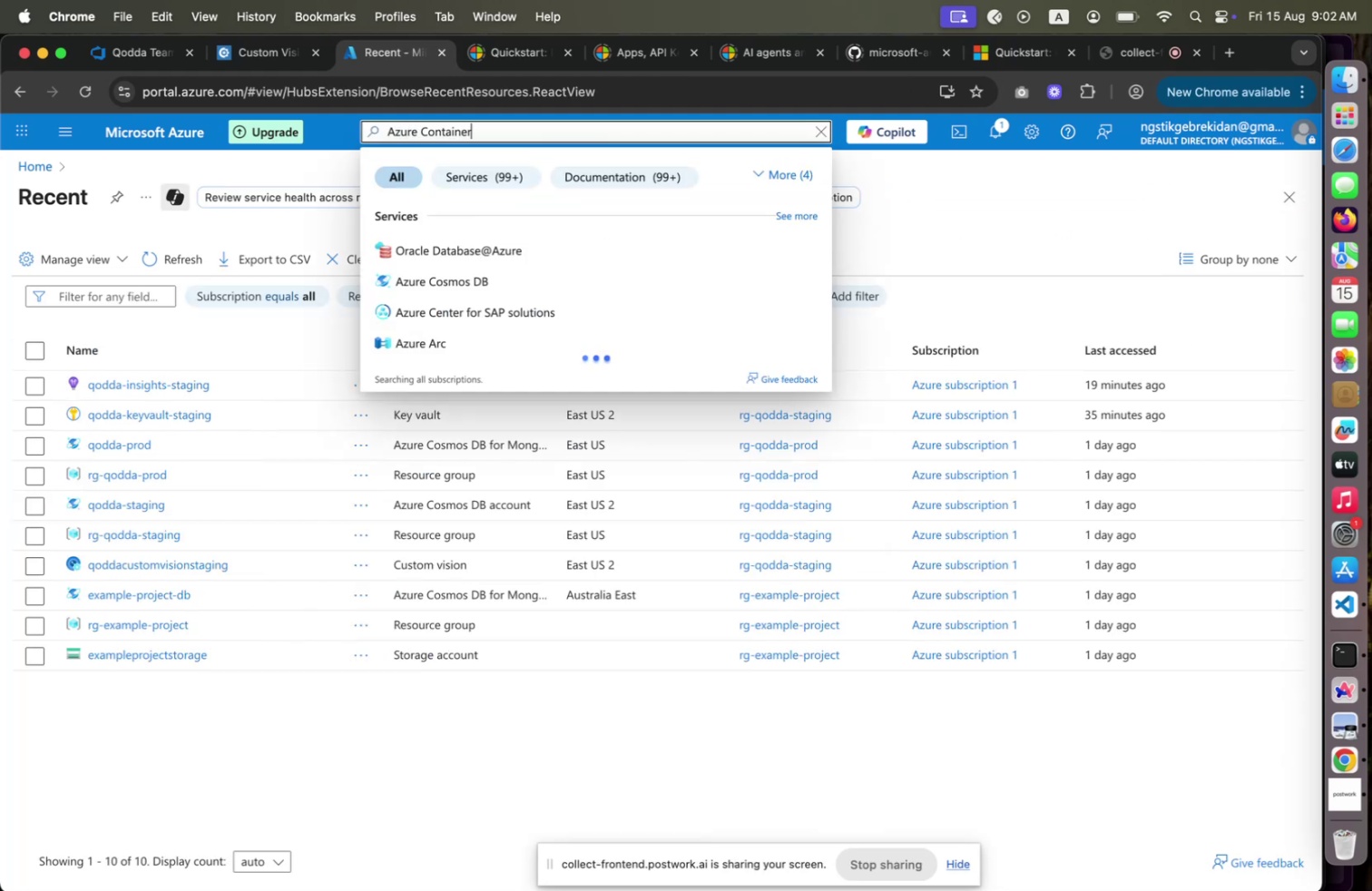 
type( Registry )
 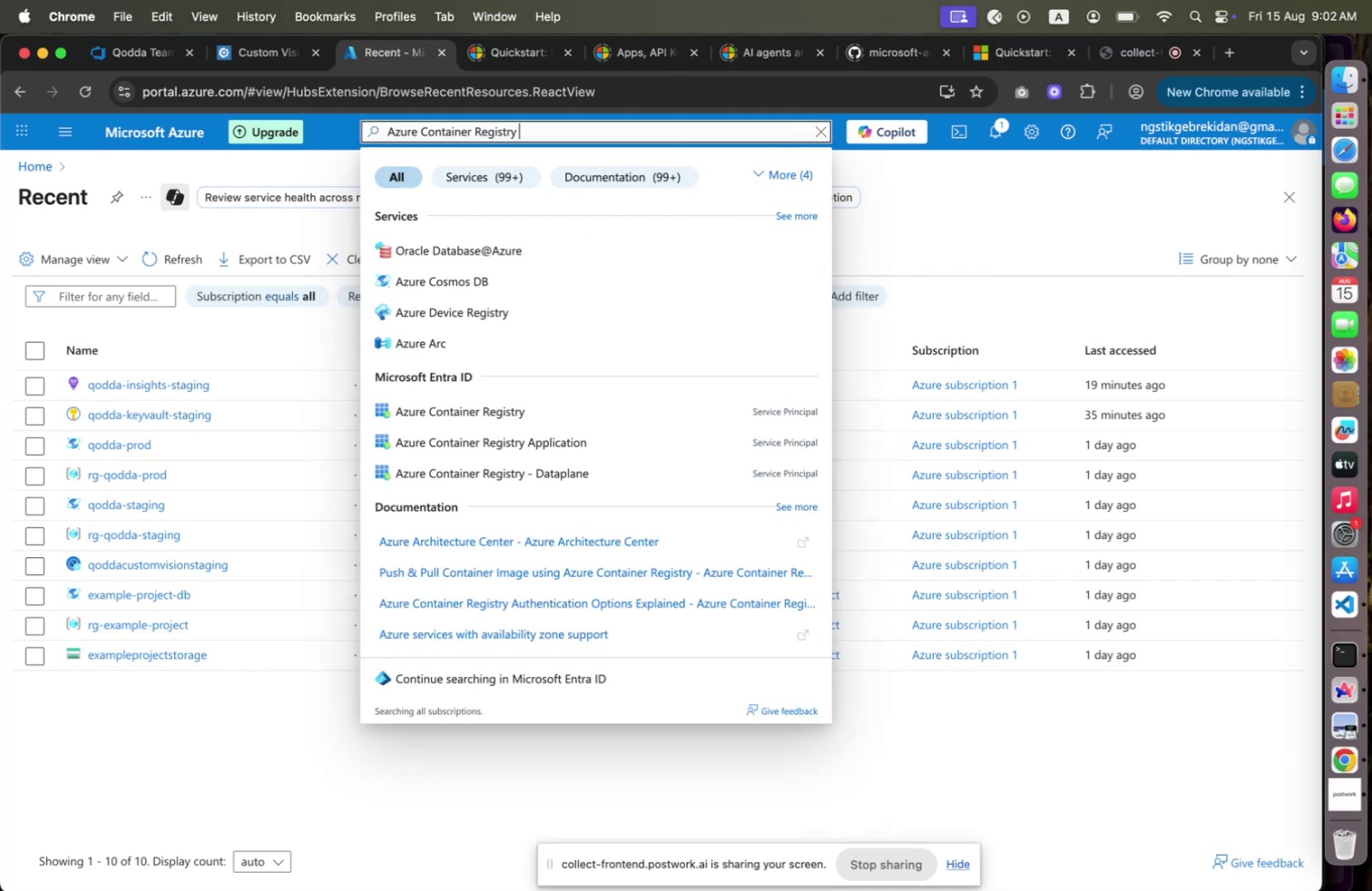 
scroll: coordinate [456, 353], scroll_direction: down, amount: 5.0
 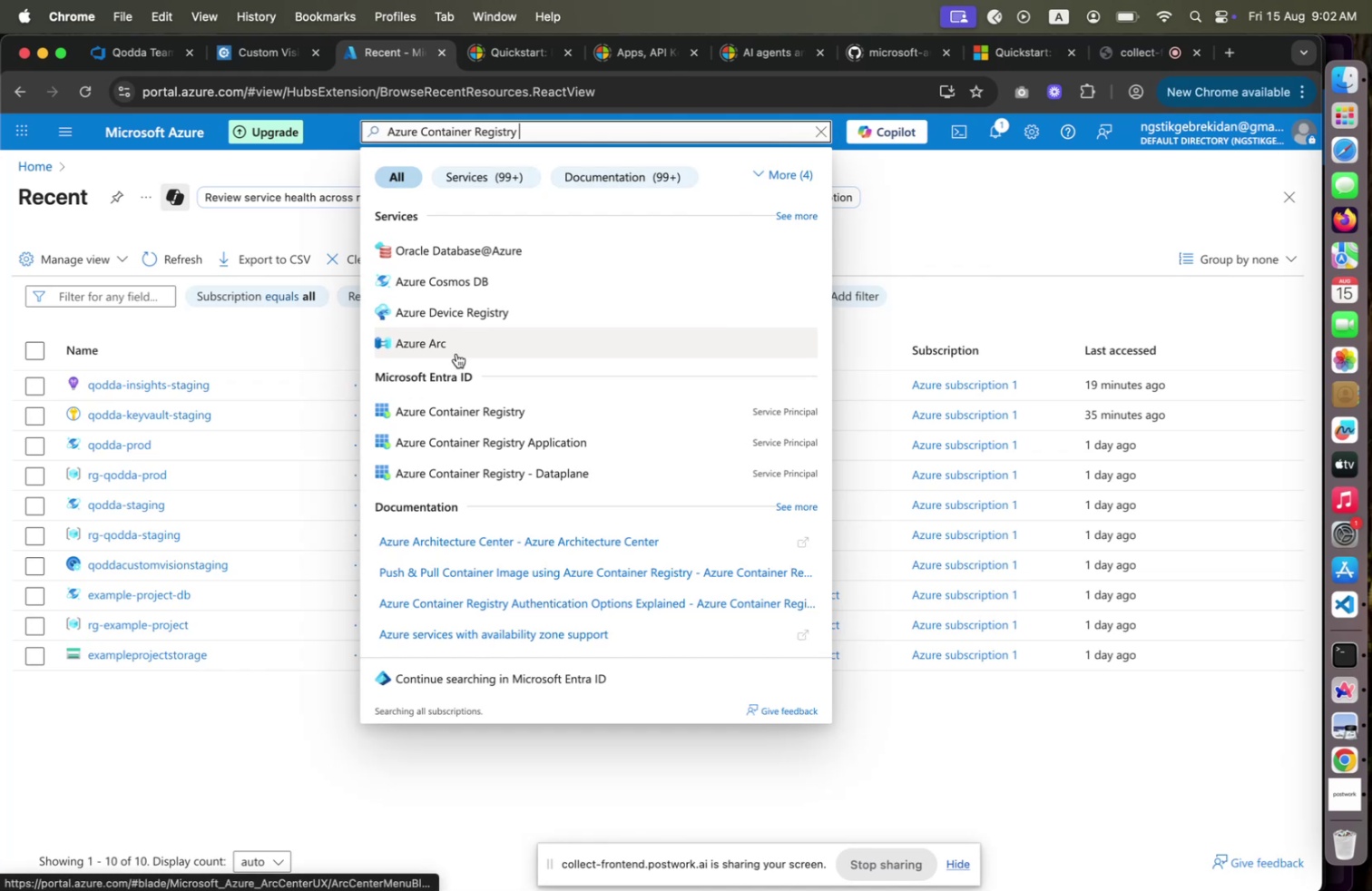 
type(Ceate)
 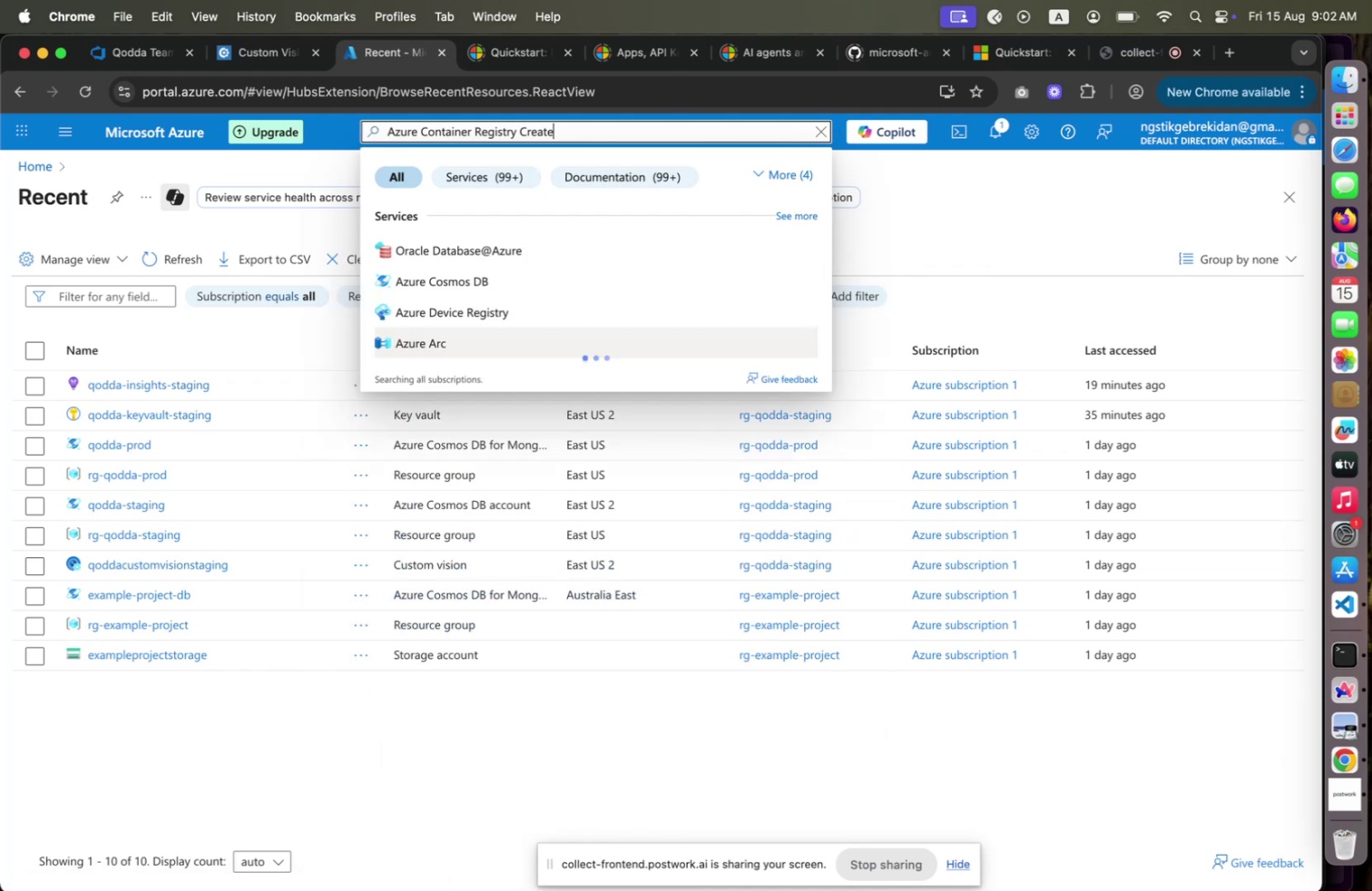 
hold_key(key=R, duration=0.34)
 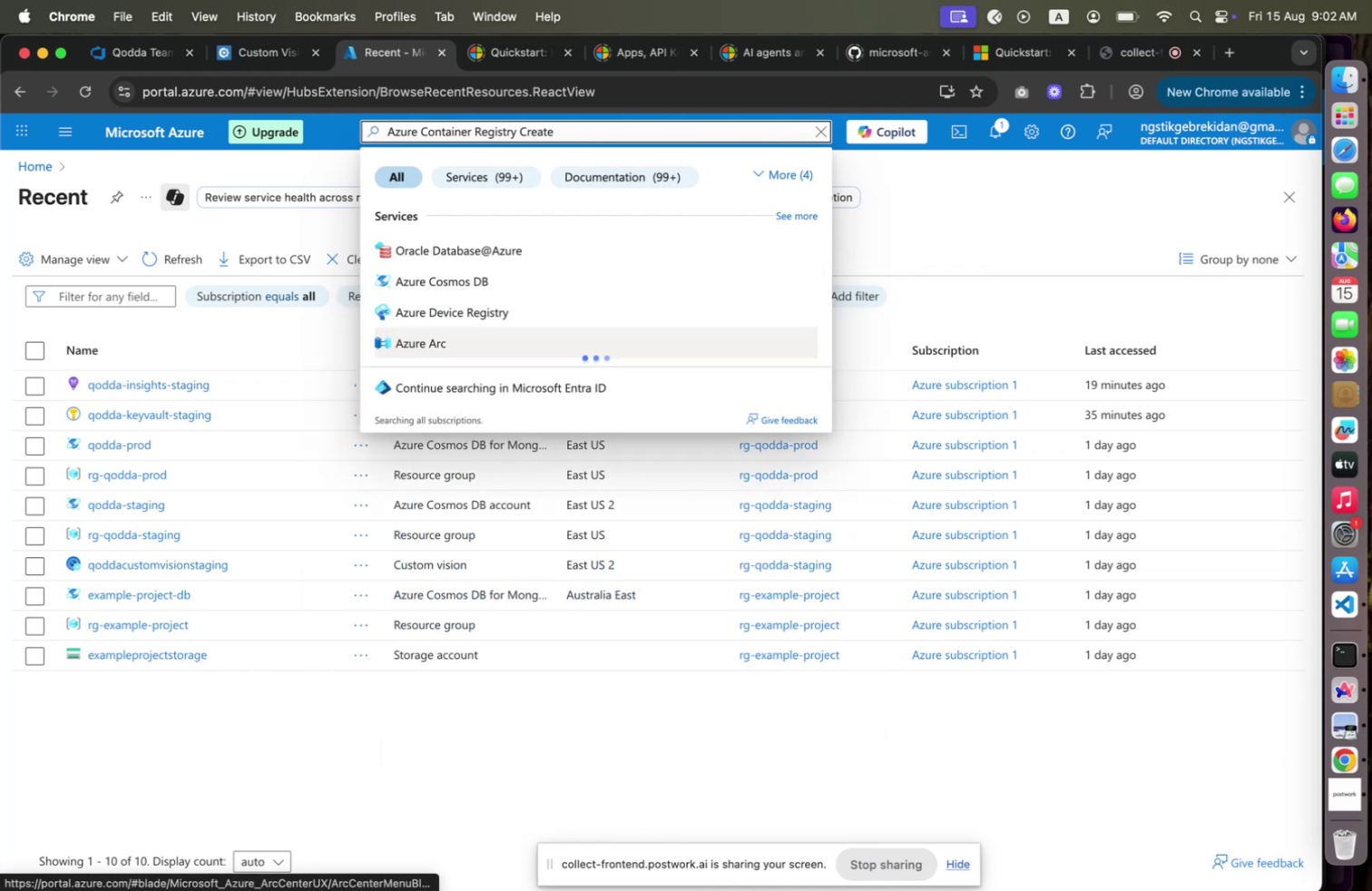 
hold_key(key=ArrowLeft, duration=0.86)
 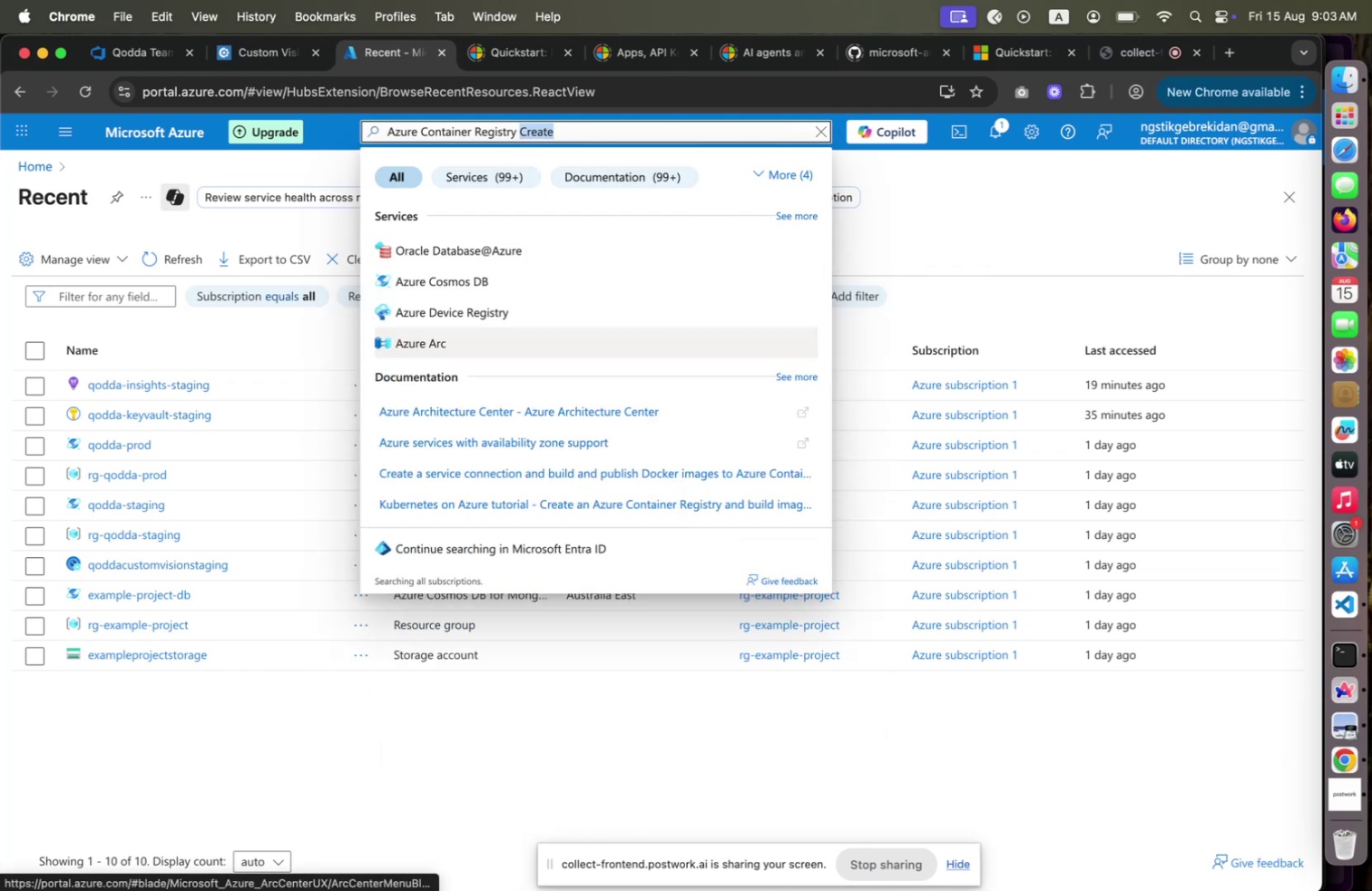 
key(Shift+ArrowLeft)
 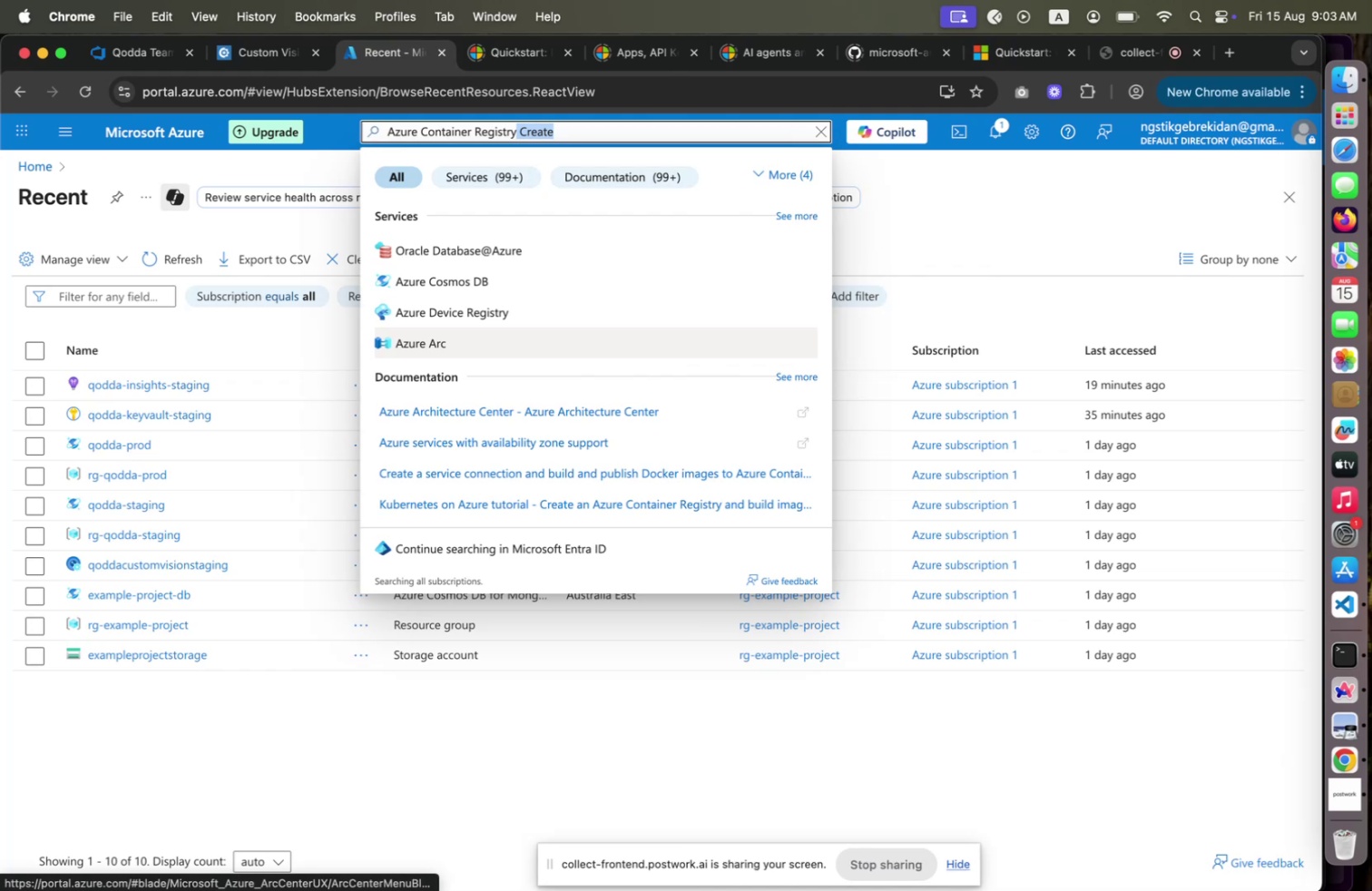 
key(Backspace)
 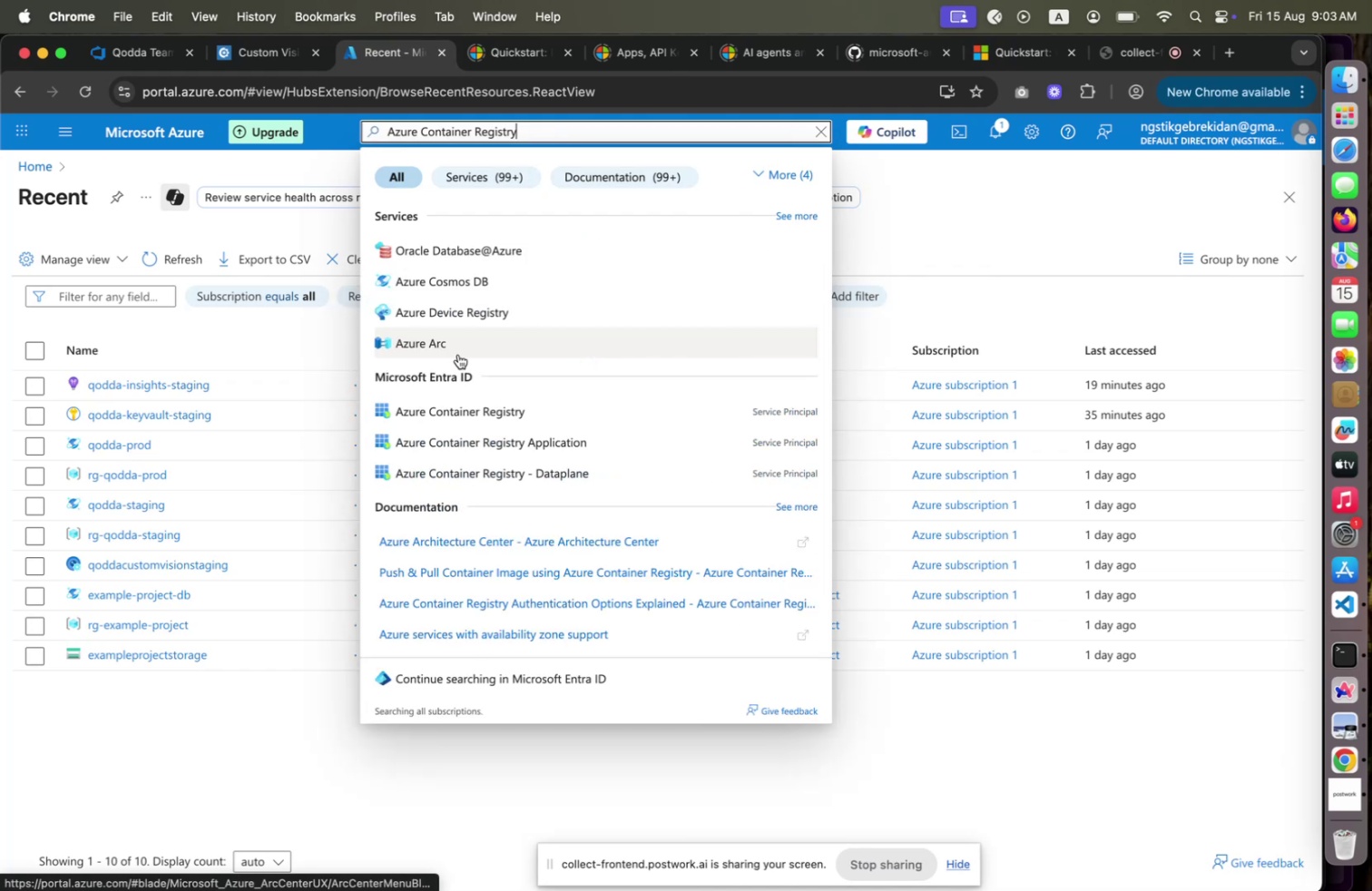 
wait(7.13)
 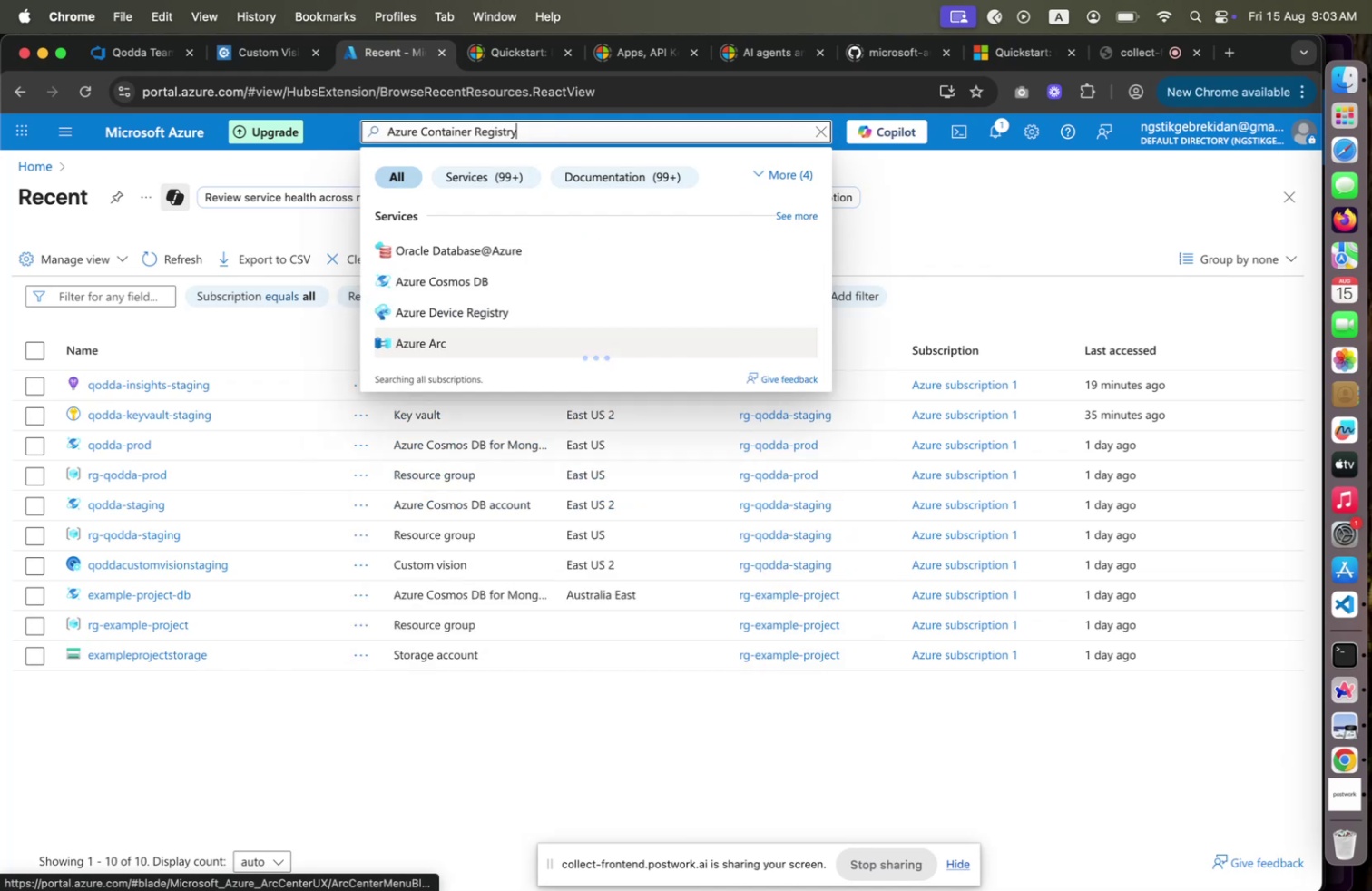 
key(Enter)
 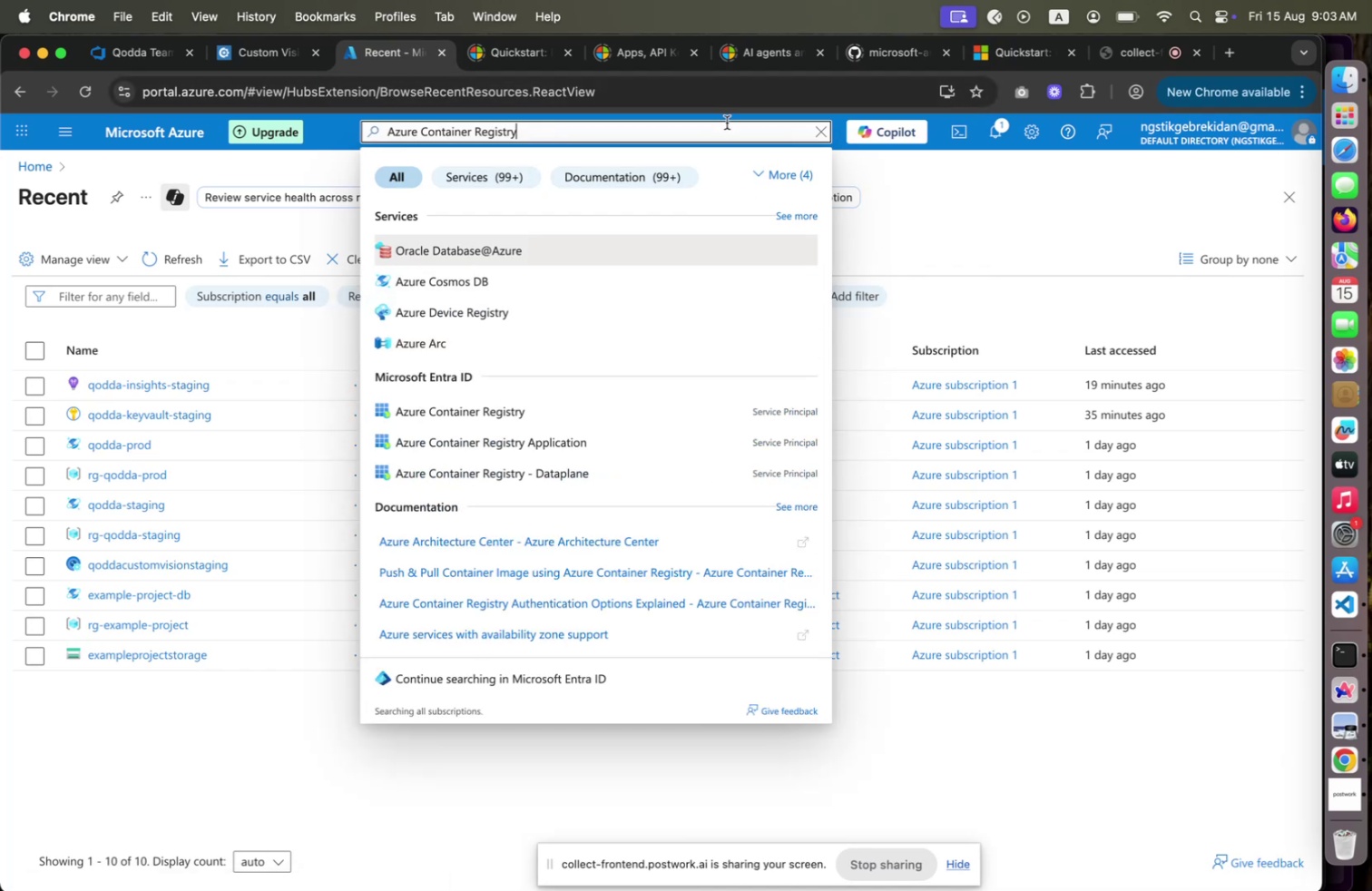 
left_click([717, 130])
 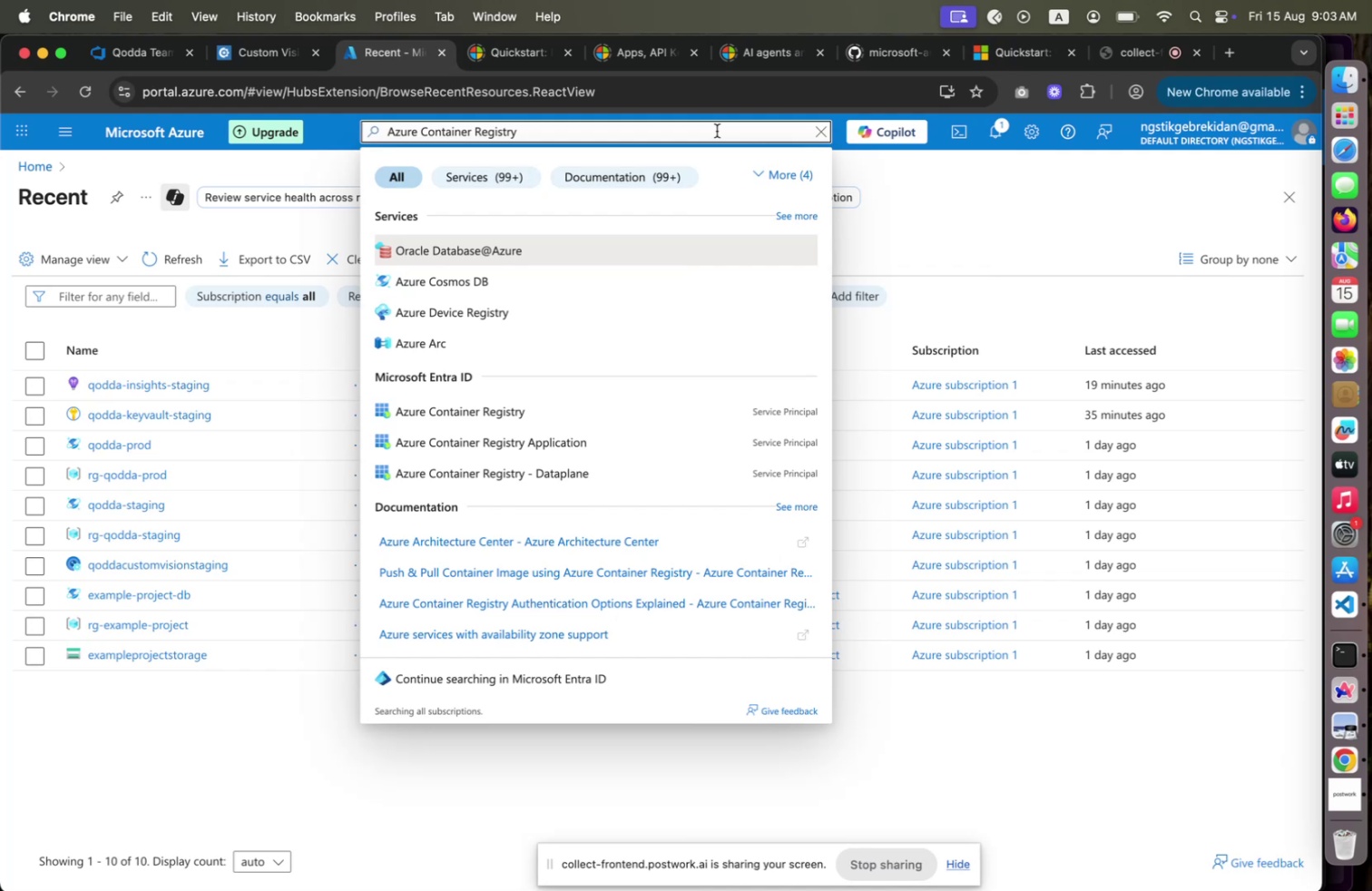 
key(Enter)
 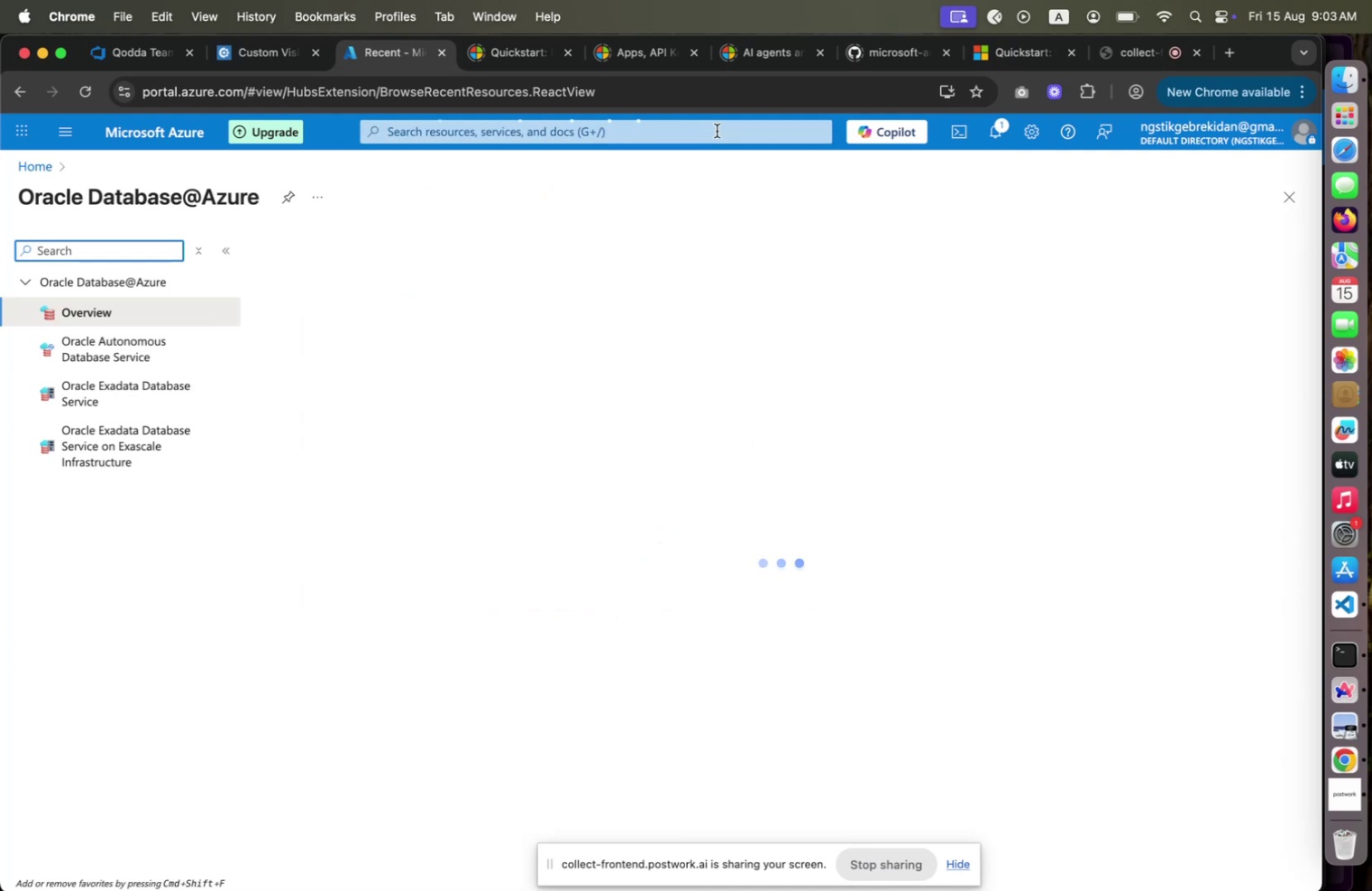 
left_click([717, 131])
 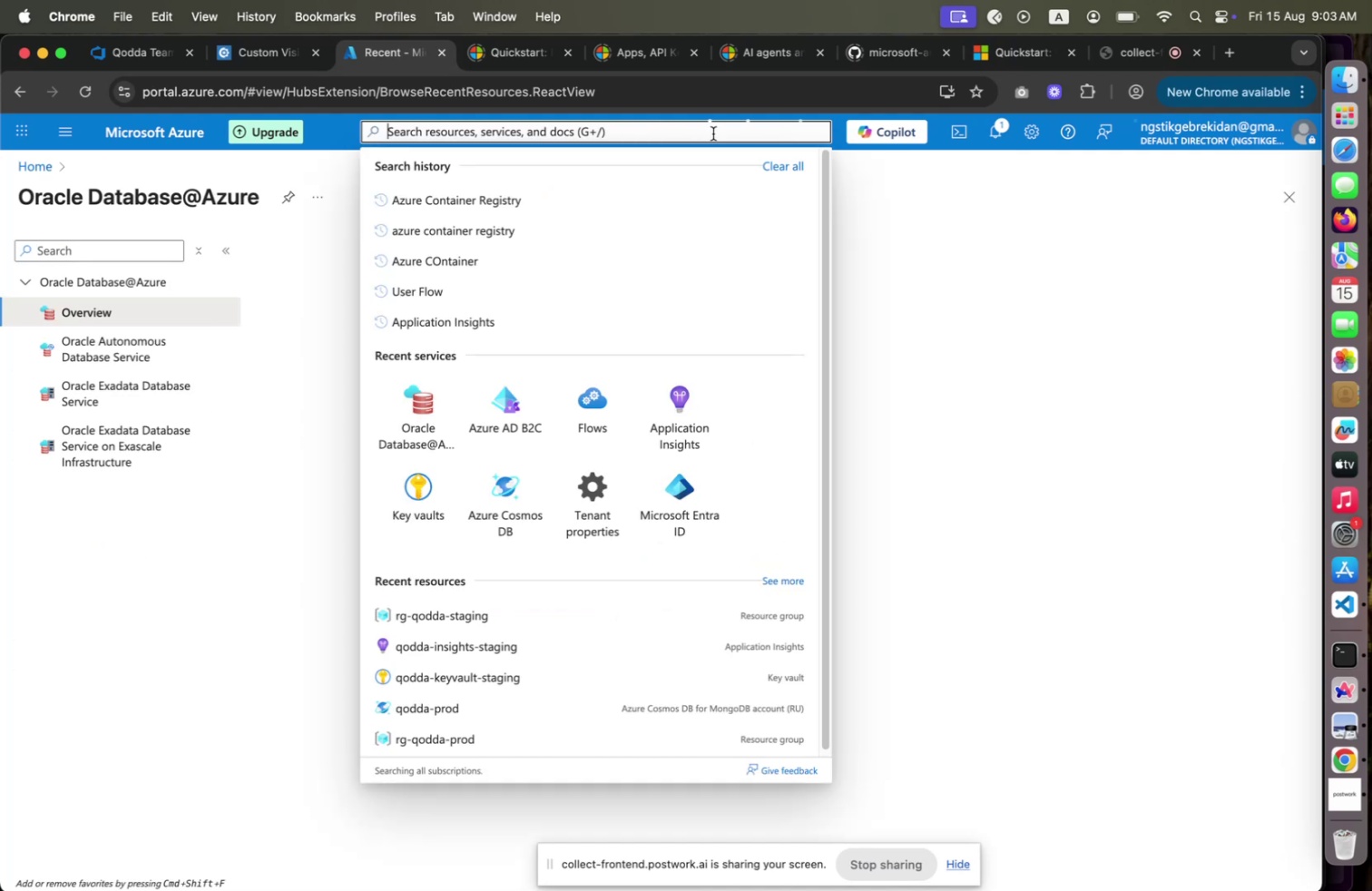 
left_click([628, 209])
 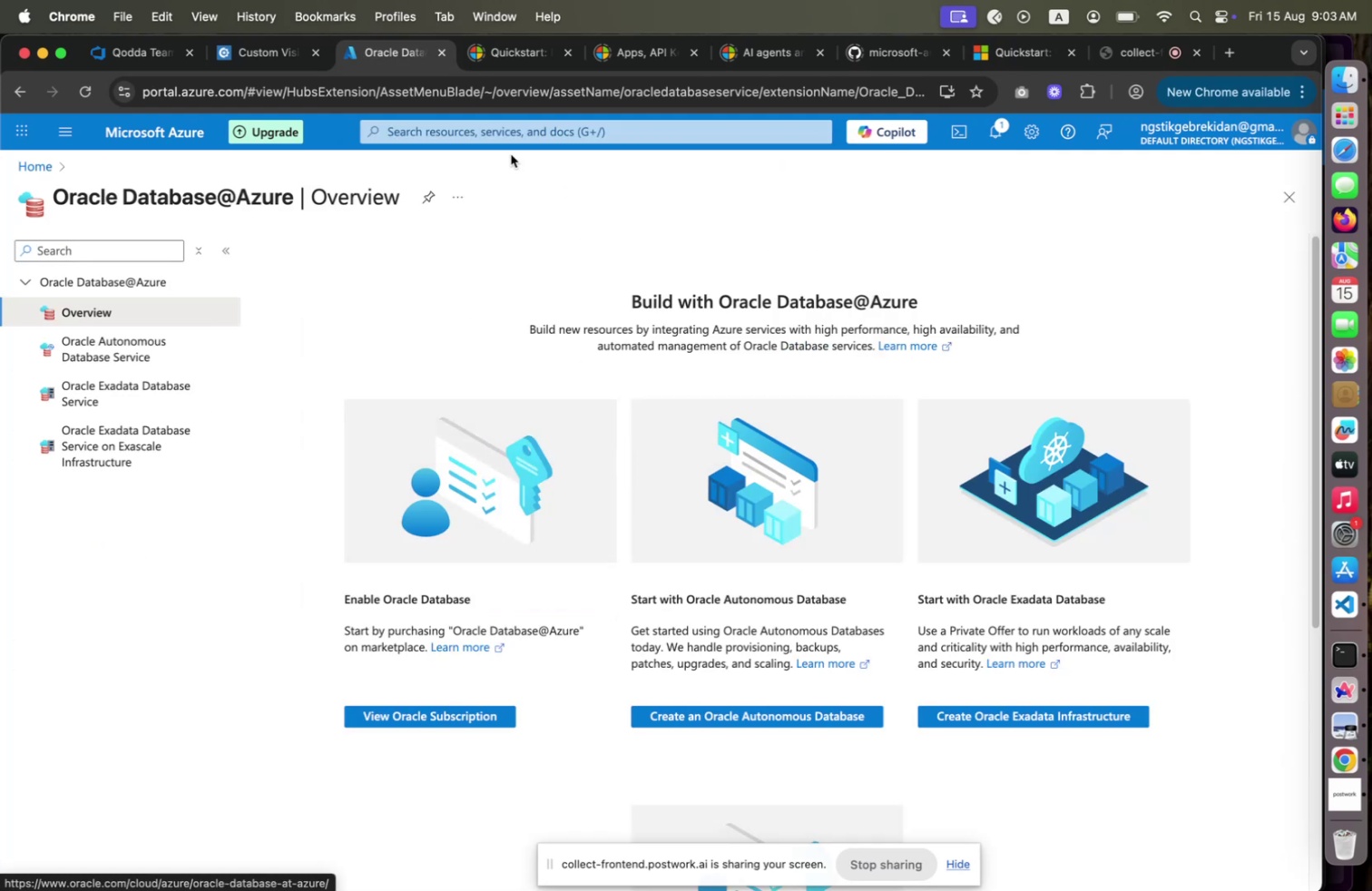 
left_click([510, 136])
 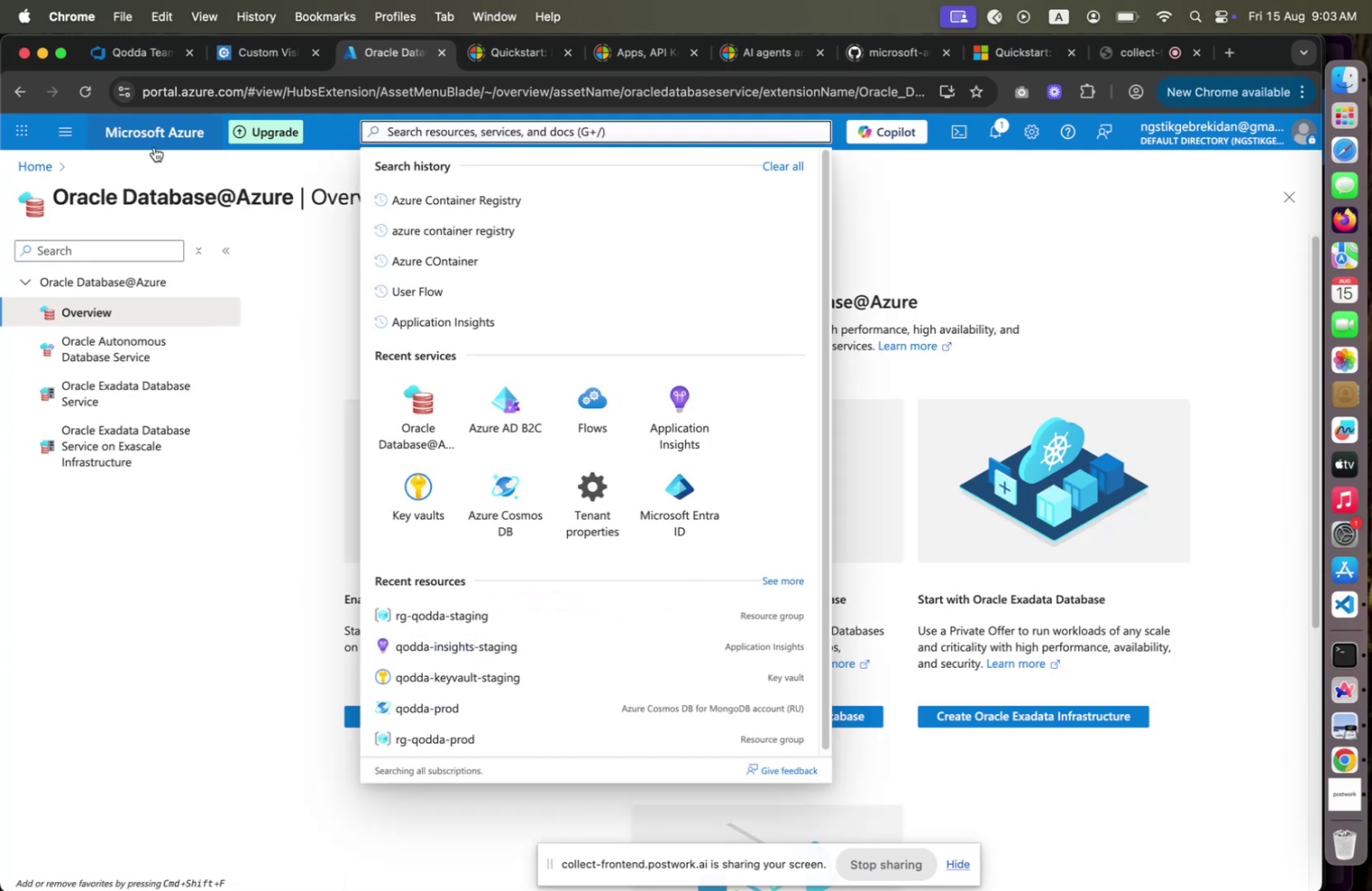 
left_click([154, 139])
 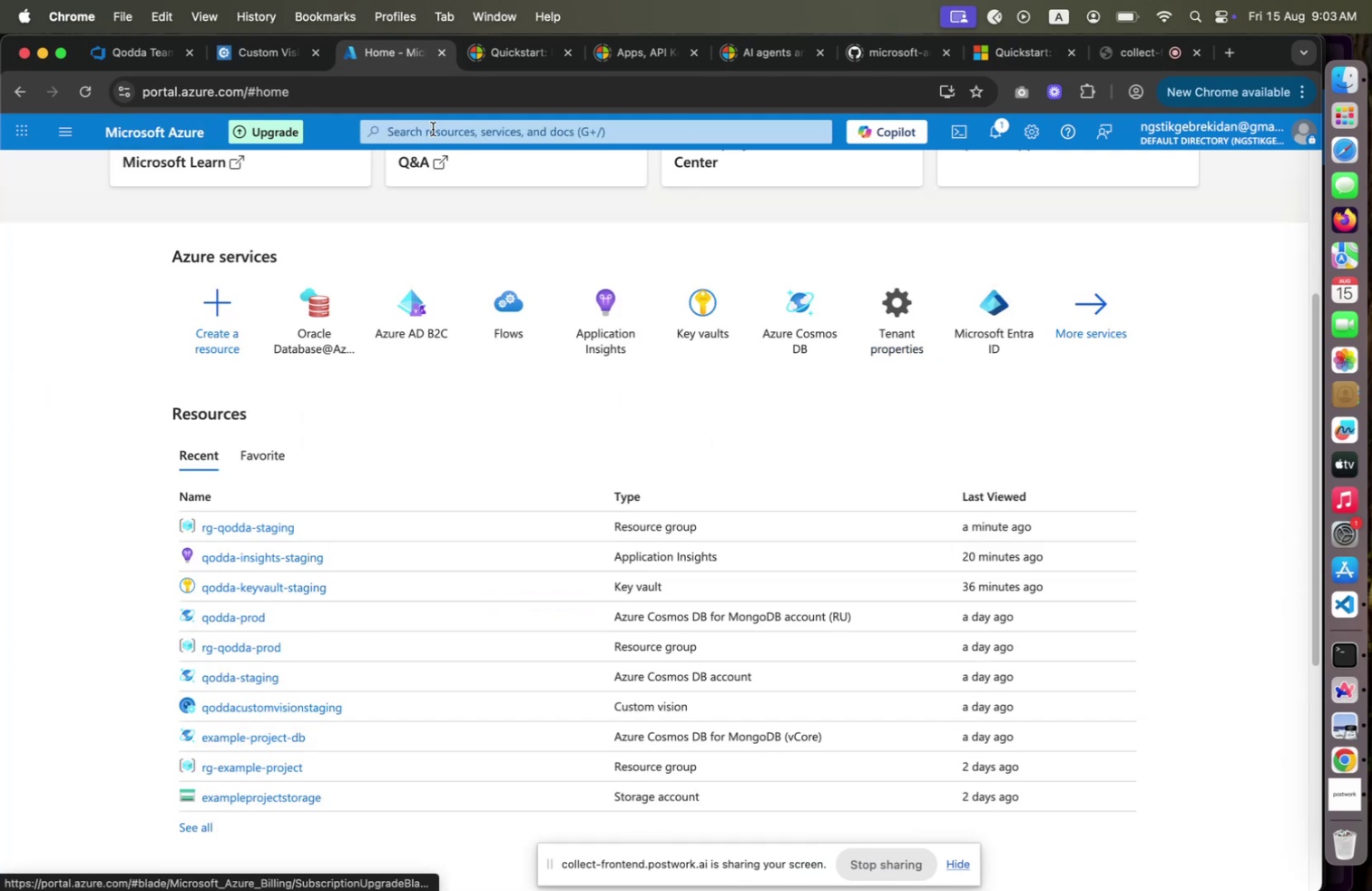 
left_click([434, 129])
 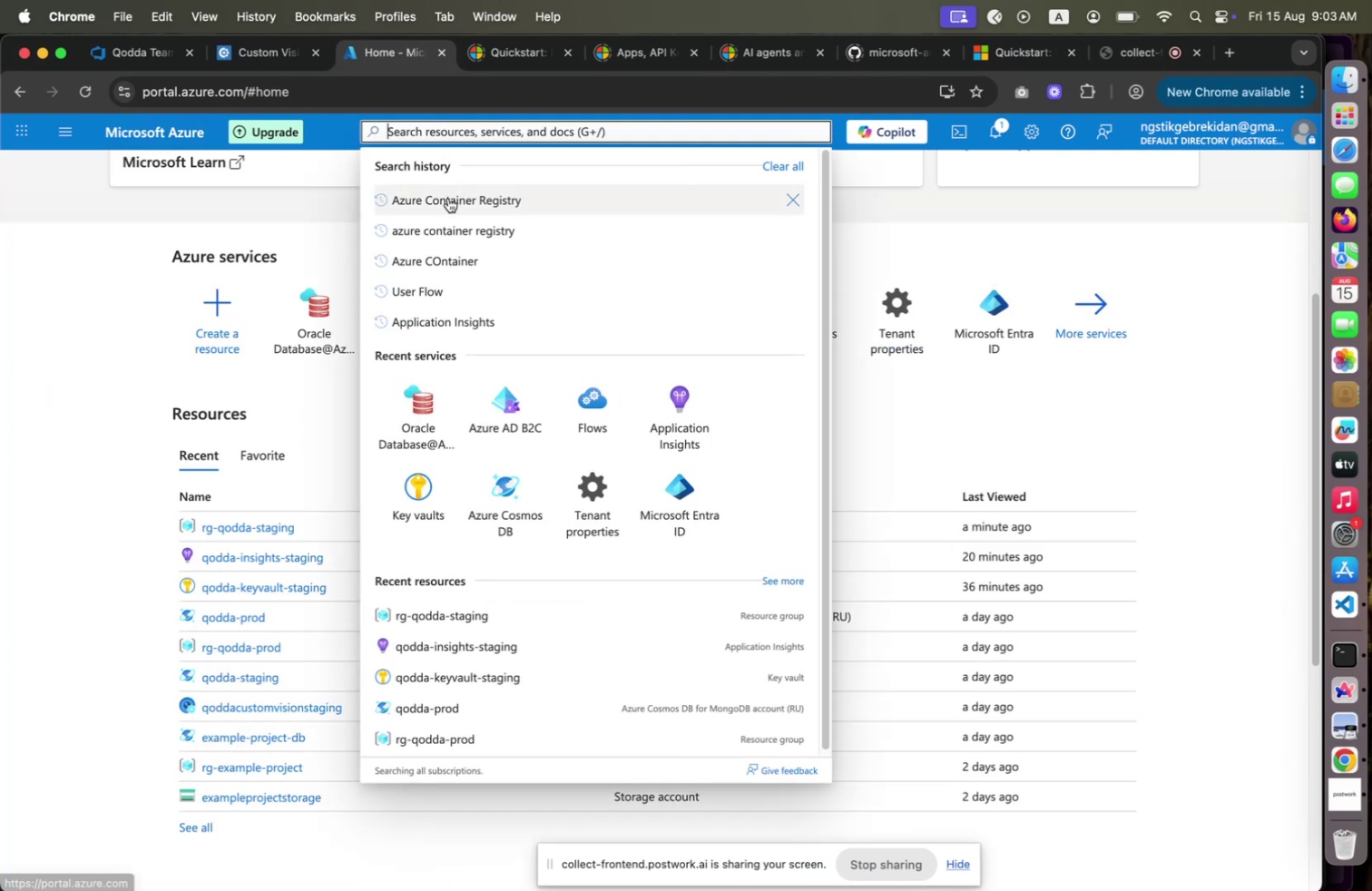 
left_click([448, 198])
 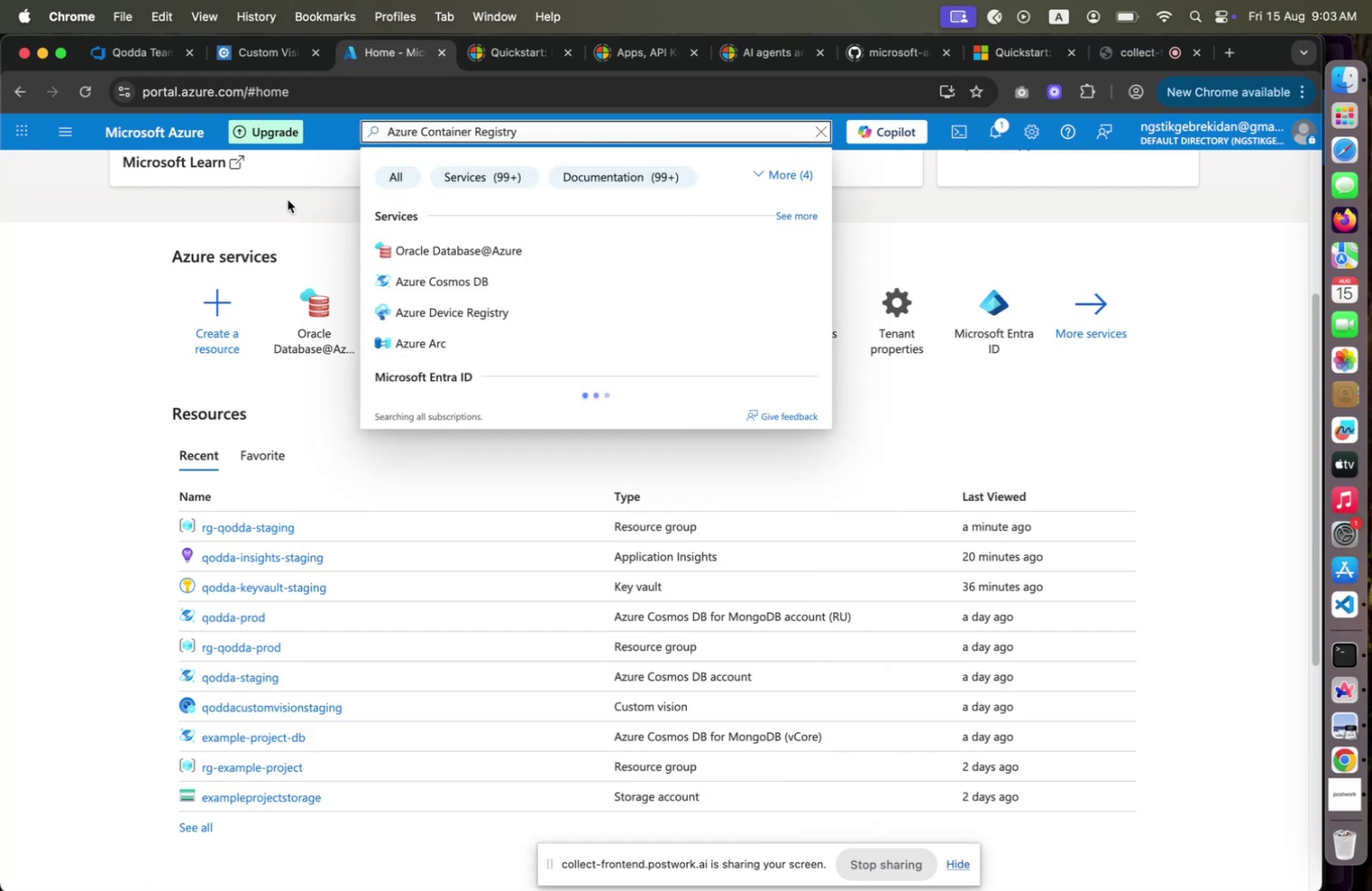 
left_click([288, 200])
 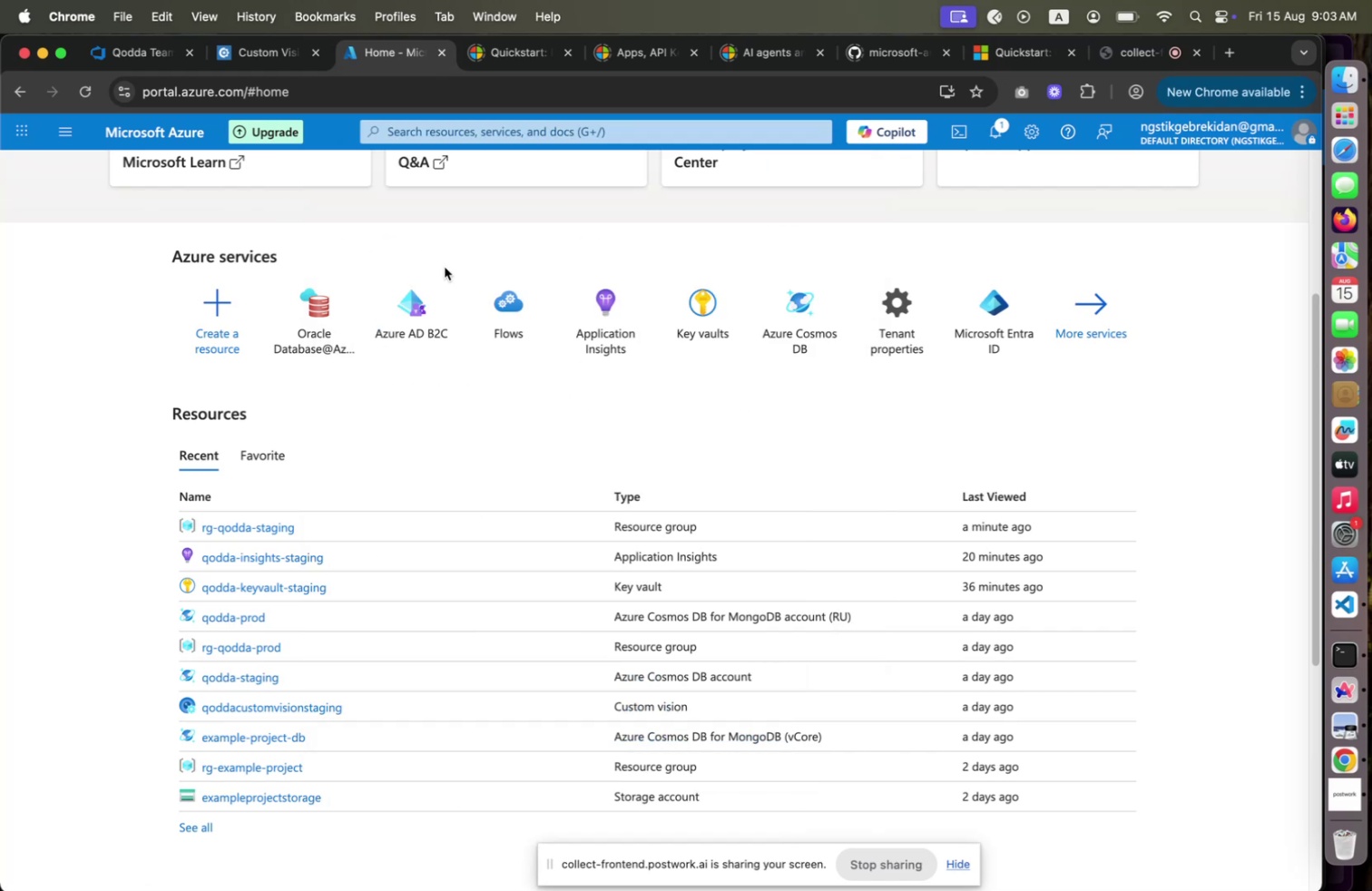 
scroll: coordinate [586, 339], scroll_direction: down, amount: 16.0
 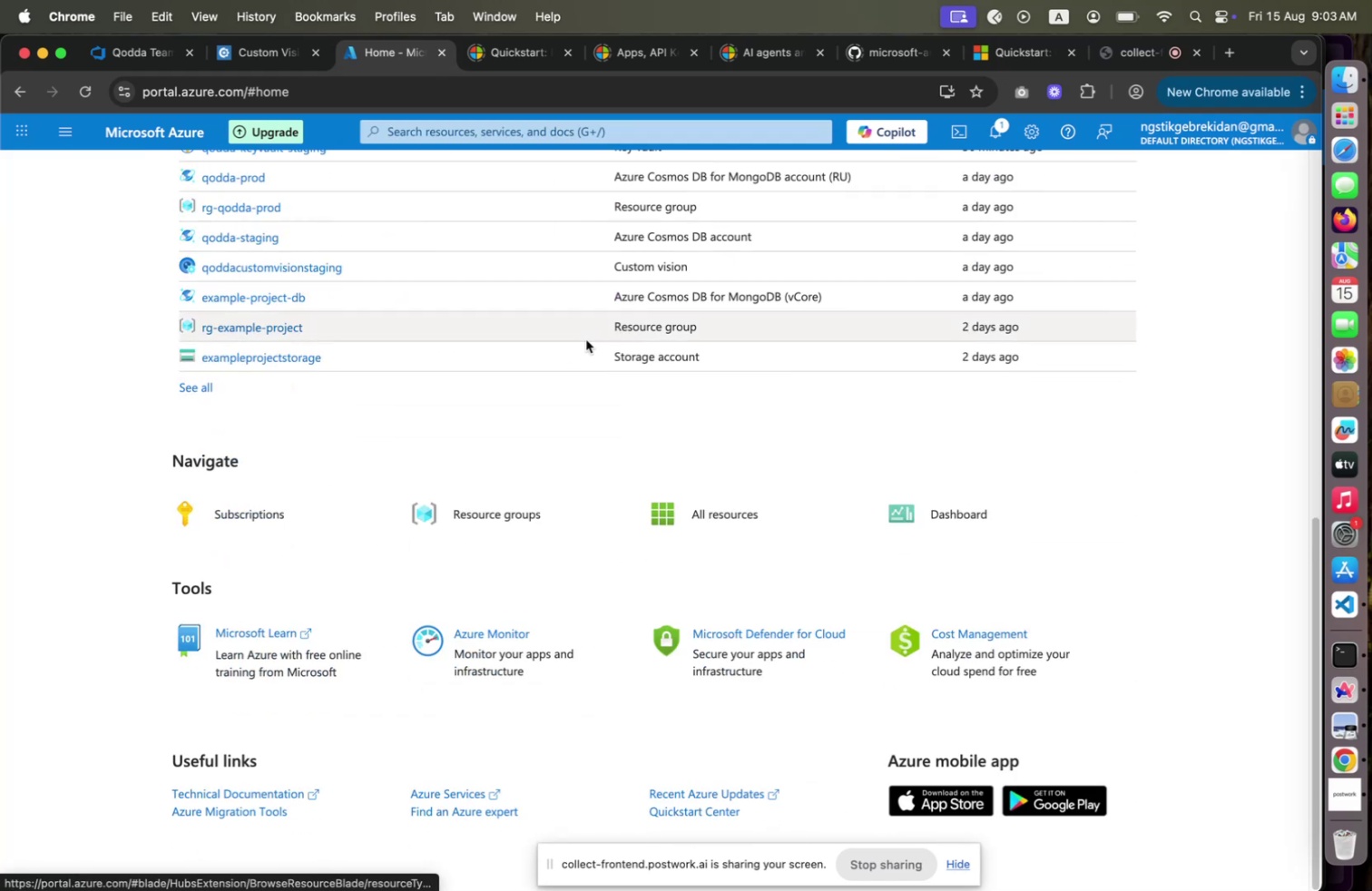 
scroll: coordinate [586, 339], scroll_direction: up, amount: 10.0
 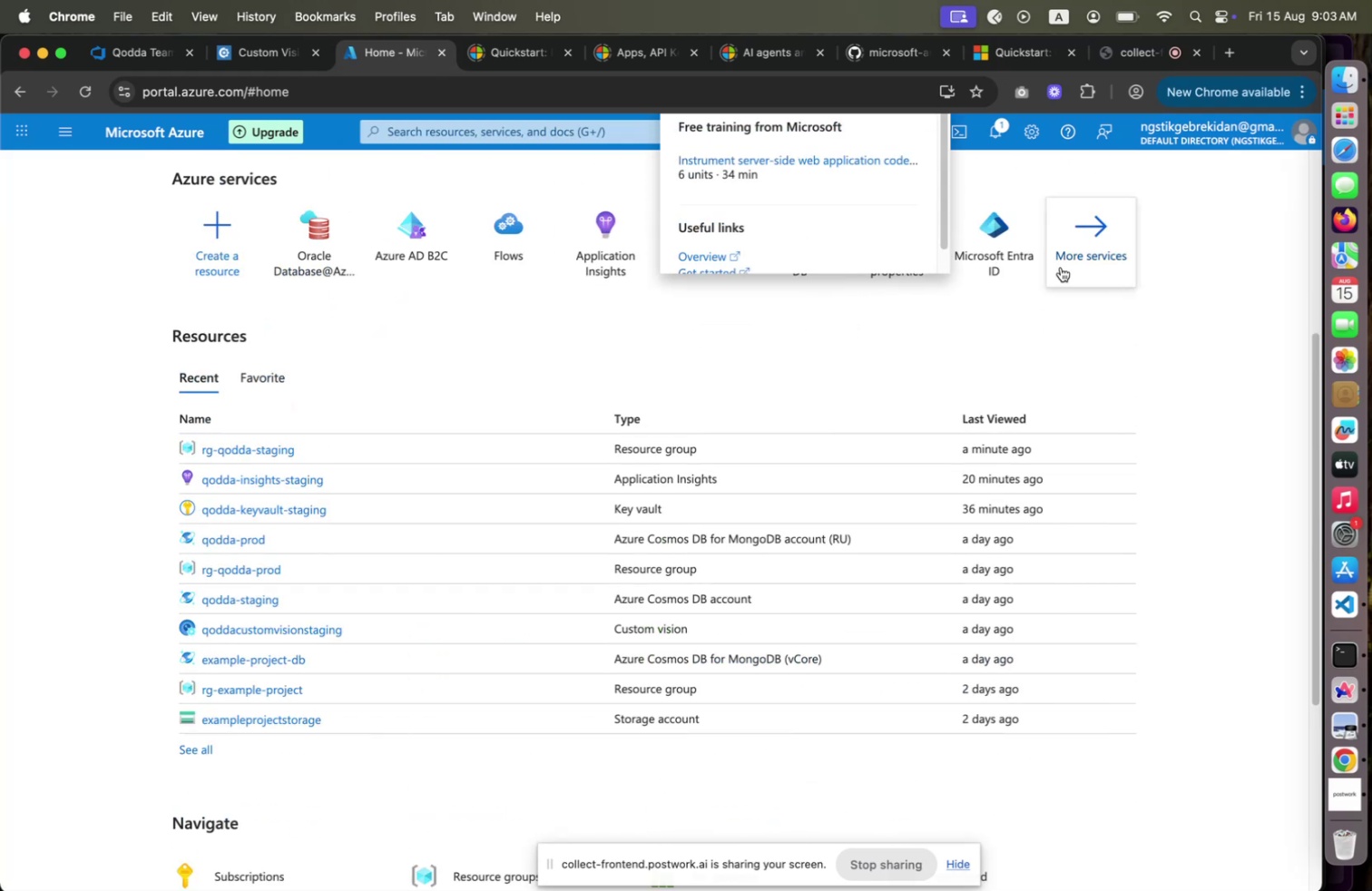 
left_click([1068, 259])
 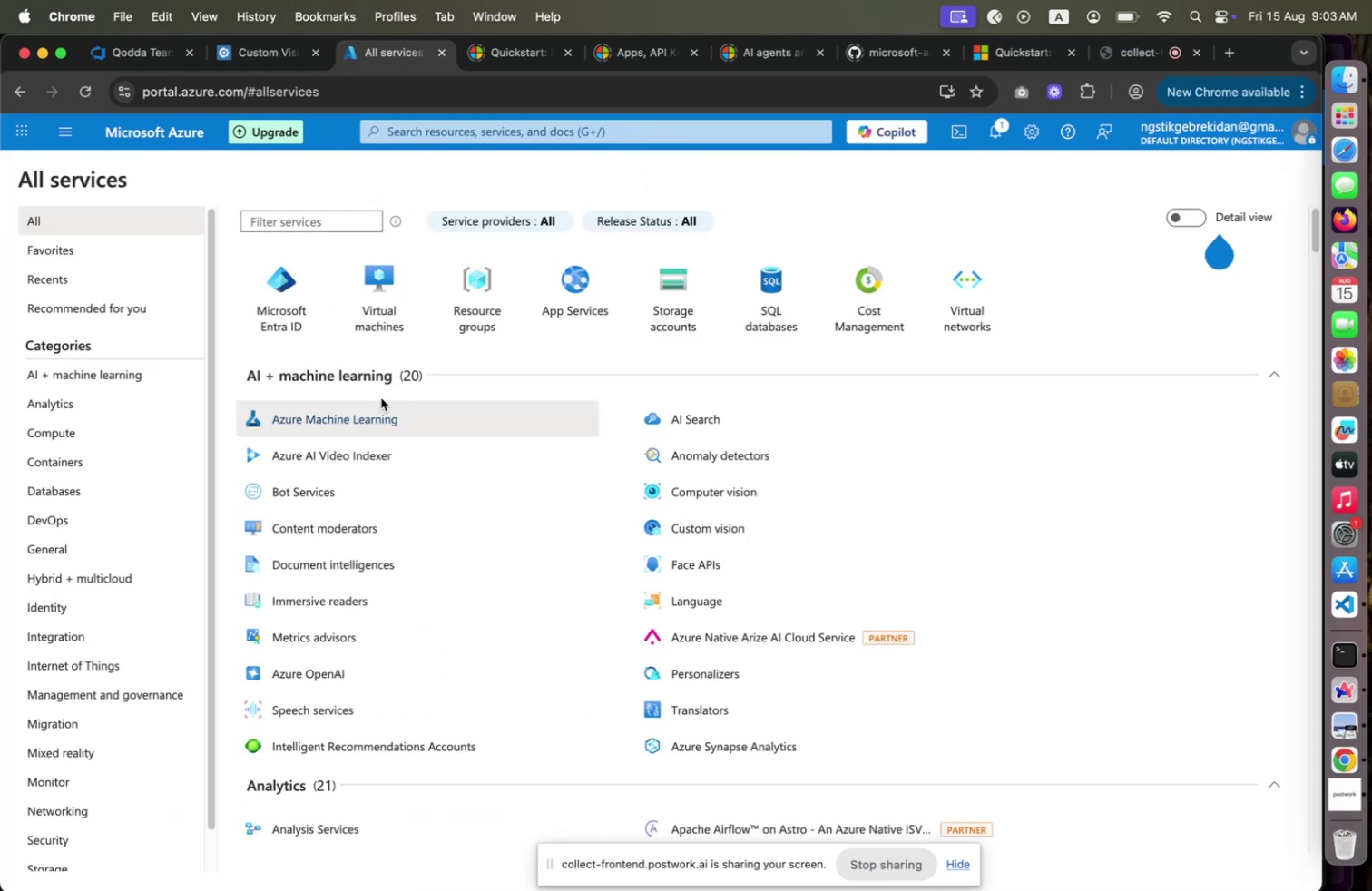 
wait(8.45)
 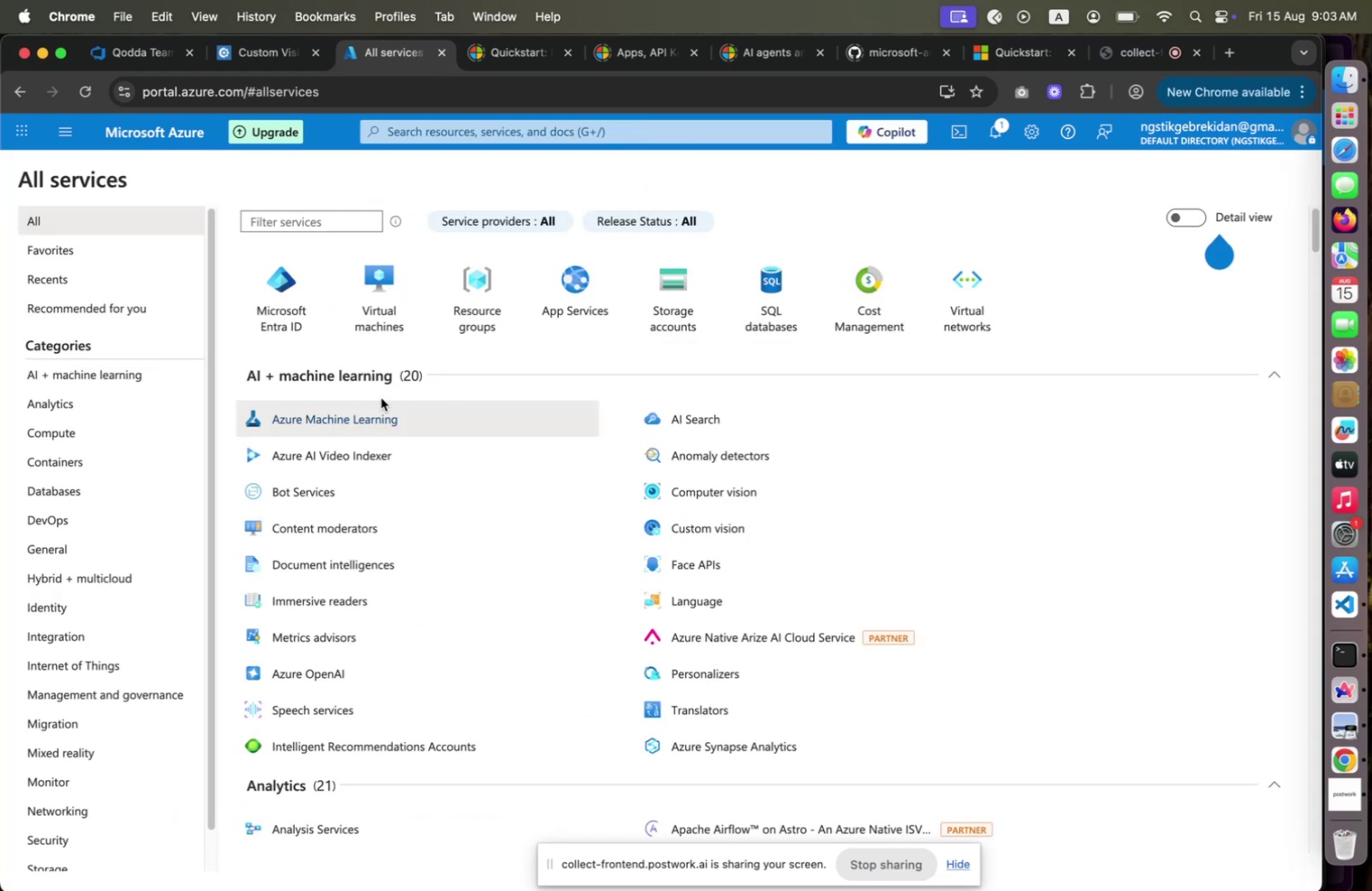 
scroll: coordinate [753, 582], scroll_direction: down, amount: 10.0
 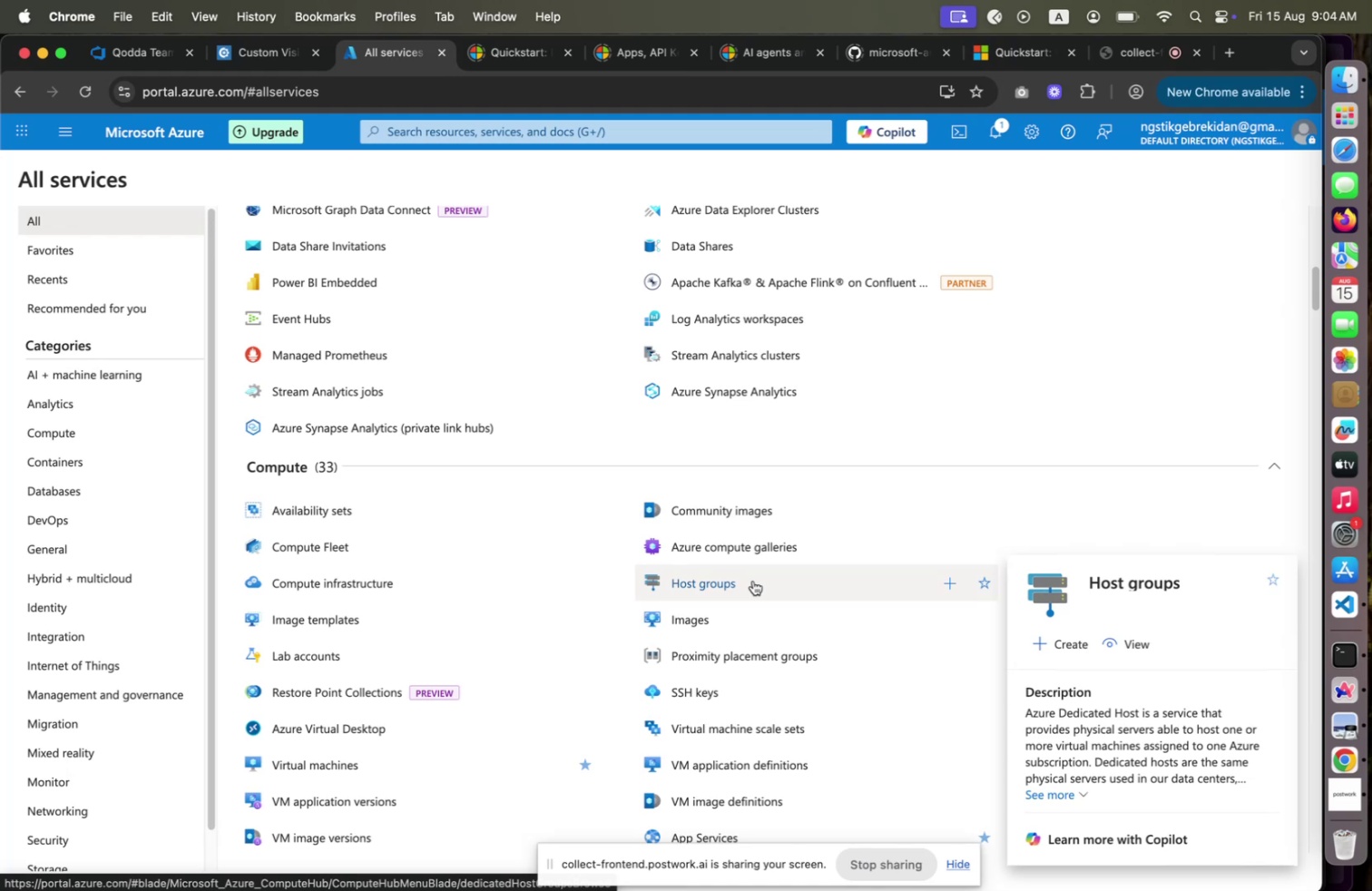 
wait(22.5)
 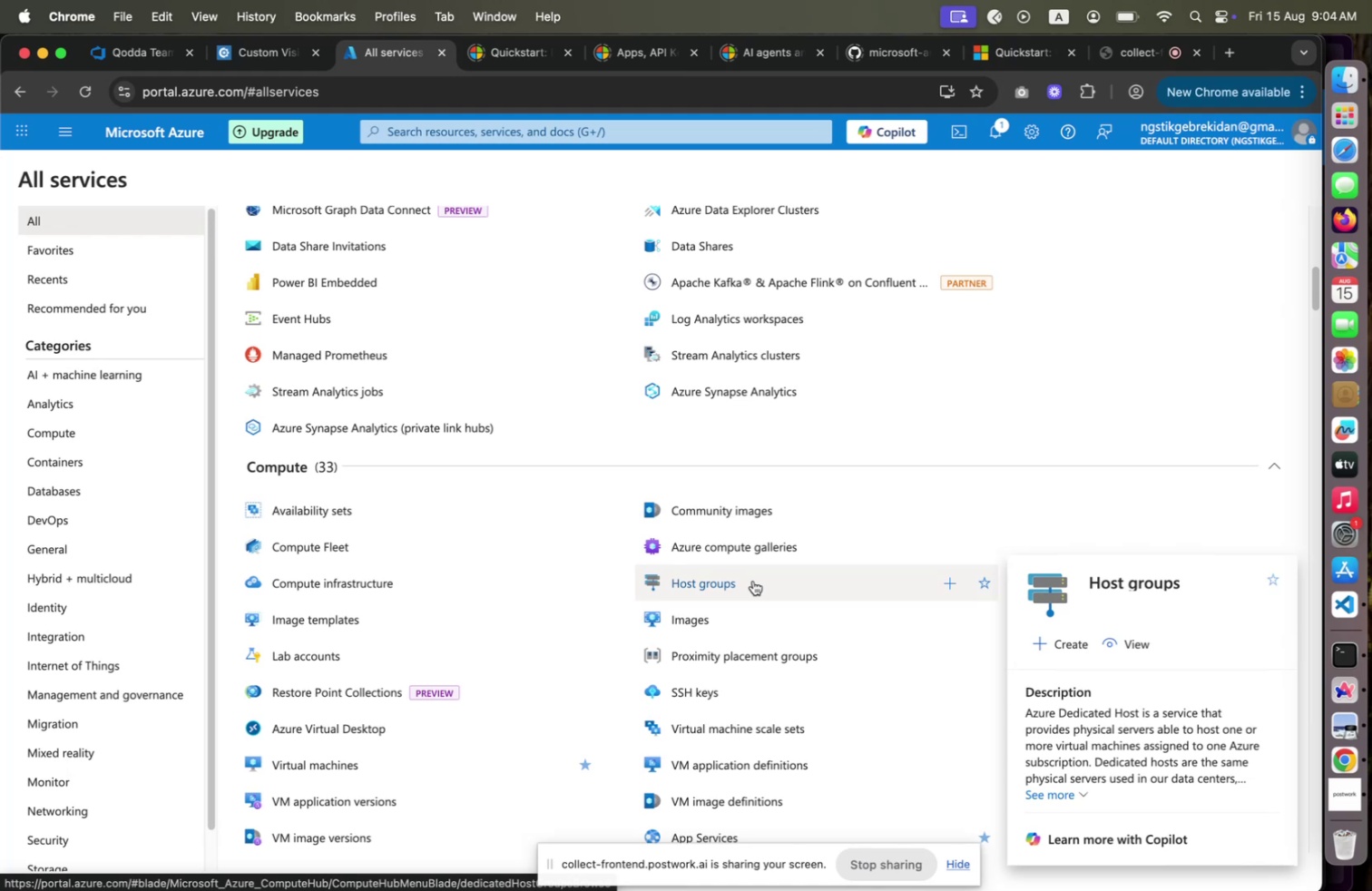 
scroll: coordinate [753, 580], scroll_direction: up, amount: 3.0
 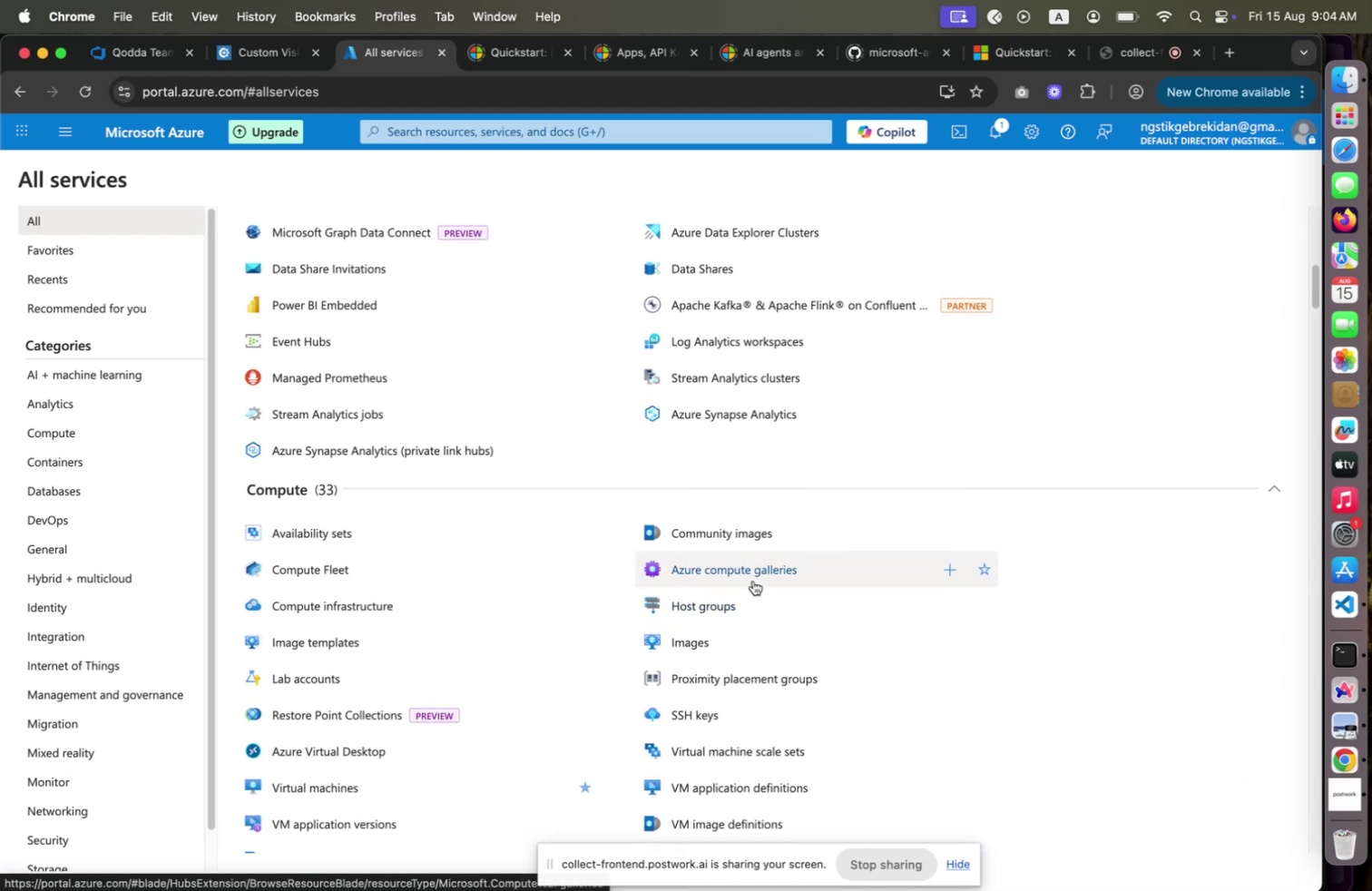 
wait(8.21)
 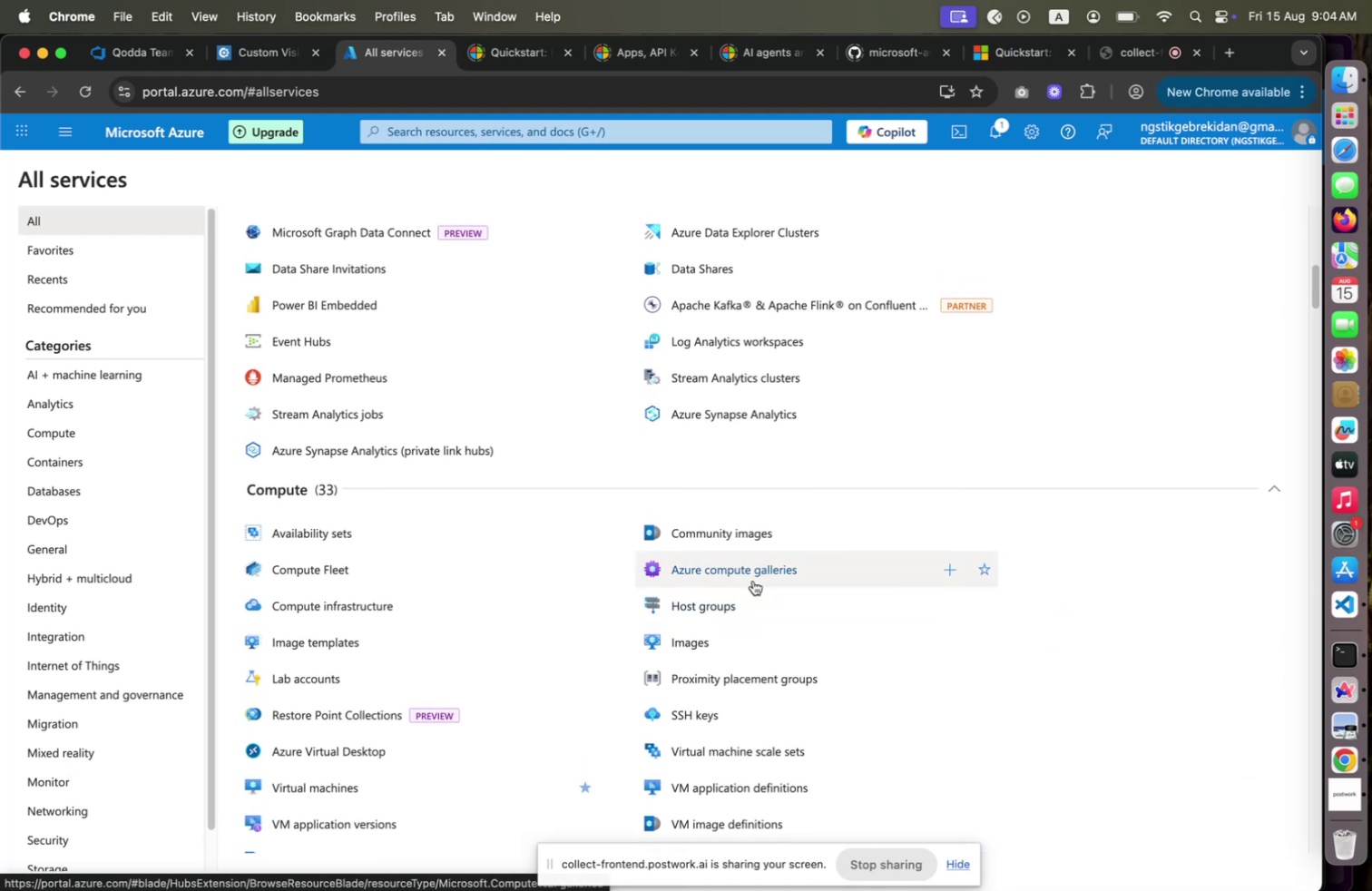 
scroll: coordinate [753, 580], scroll_direction: down, amount: 11.0
 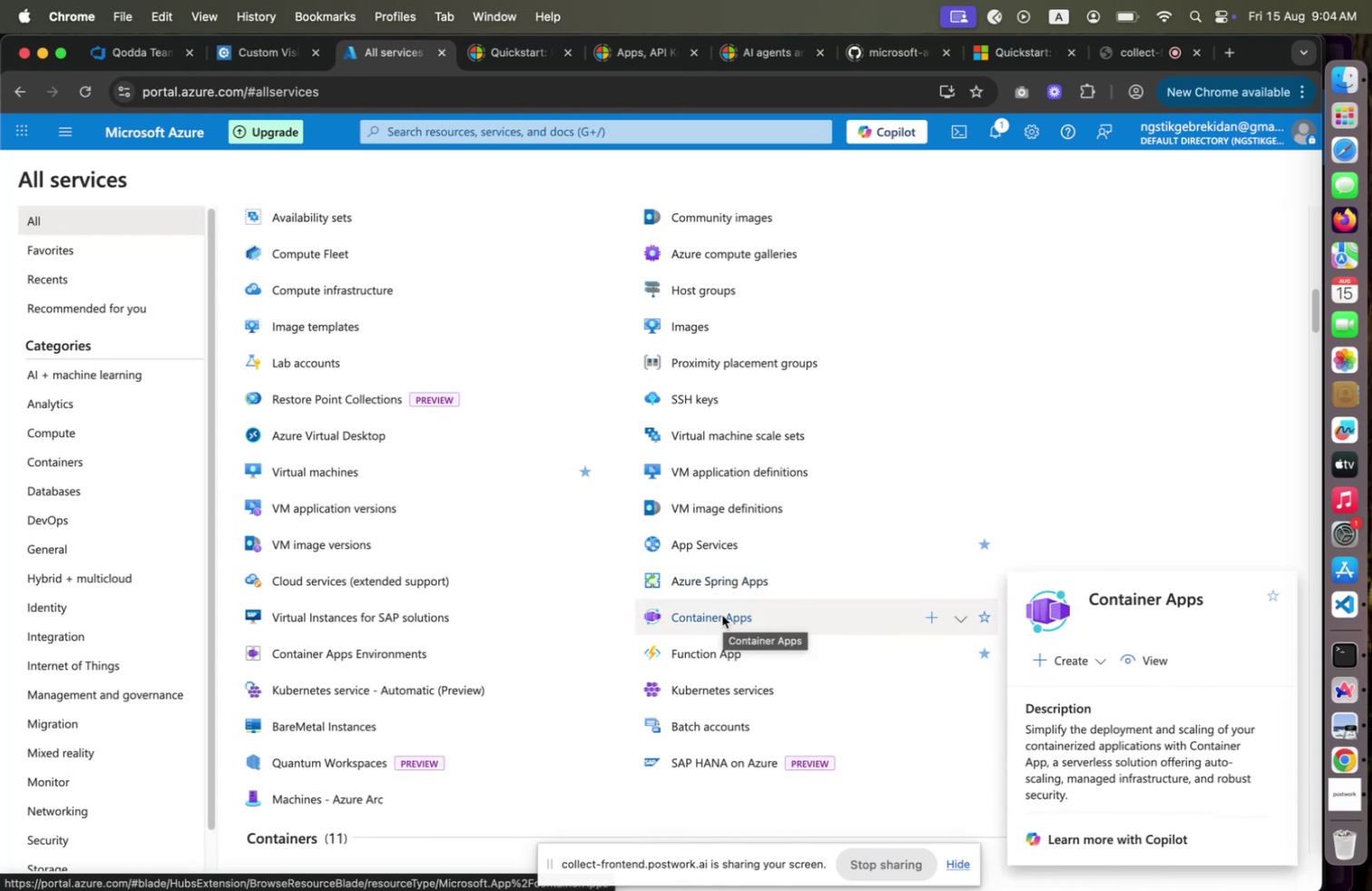 
wait(15.13)
 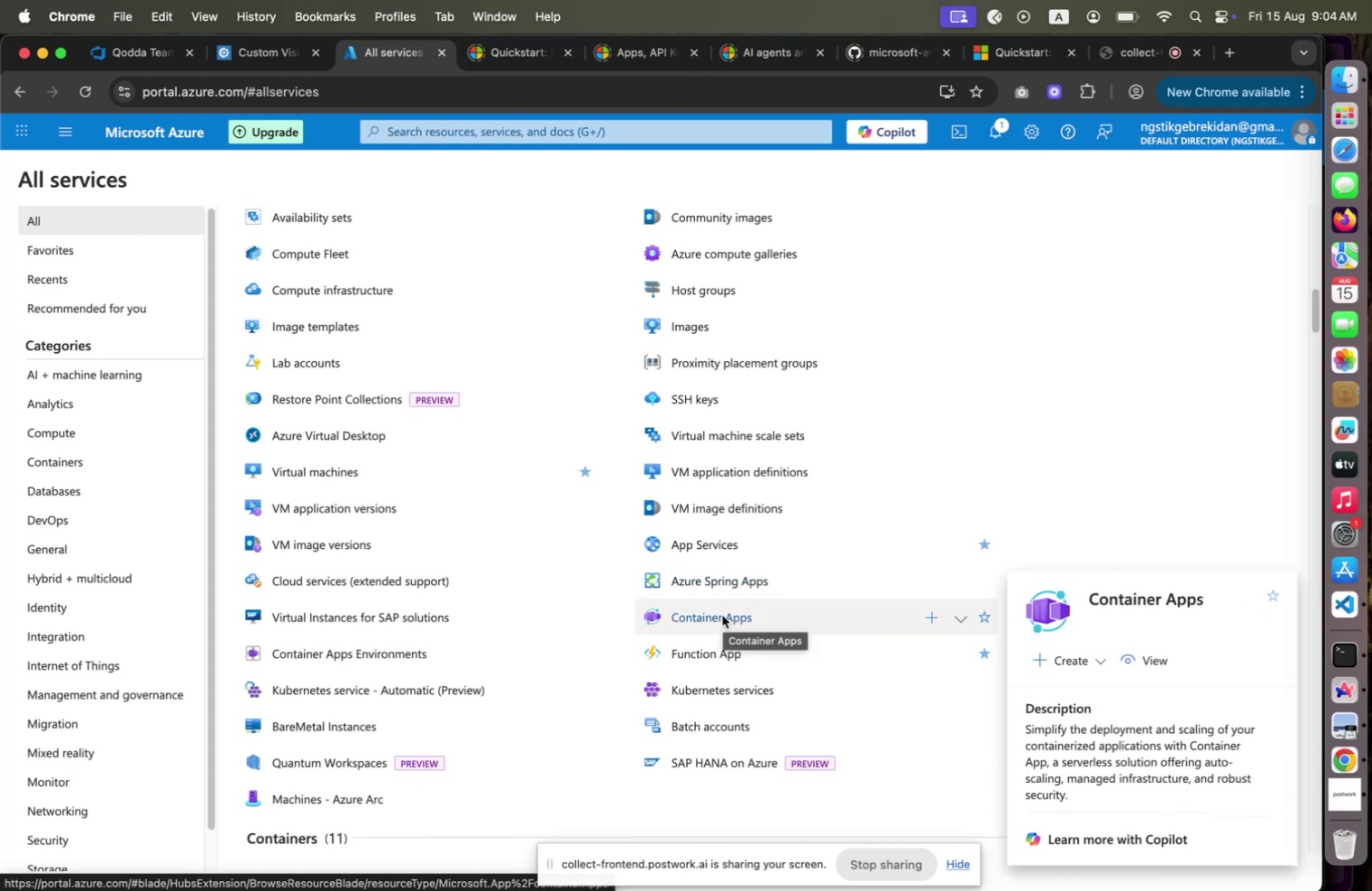 
scroll: coordinate [549, 569], scroll_direction: down, amount: 8.0
 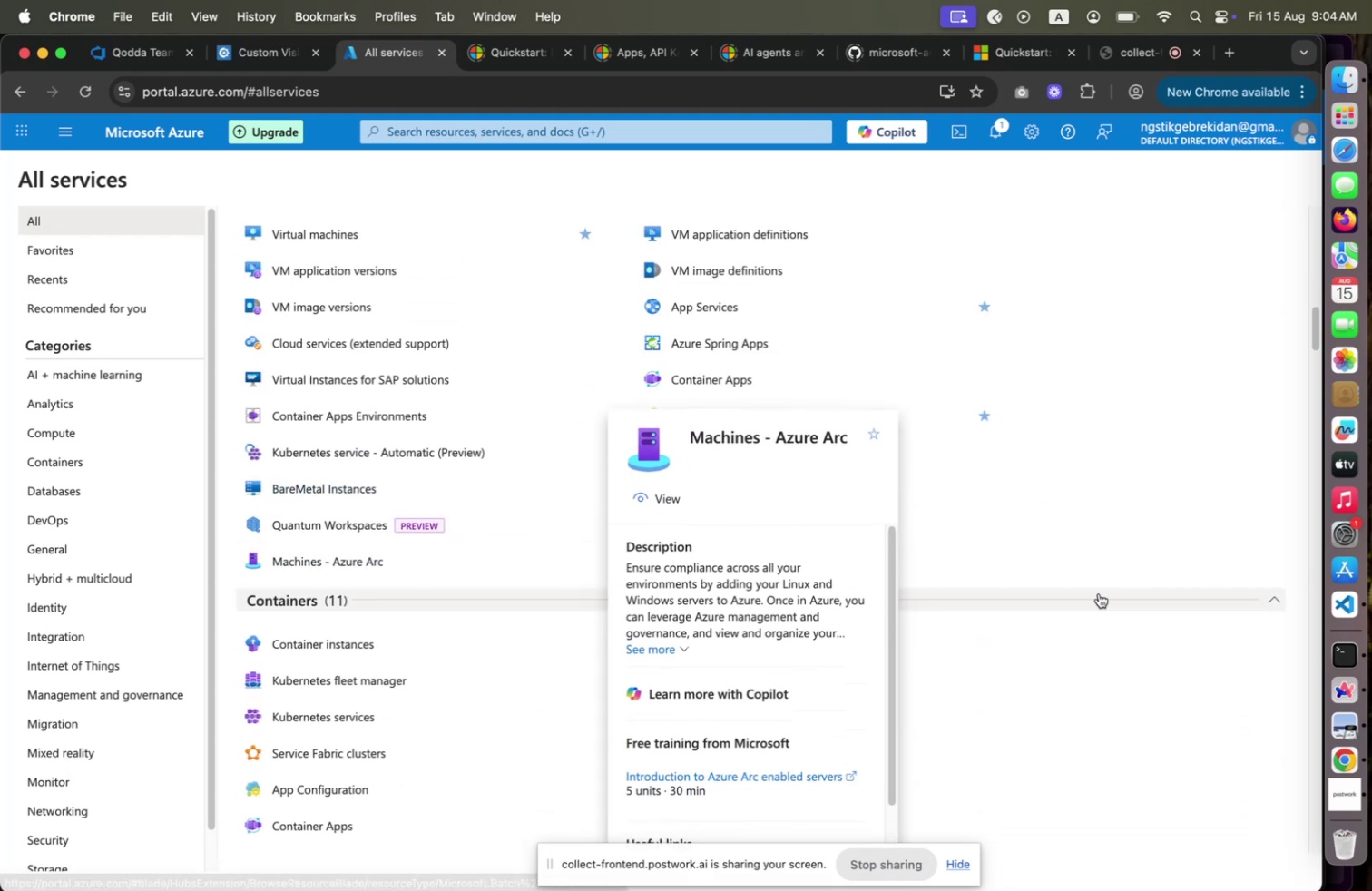 
wait(7.06)
 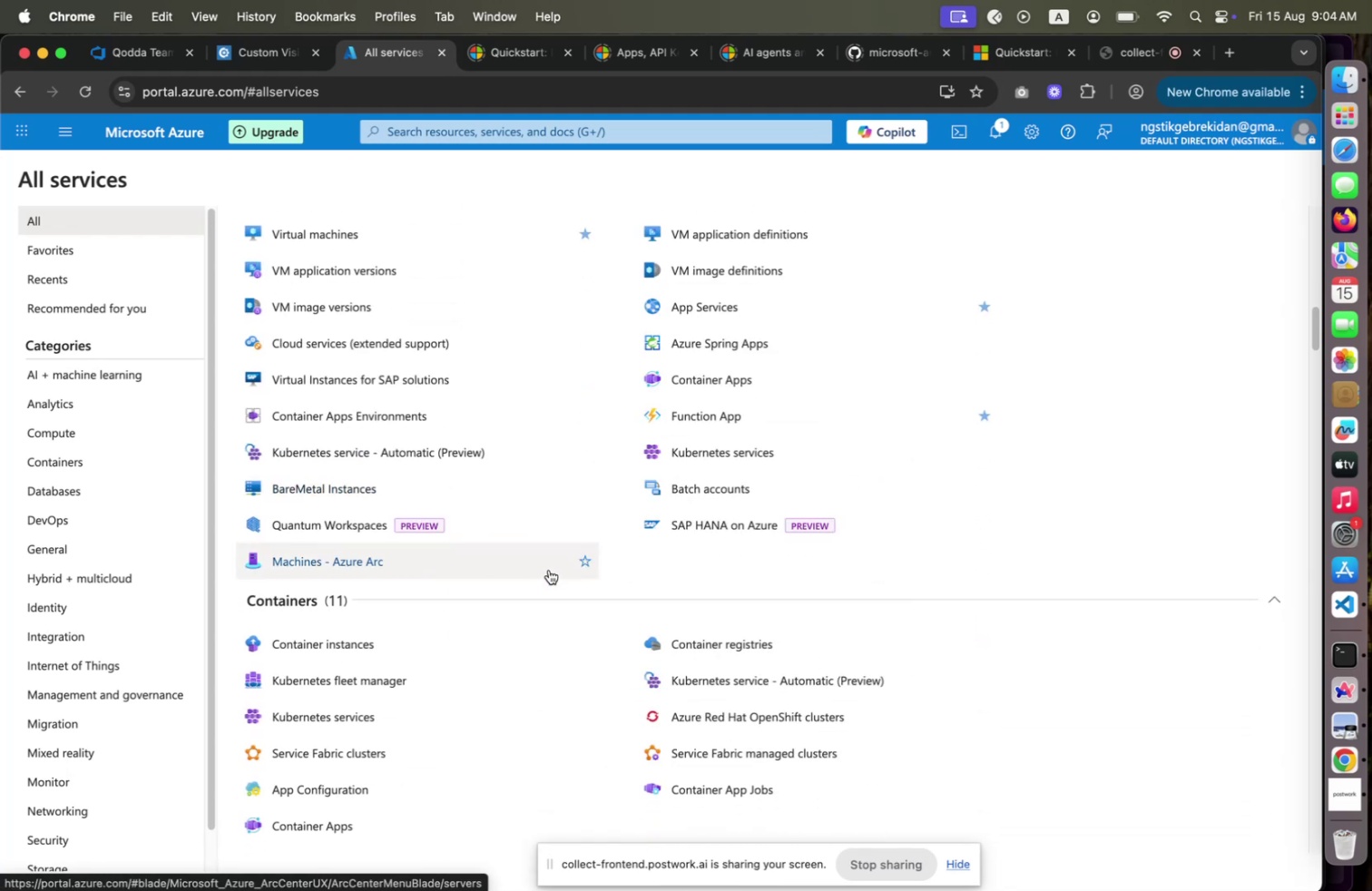 
scroll: coordinate [995, 733], scroll_direction: down, amount: 7.0
 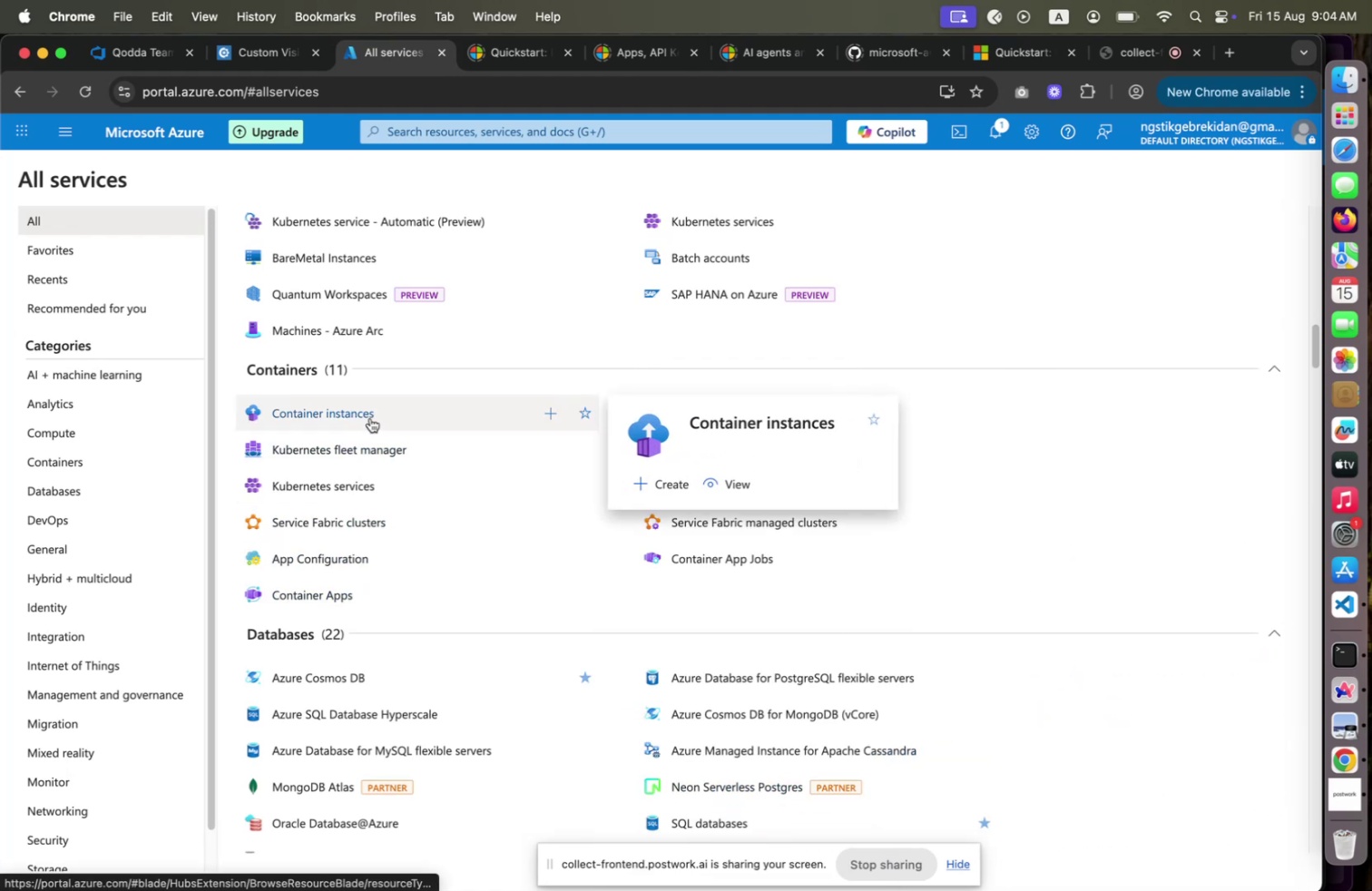 
wait(12.04)
 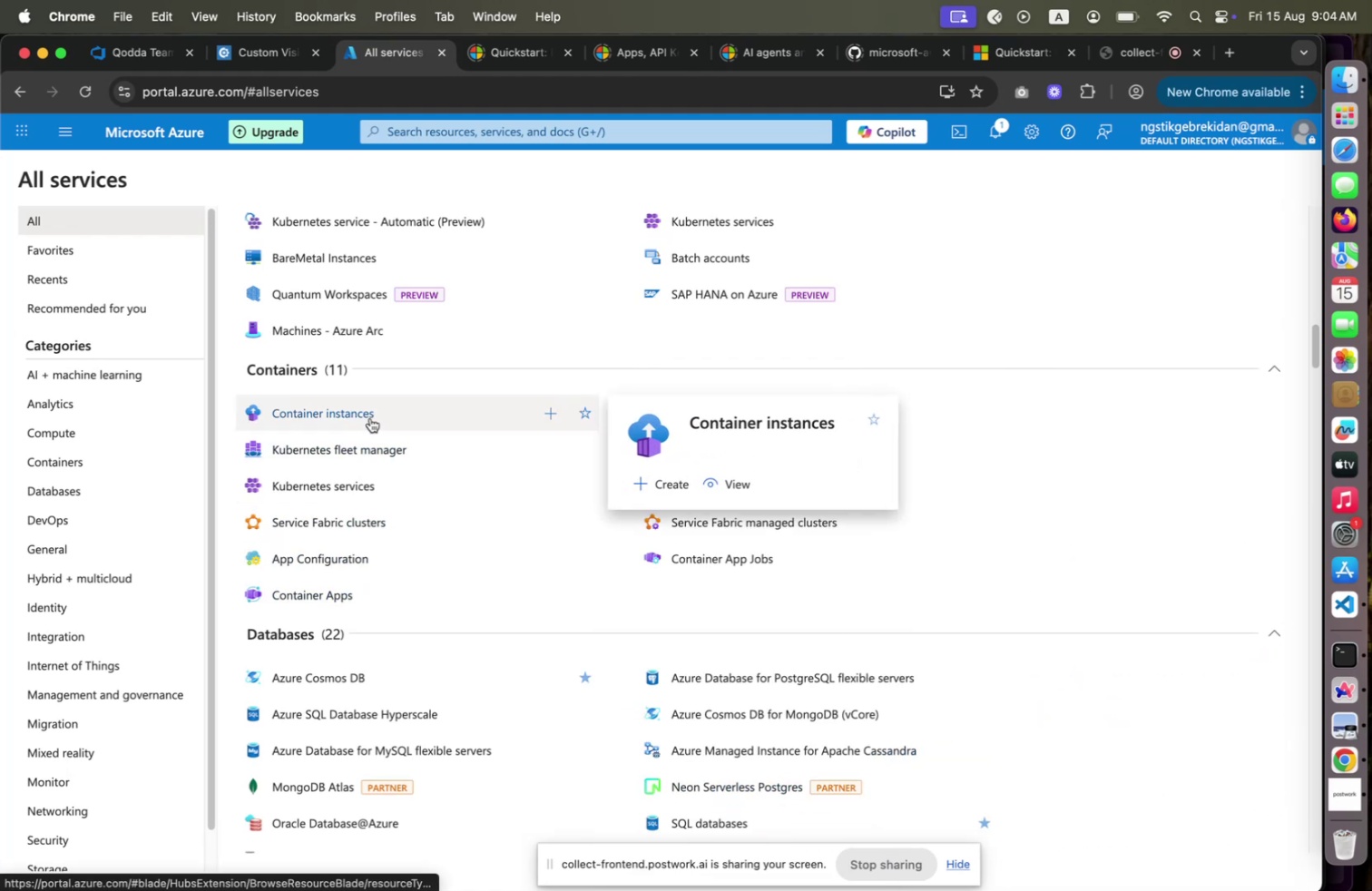 
left_click([370, 417])
 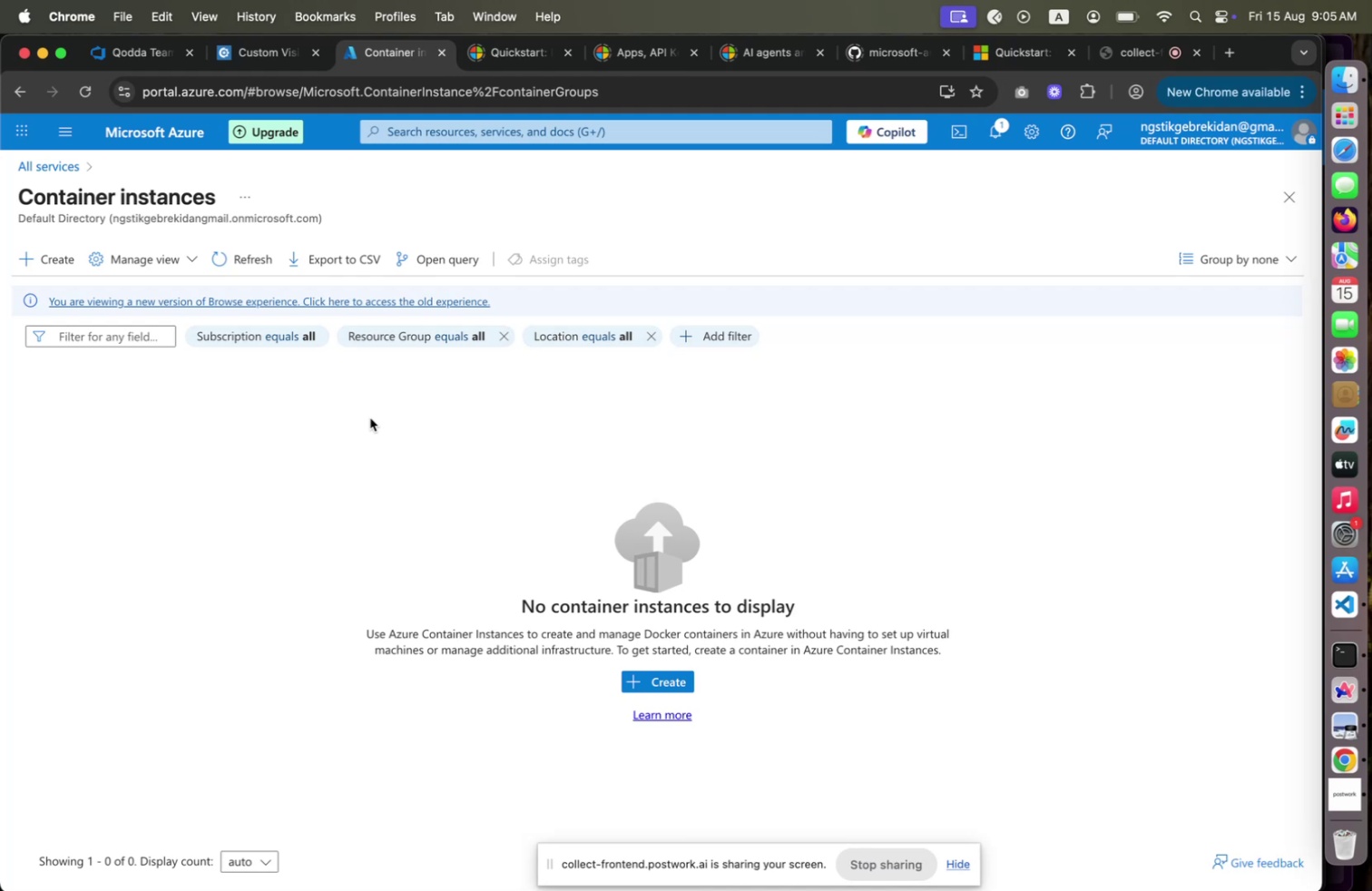 
wait(16.0)
 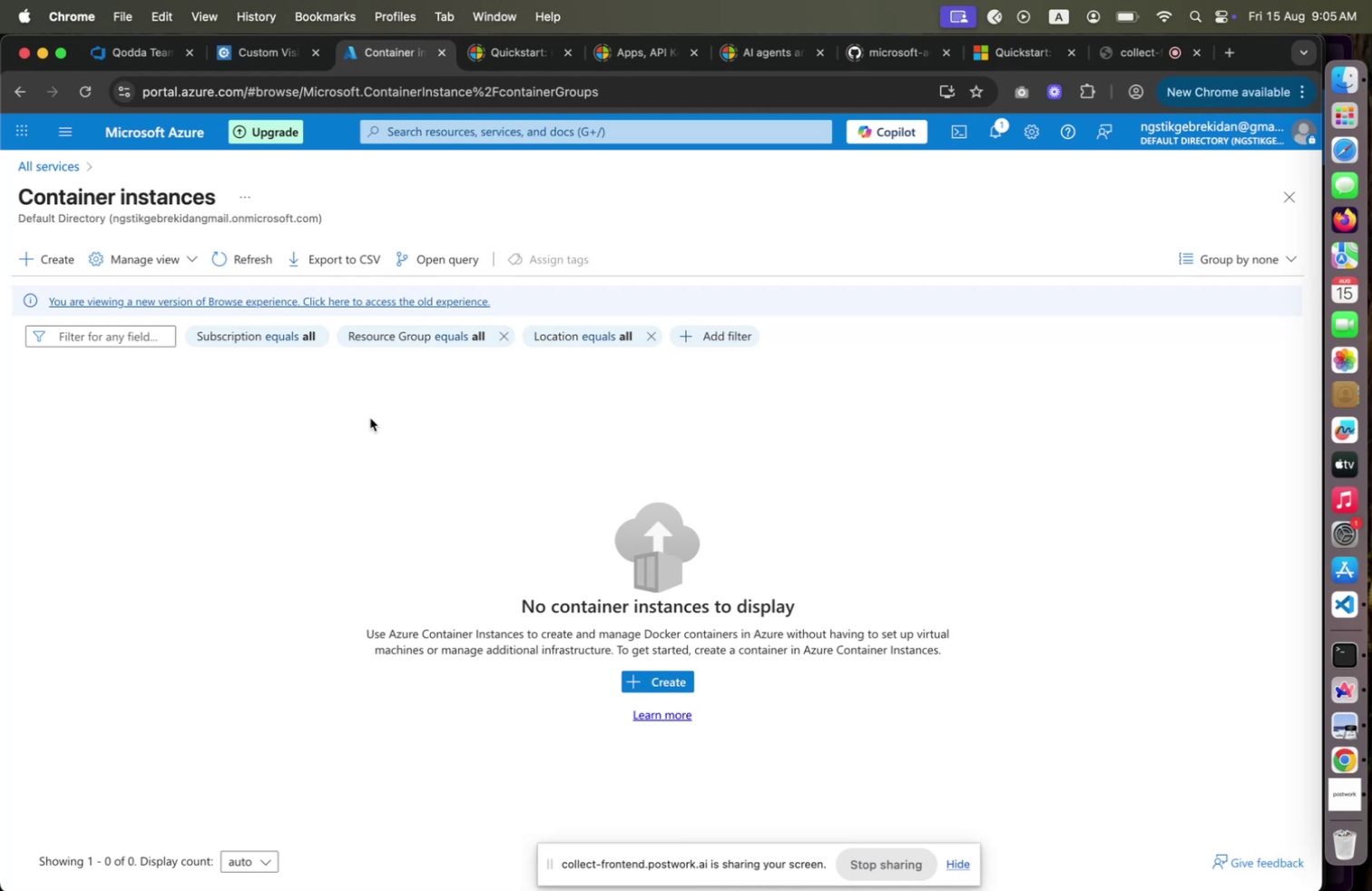 
left_click([671, 681])
 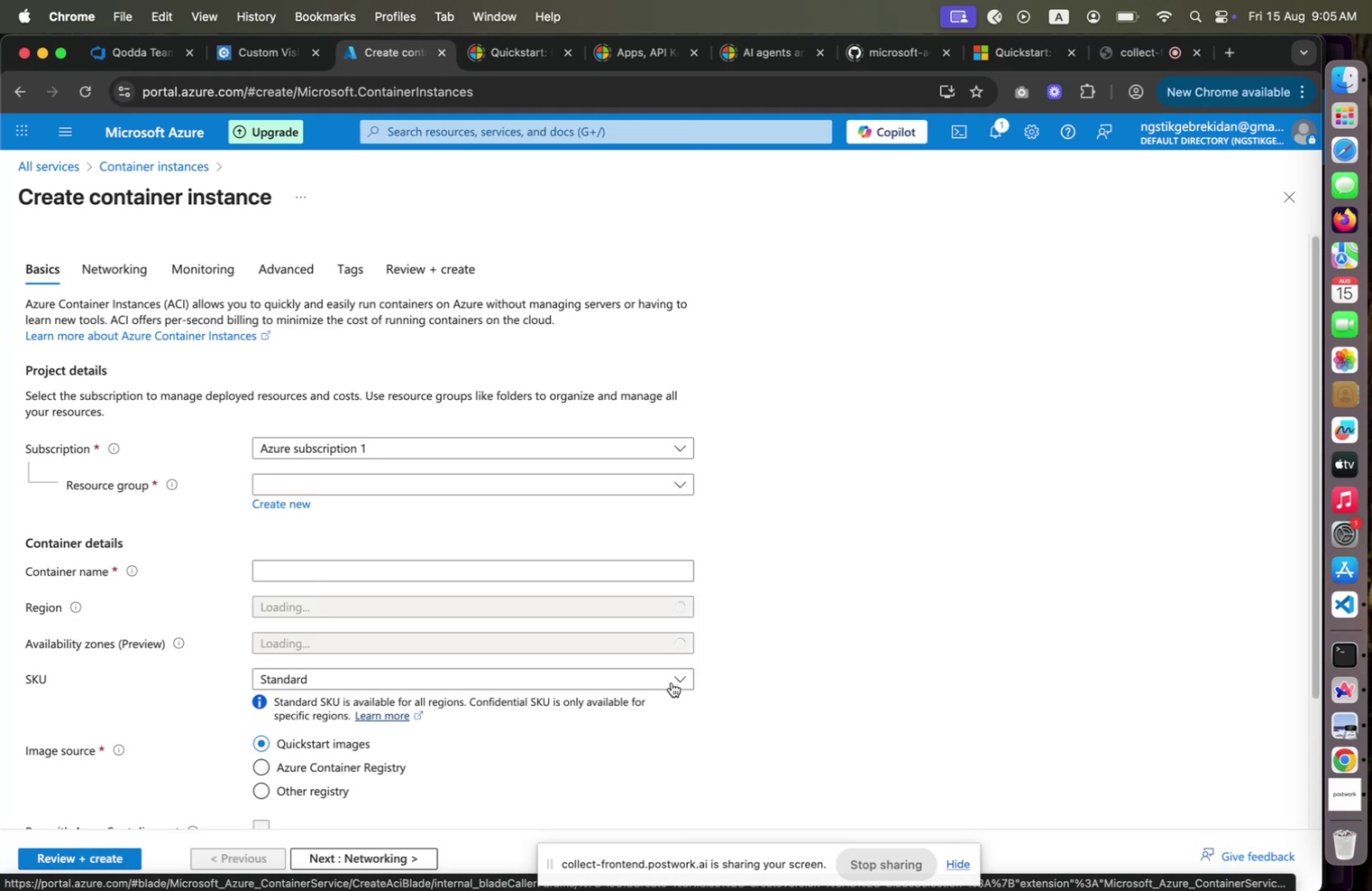 
wait(11.33)
 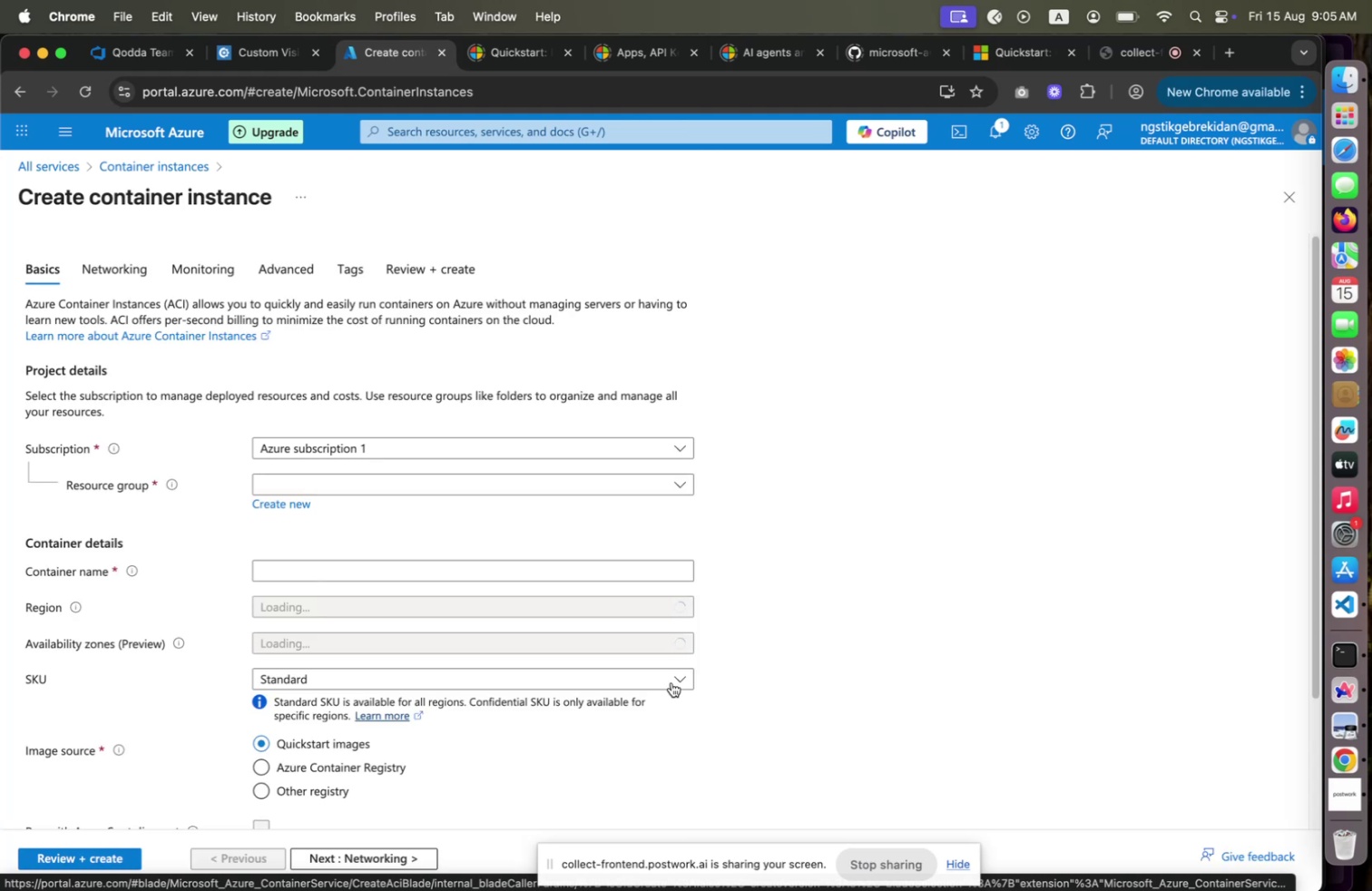 
left_click([385, 736])
 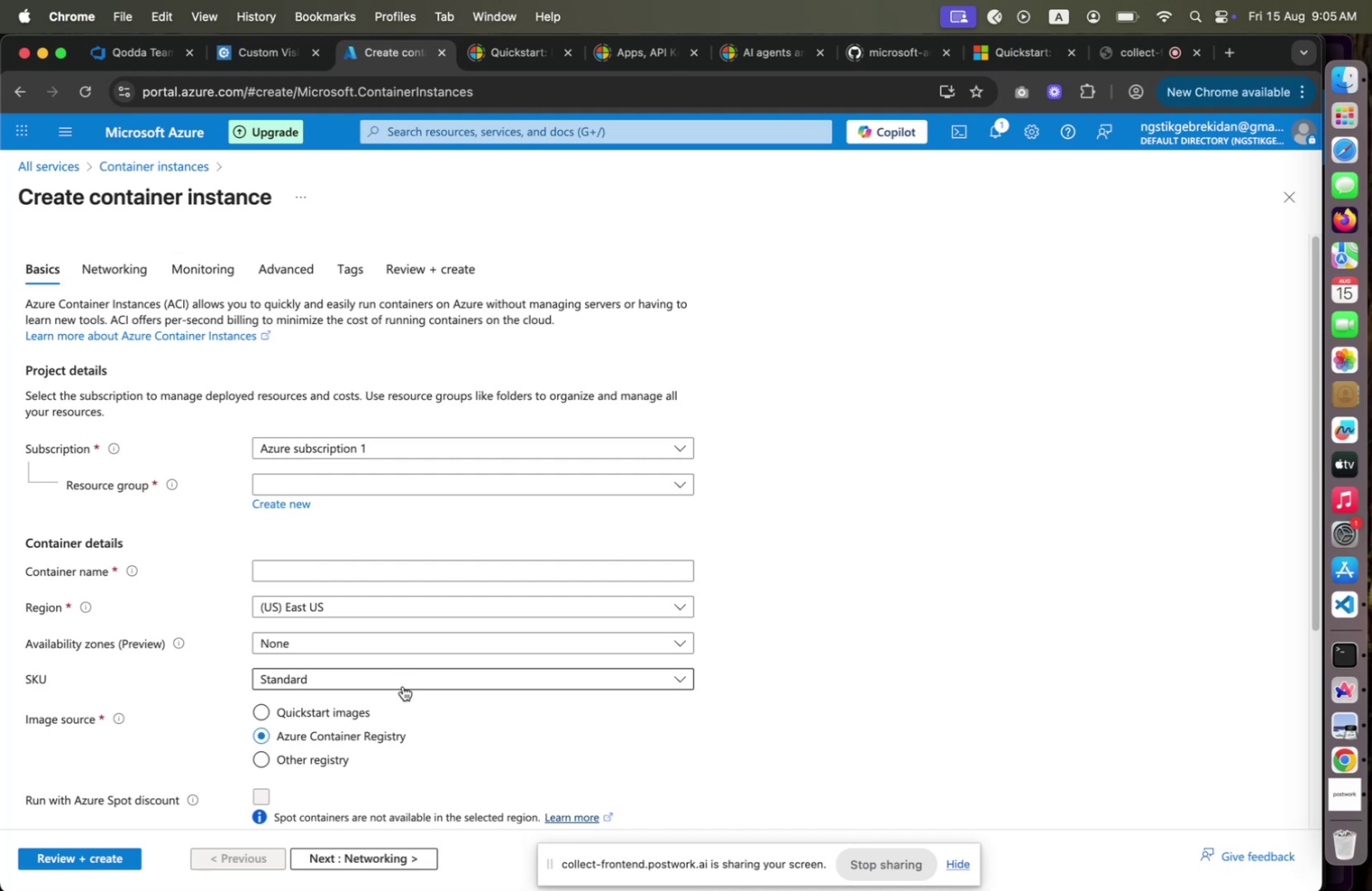 
left_click([355, 685])
 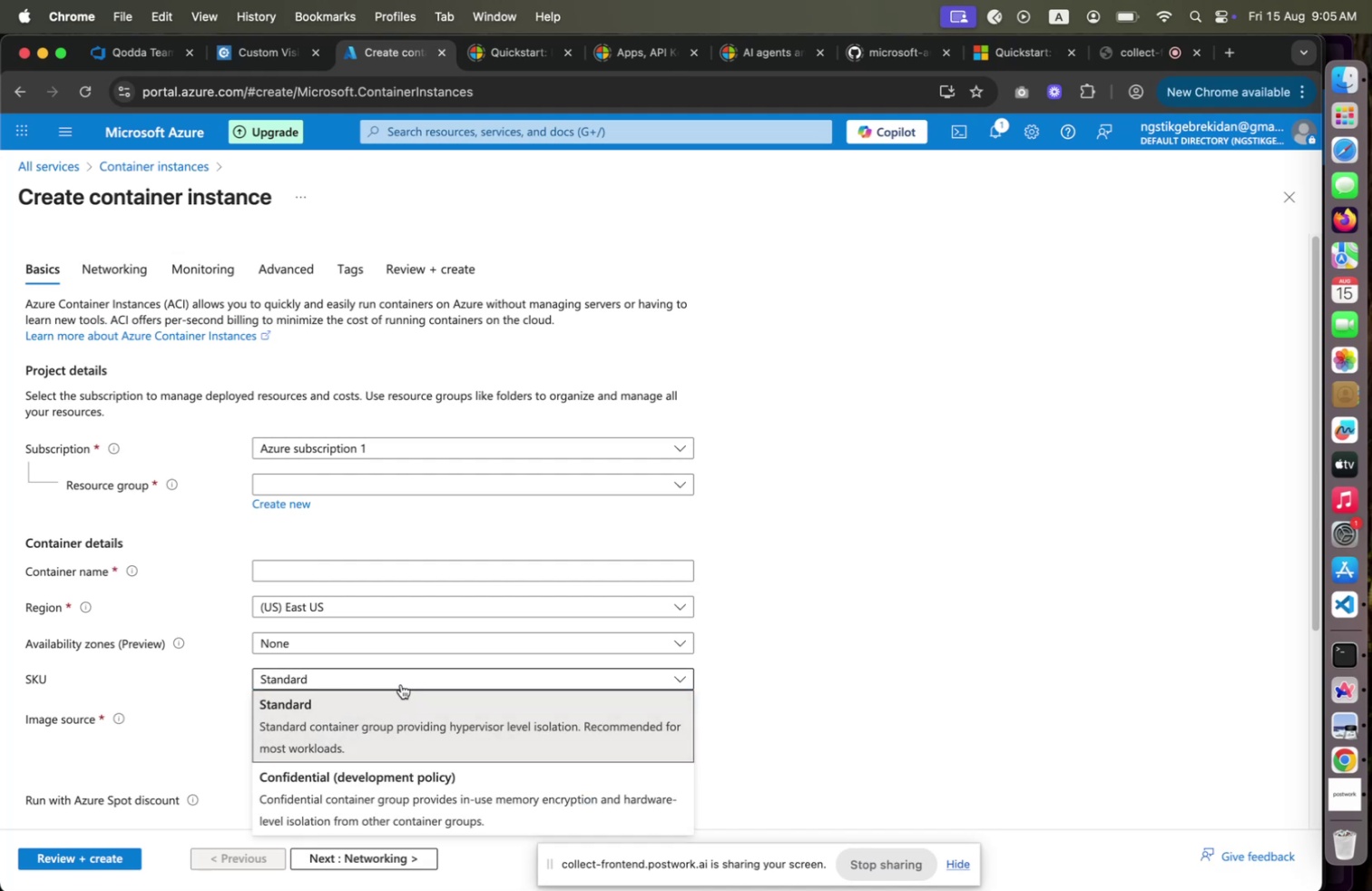 
wait(6.38)
 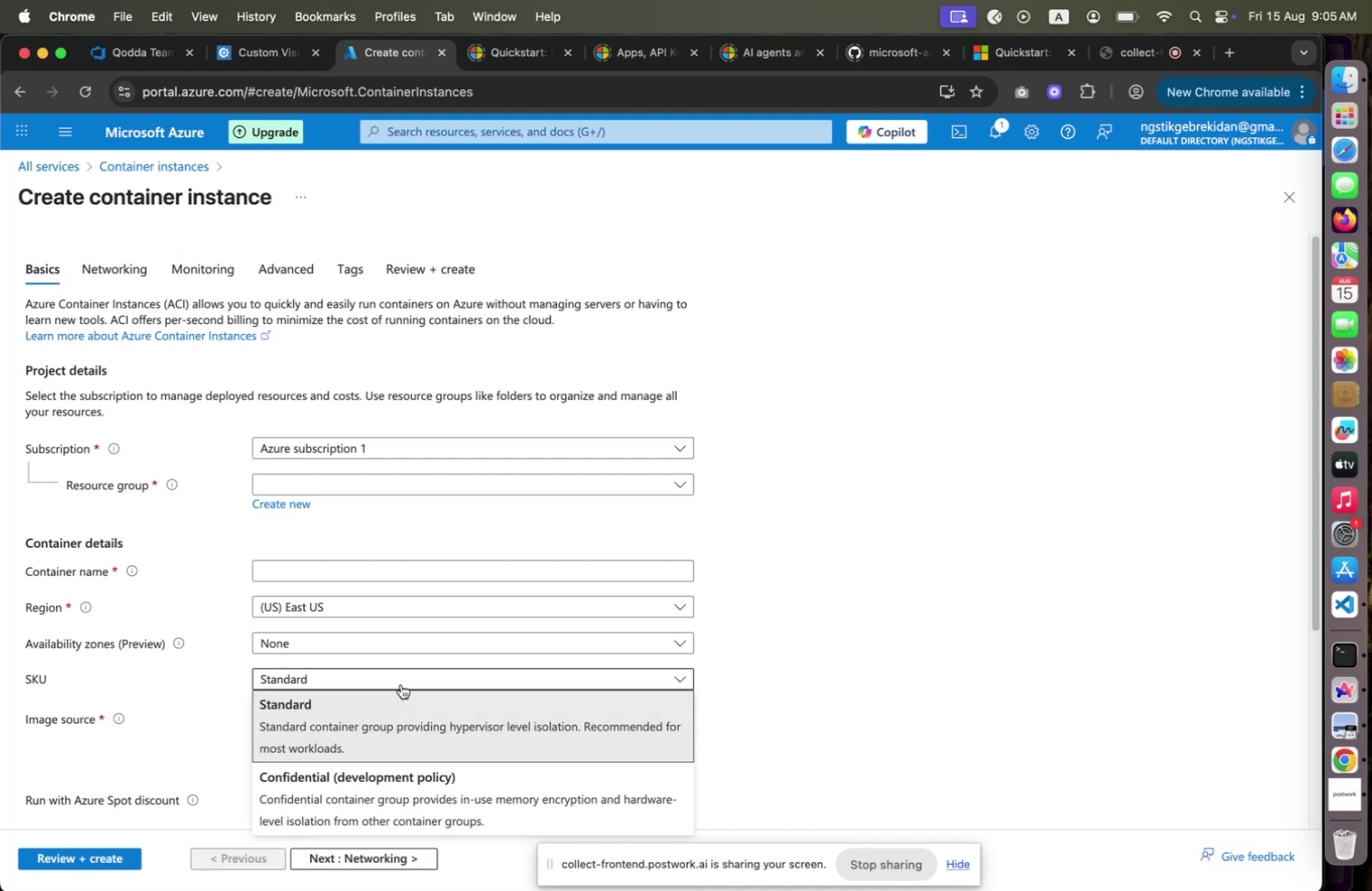 
left_click([441, 717])
 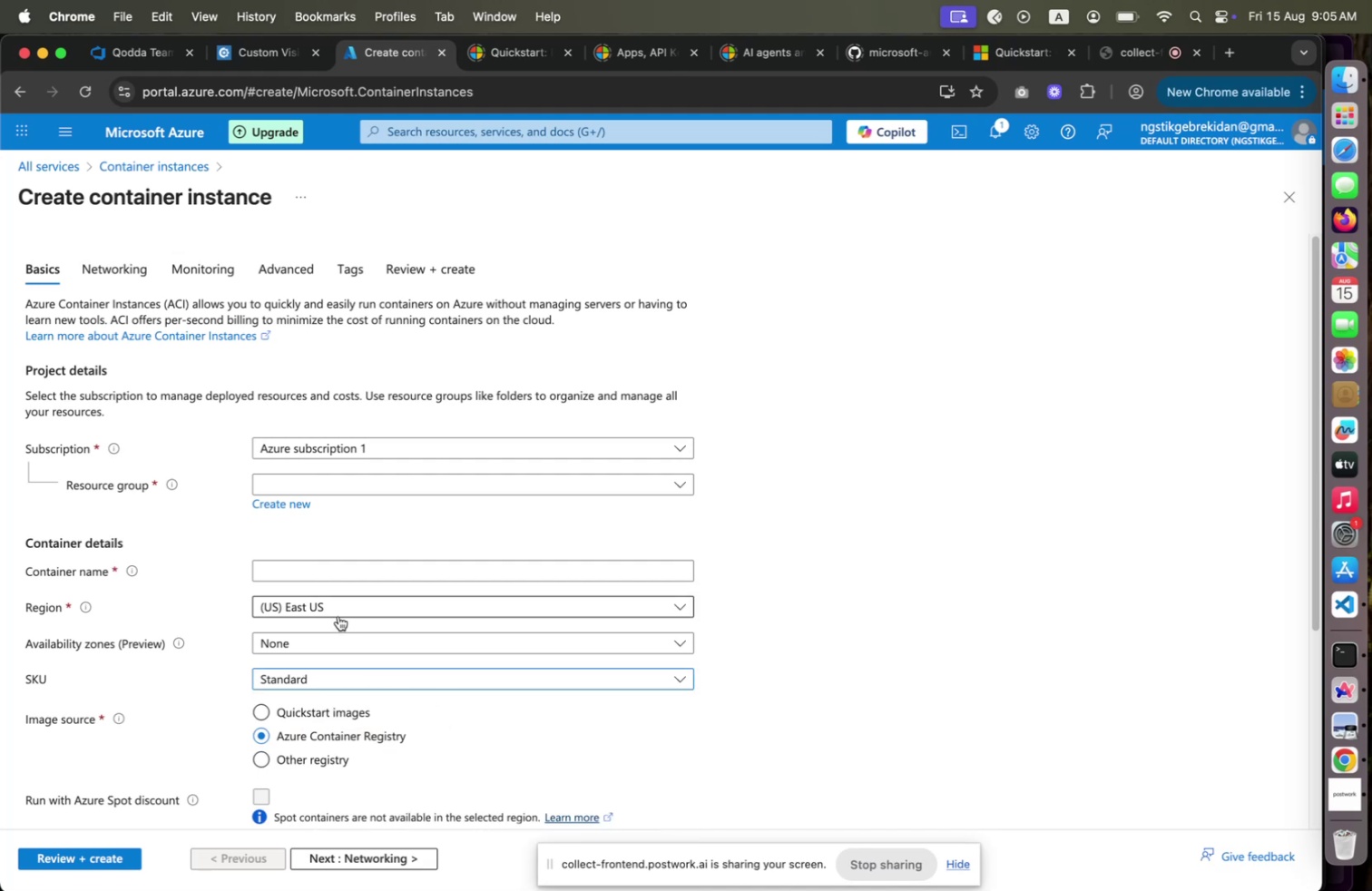 
left_click([347, 610])
 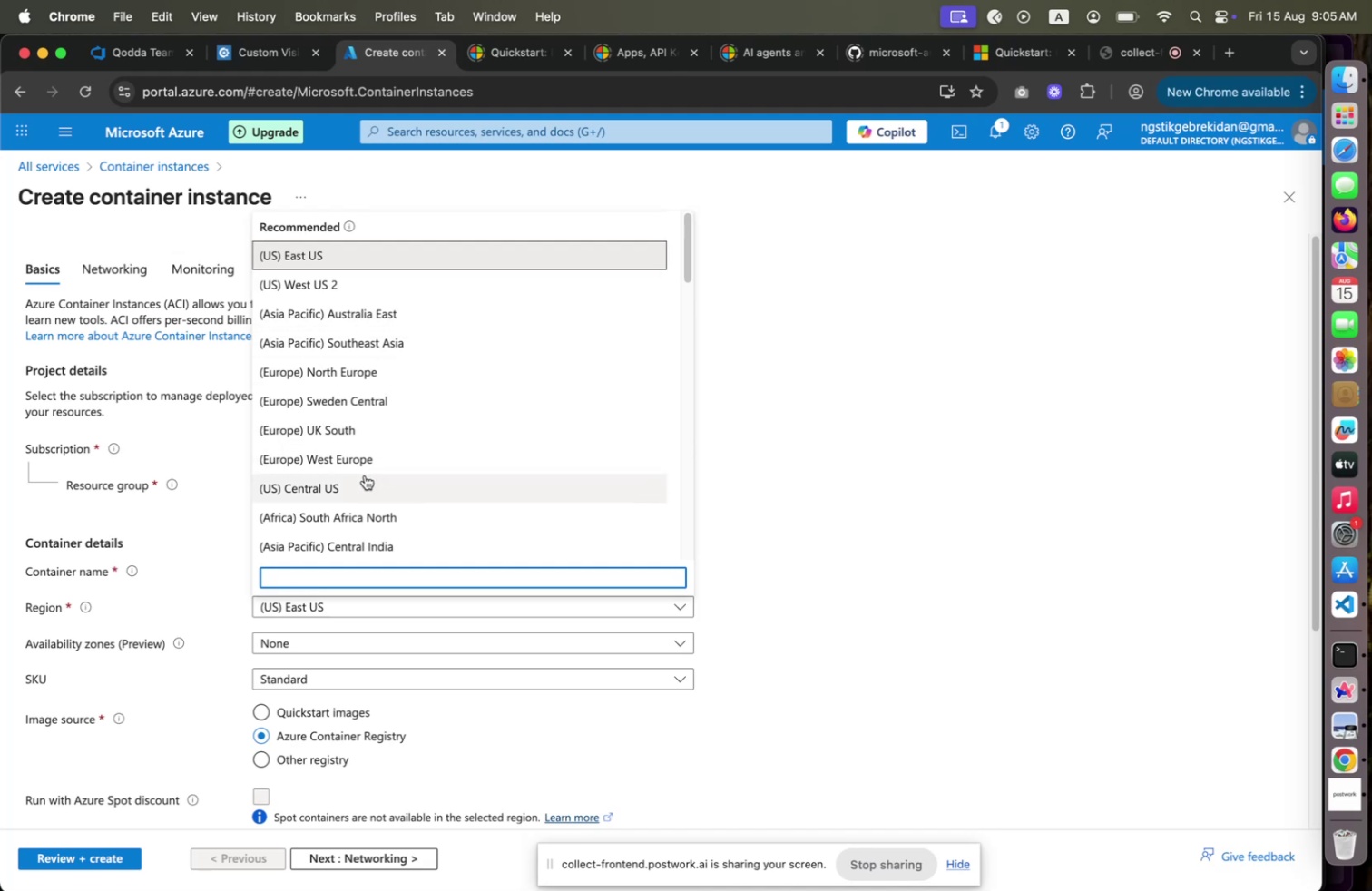 
scroll: coordinate [349, 576], scroll_direction: down, amount: 6.0
 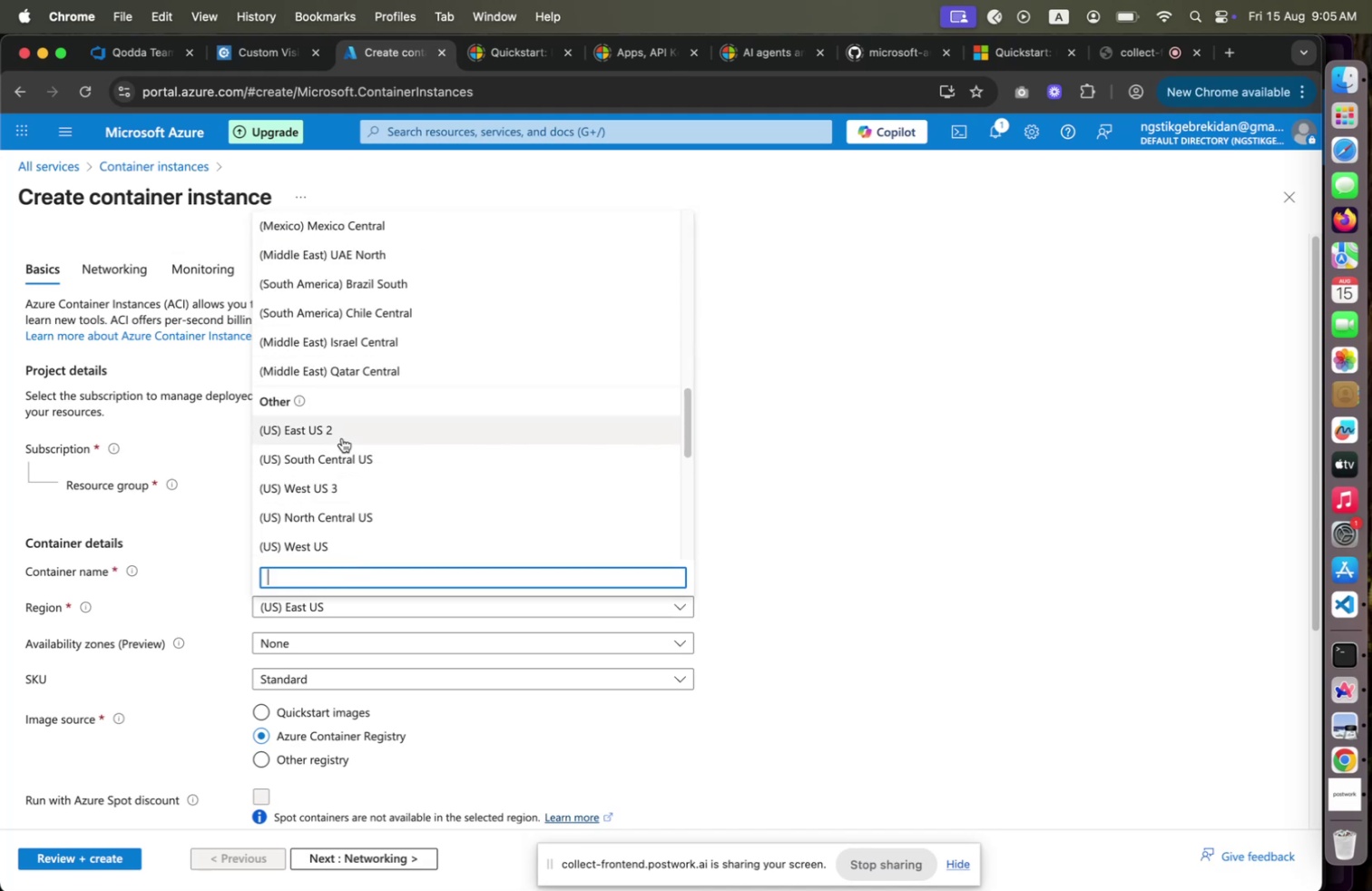 
left_click([343, 434])
 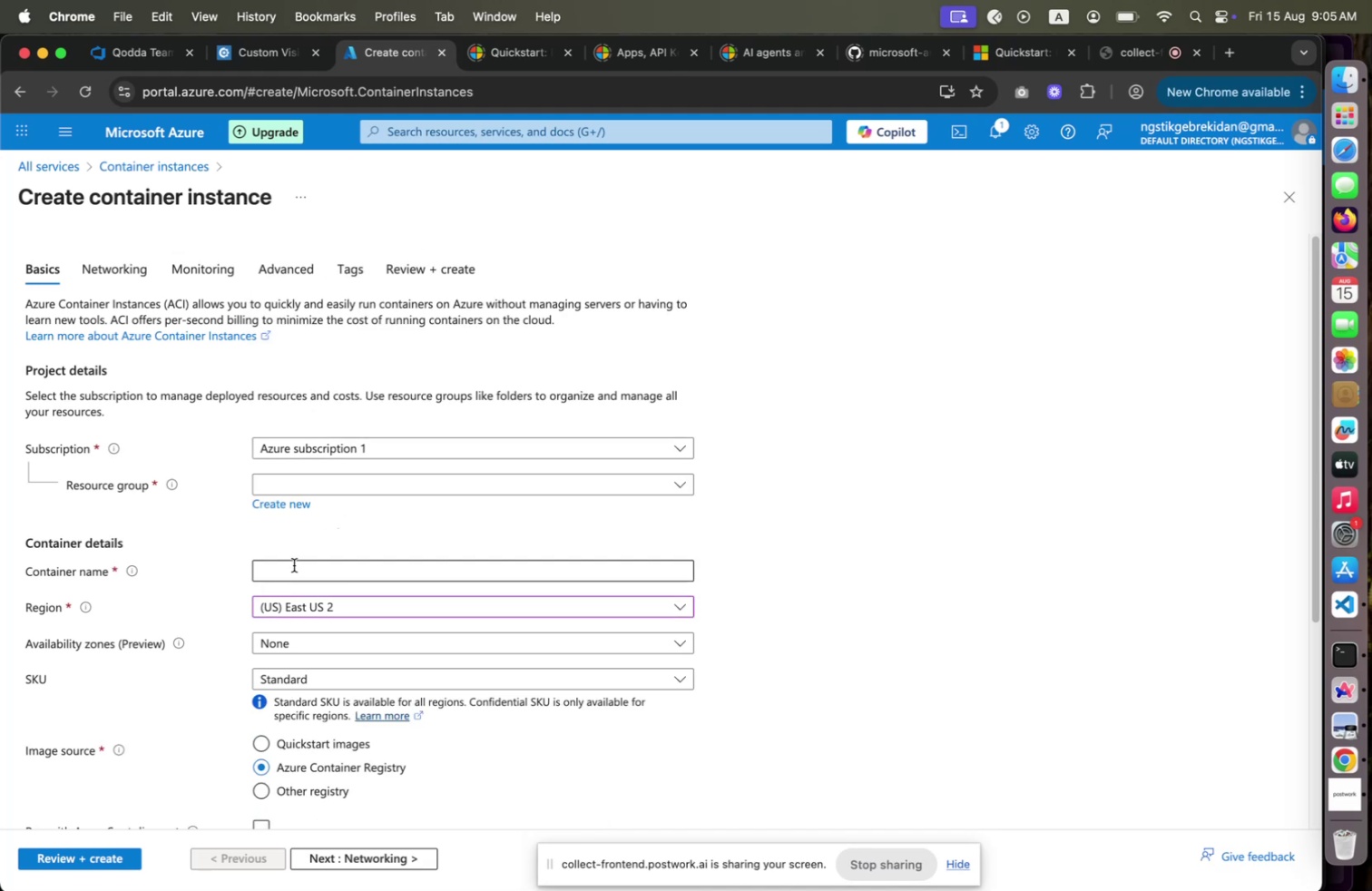 
left_click([294, 564])
 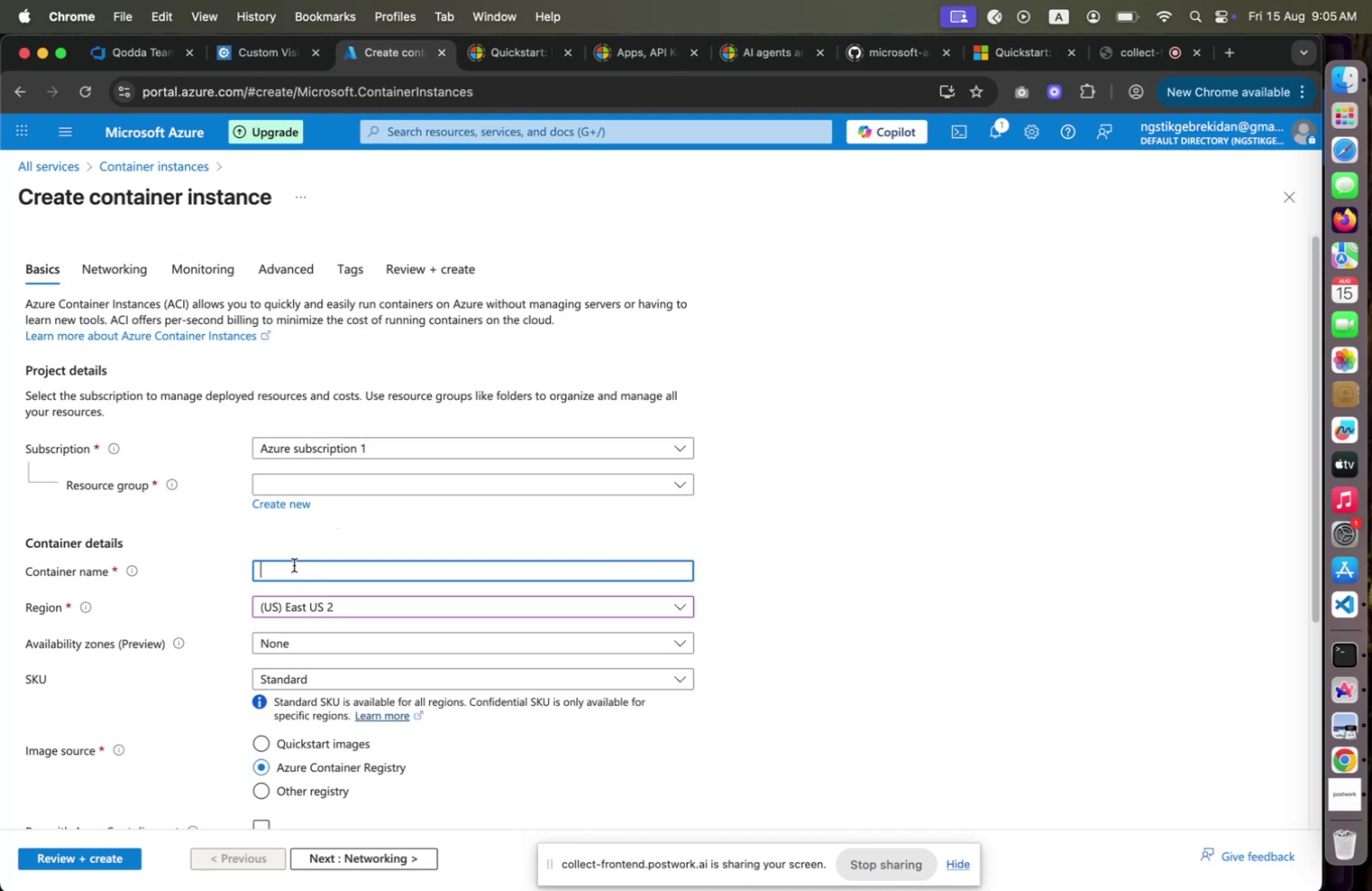 
type(qoda)
key(Backspace)
type(da)
 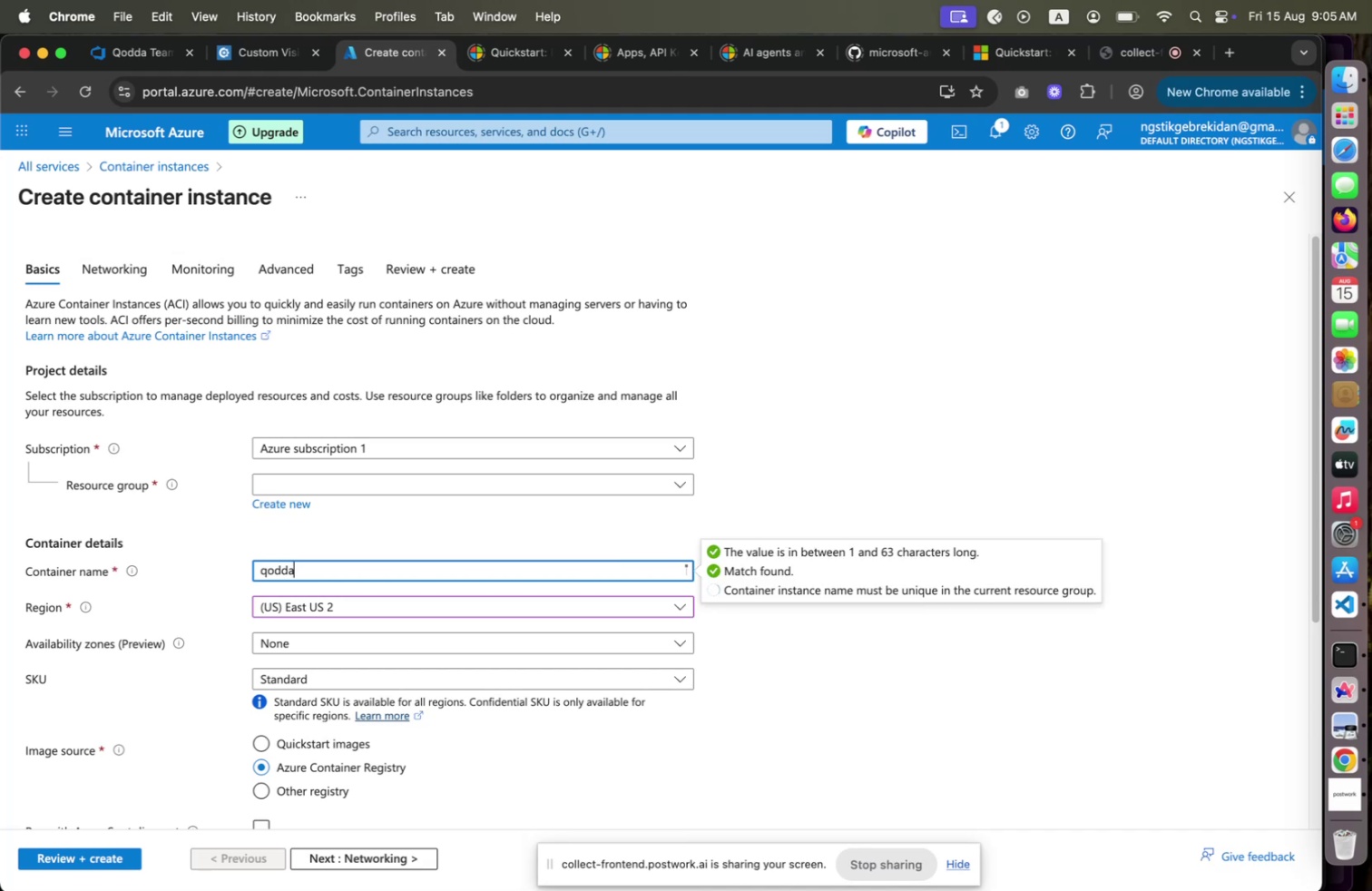 
type(acr)
 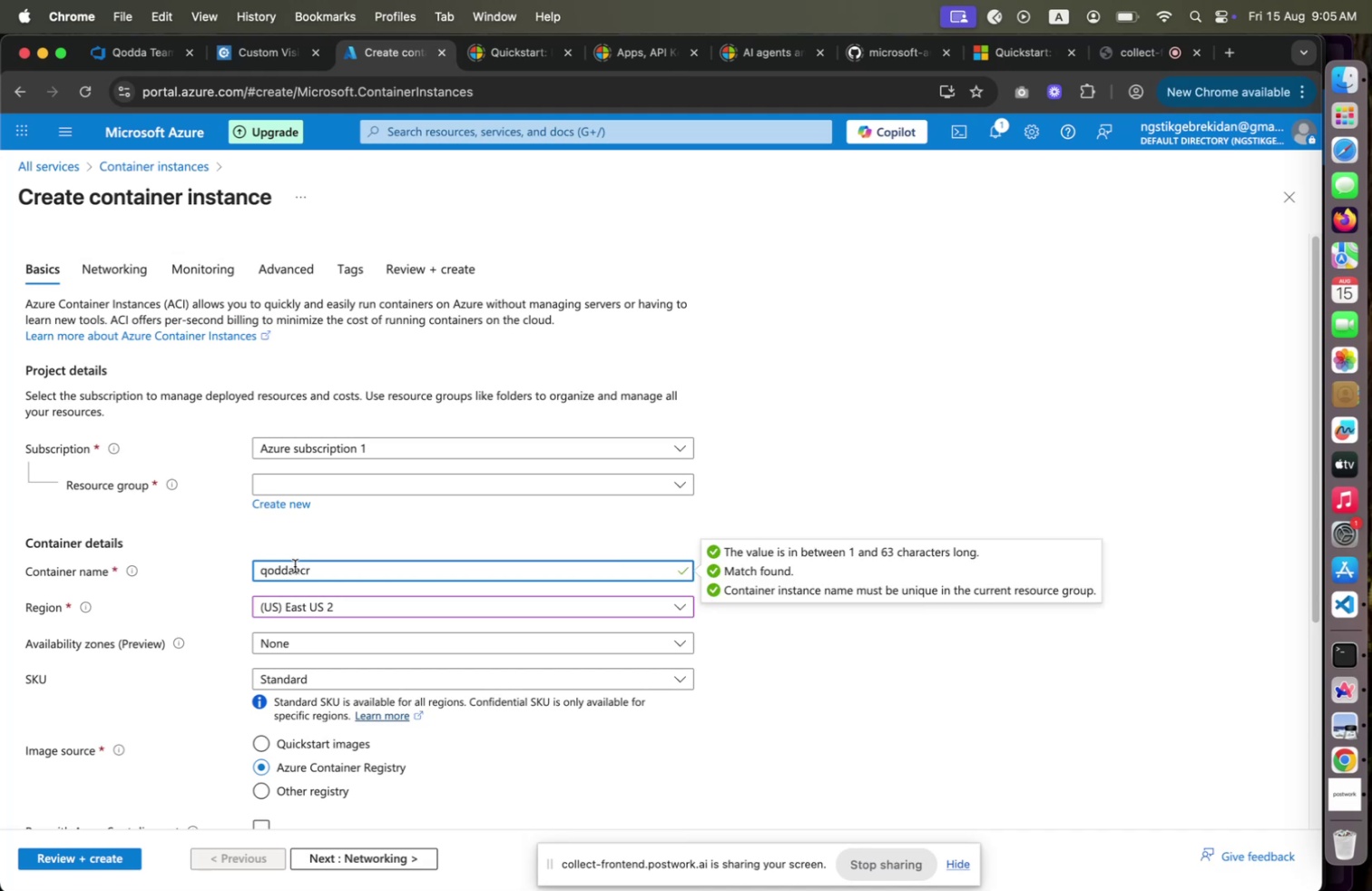 
left_click([352, 474])
 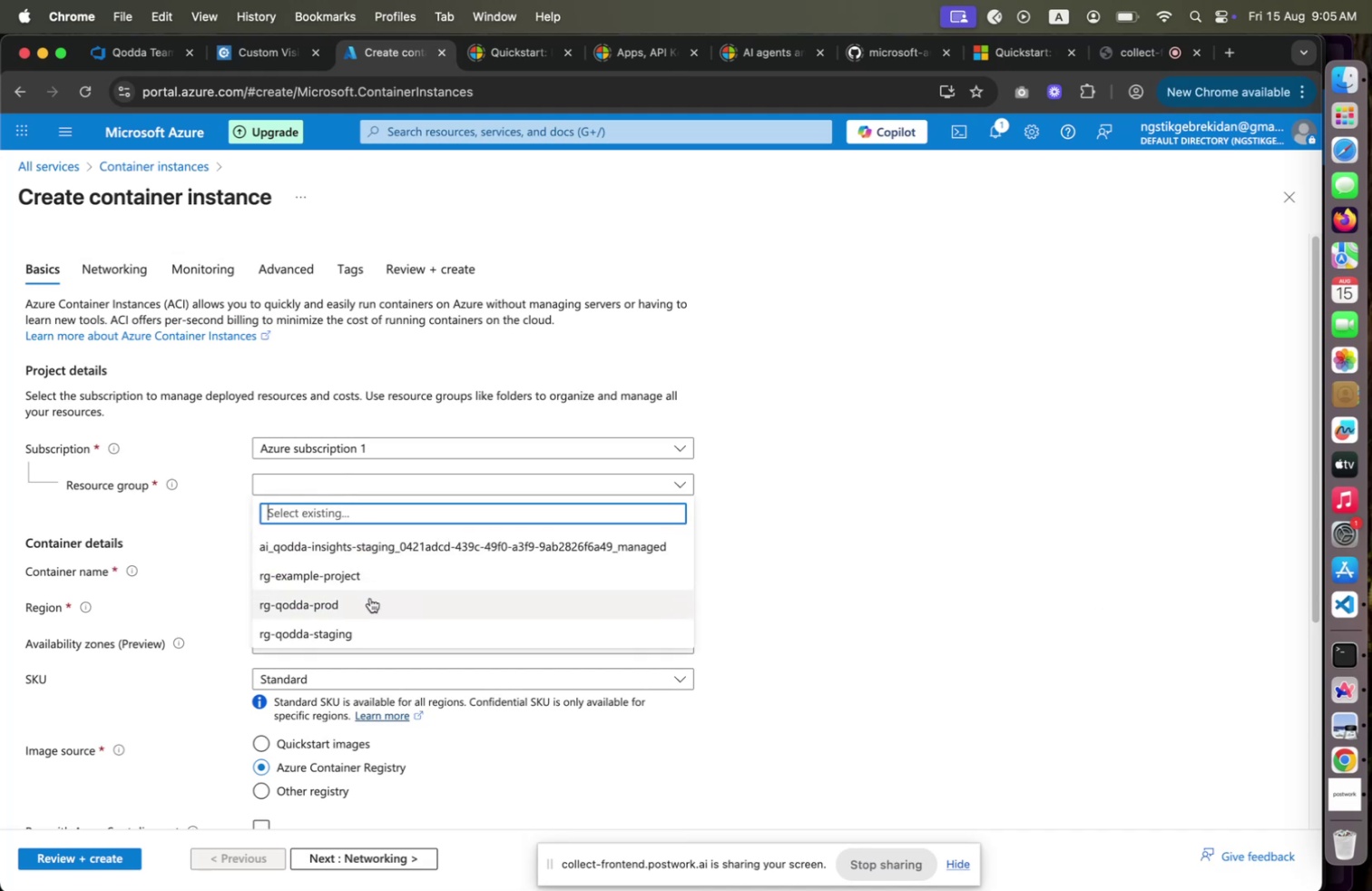 
left_click([361, 622])
 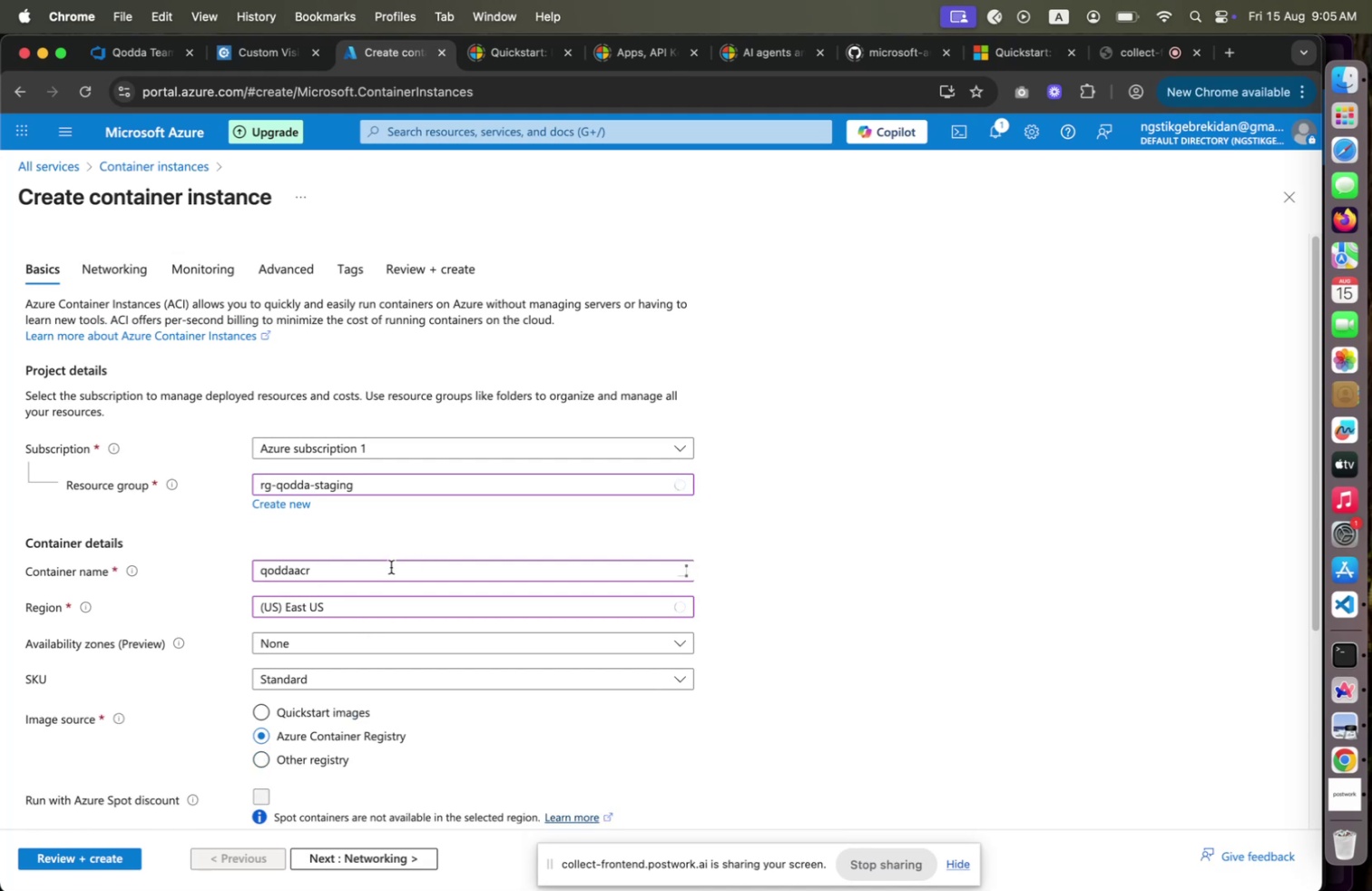 
left_click([389, 568])
 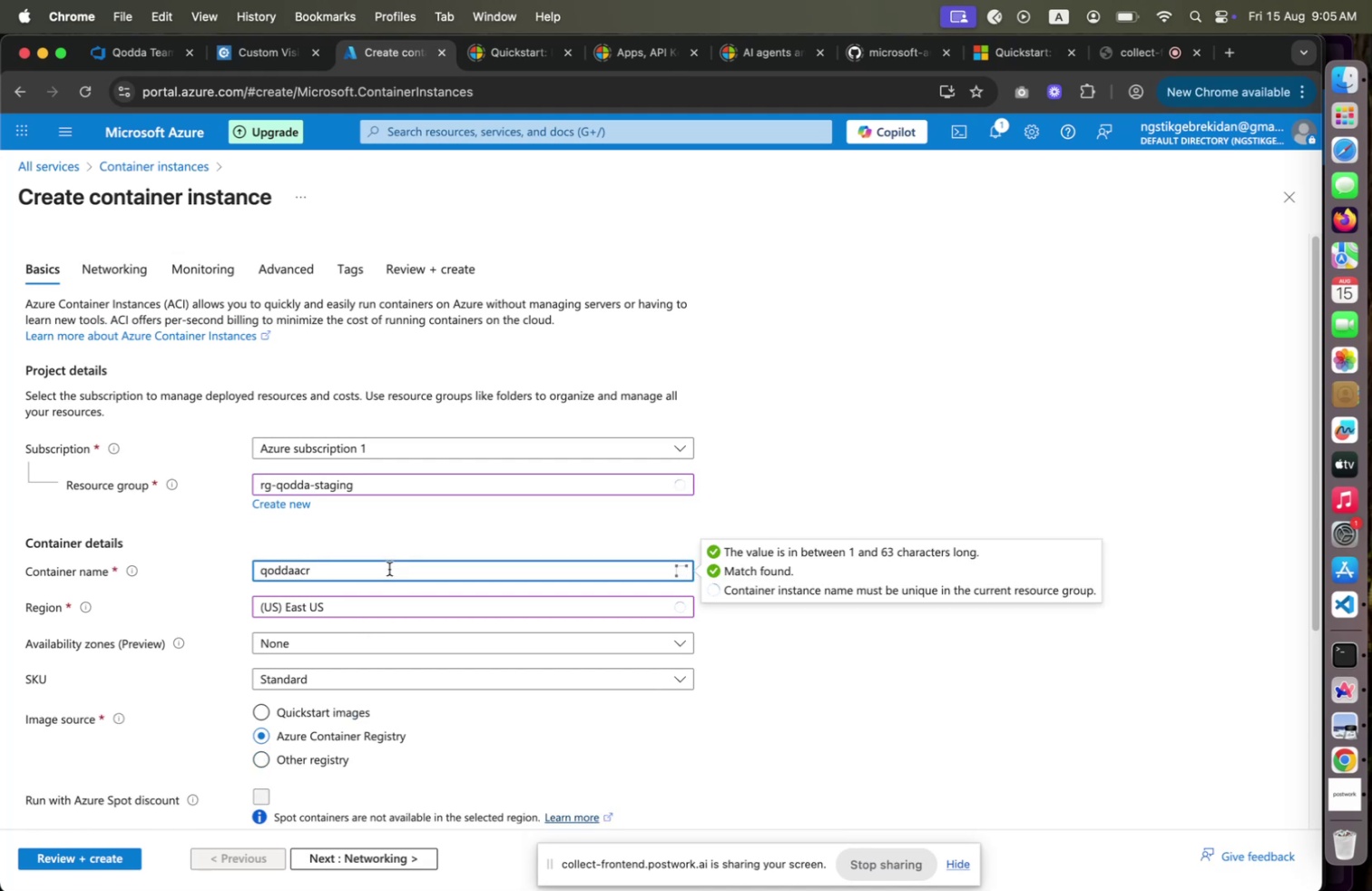 
type(staging)
 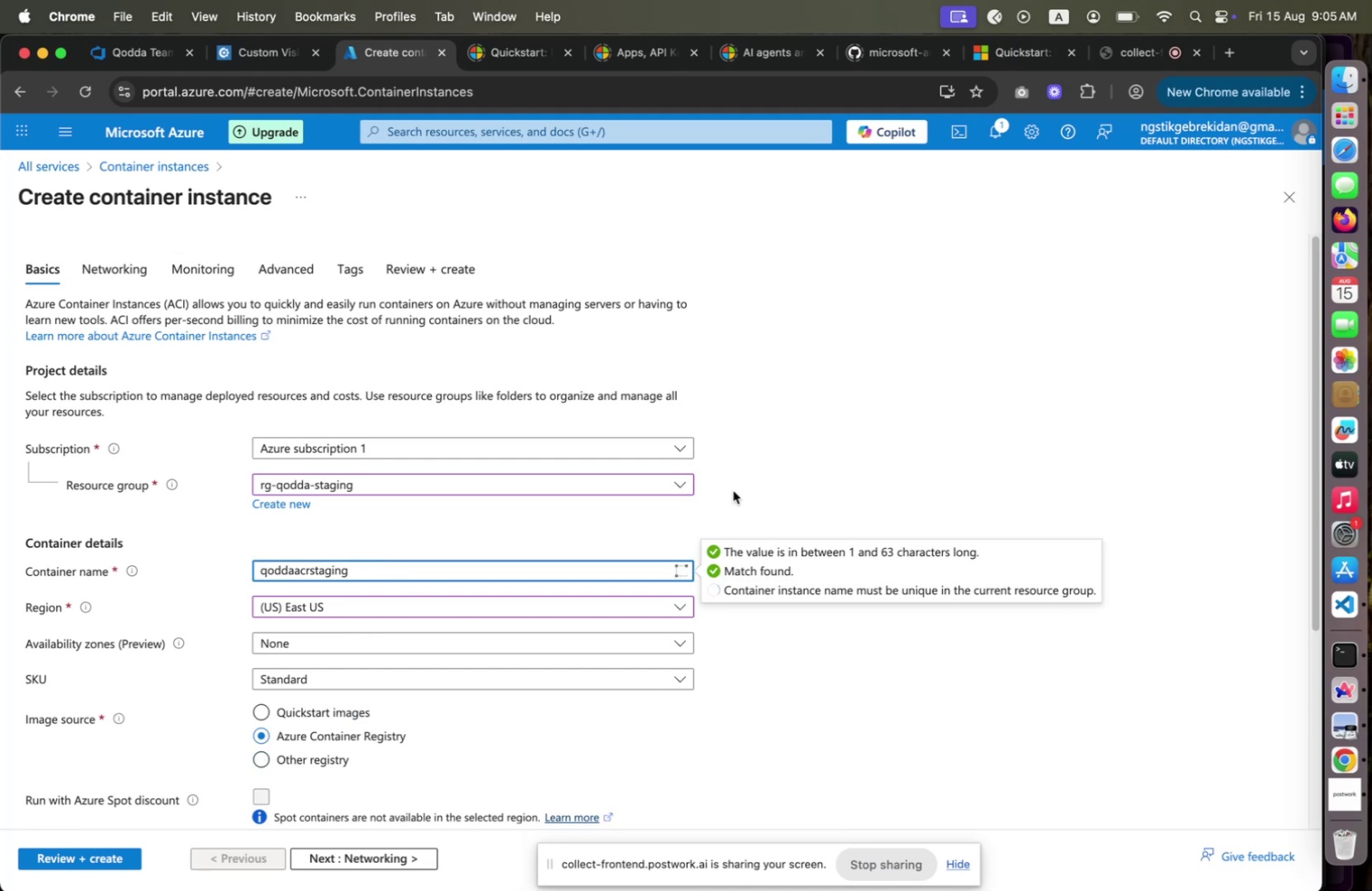 
left_click([886, 453])
 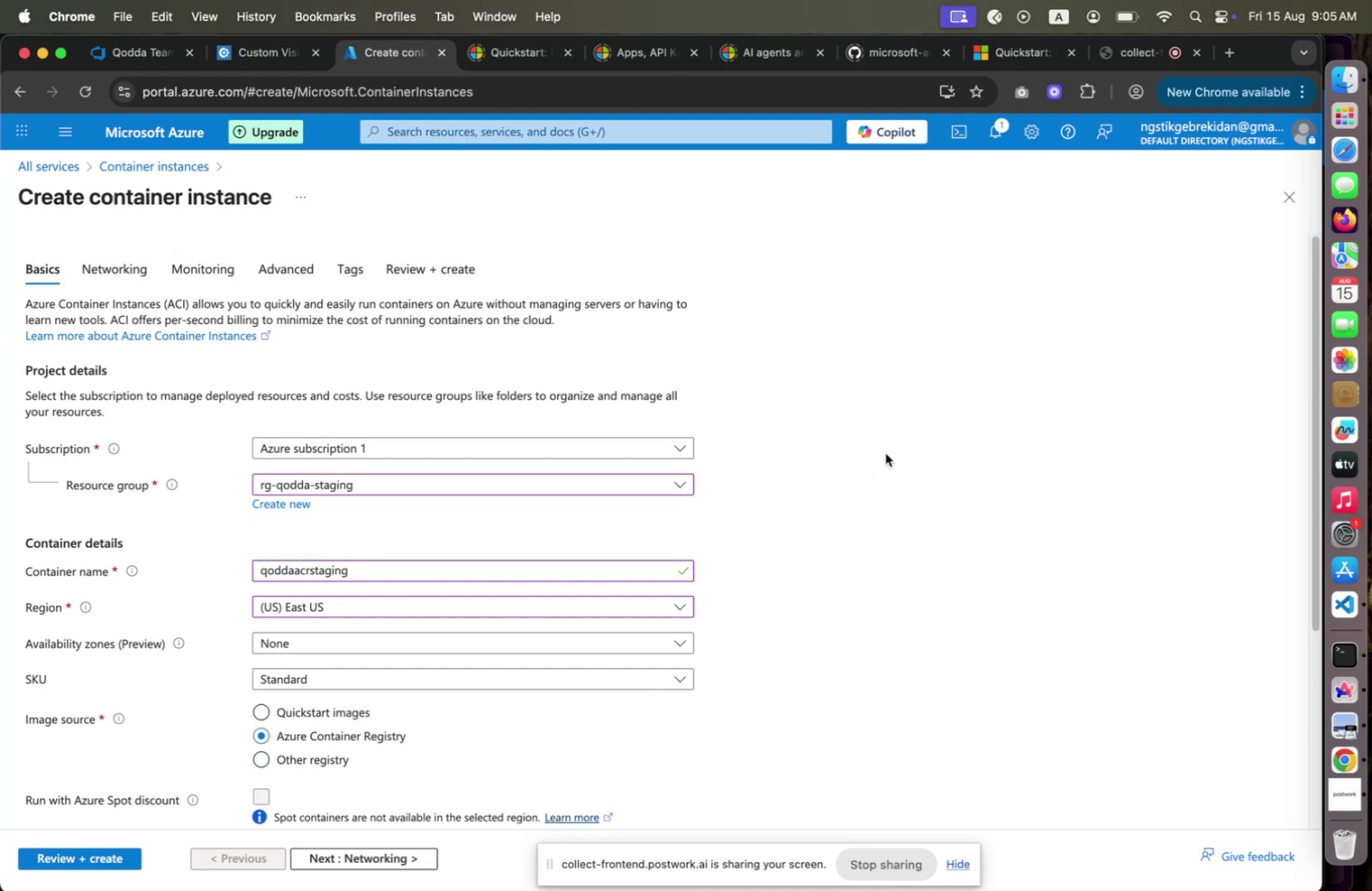 
scroll: coordinate [821, 565], scroll_direction: down, amount: 7.0
 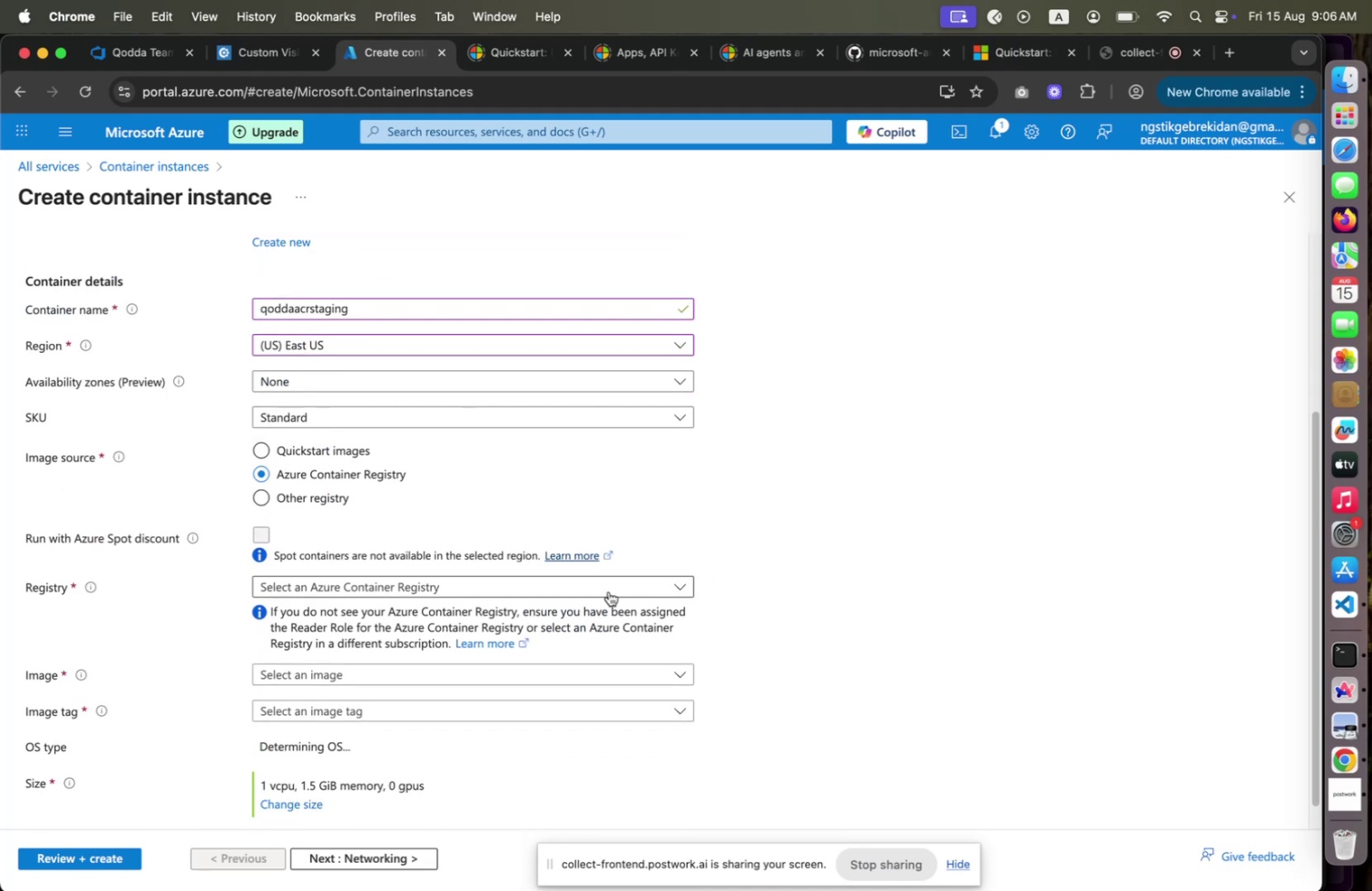 
left_click([609, 586])
 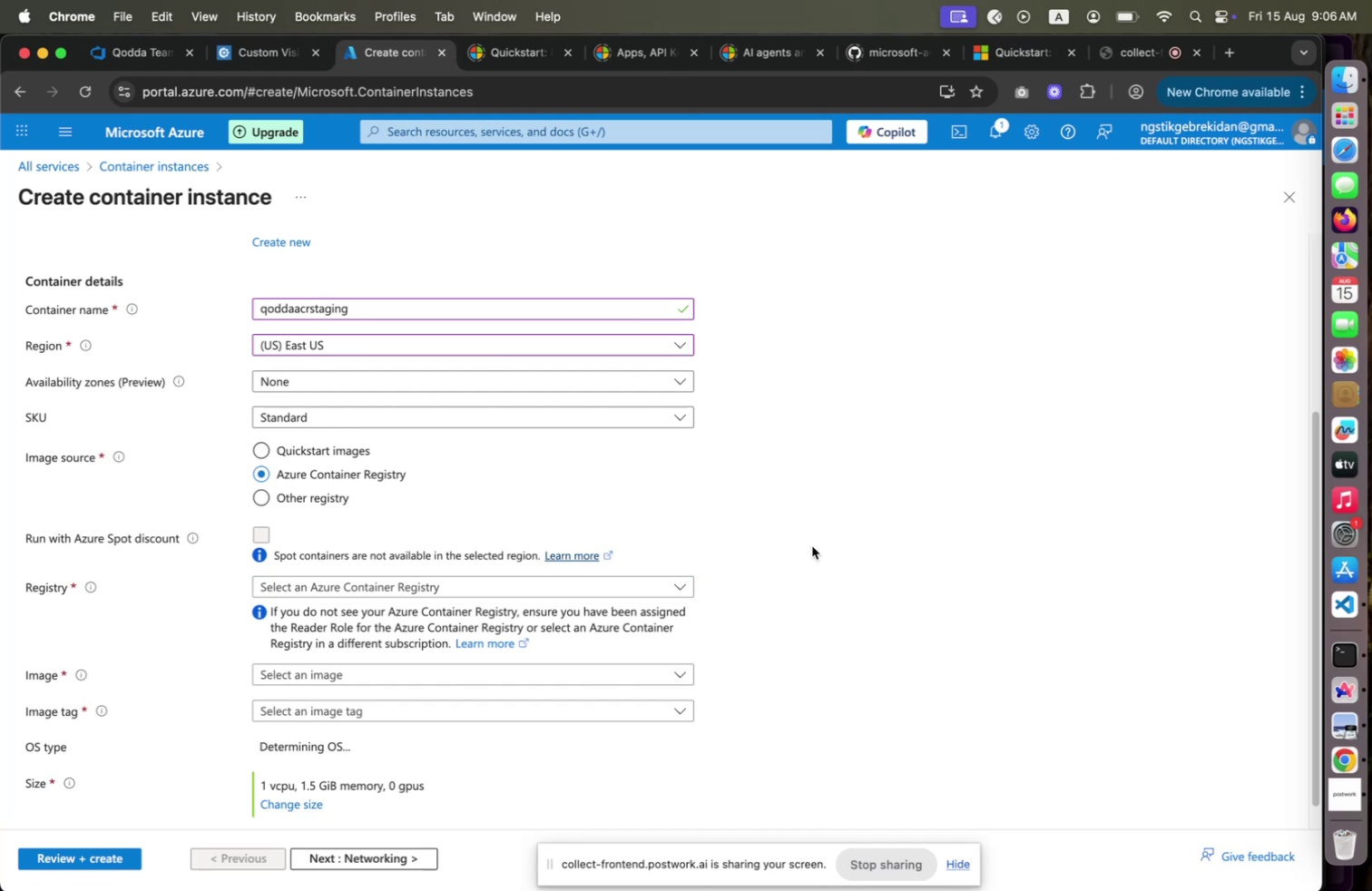 
wait(6.61)
 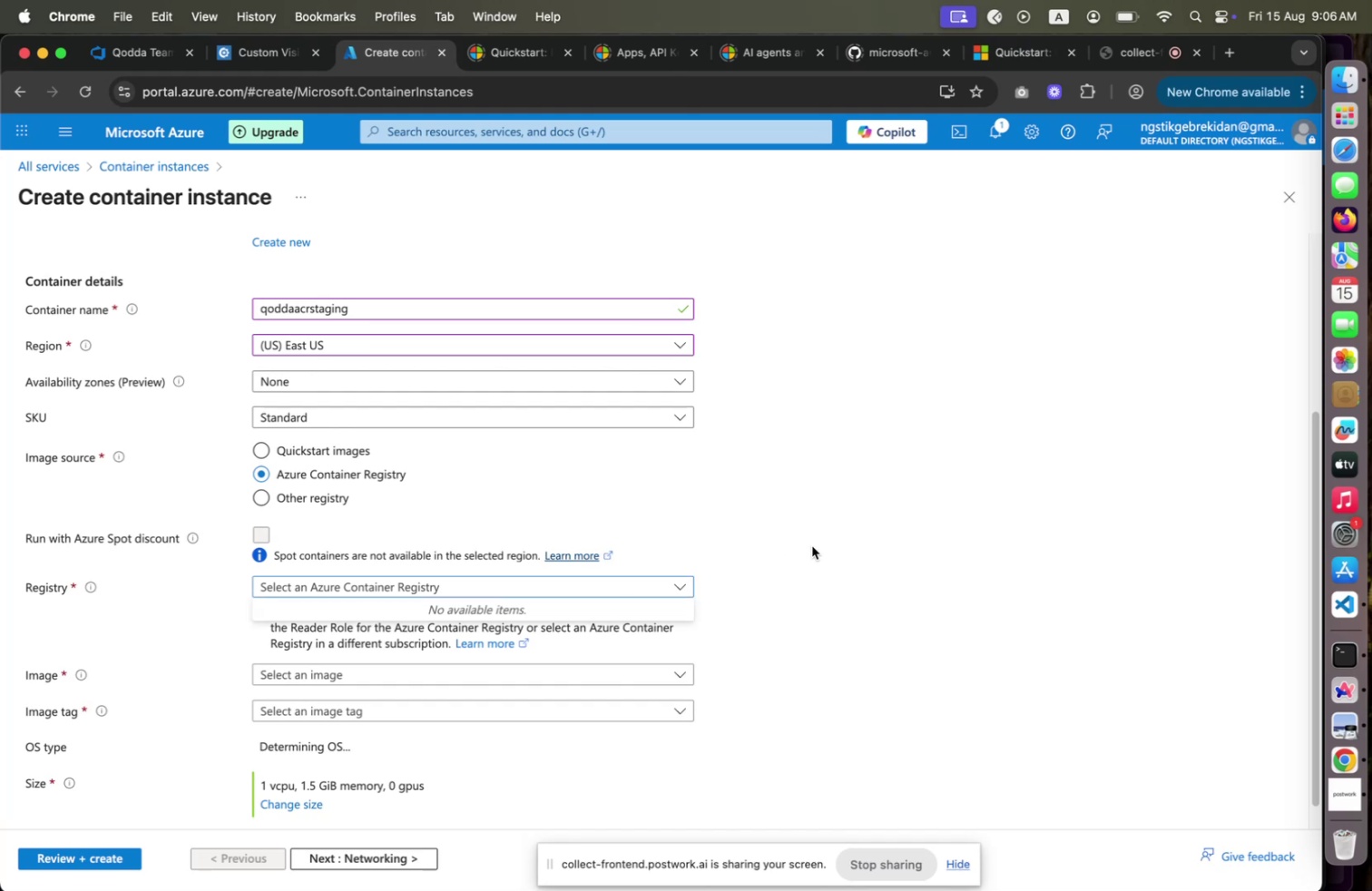 
scroll: coordinate [812, 545], scroll_direction: down, amount: 3.0
 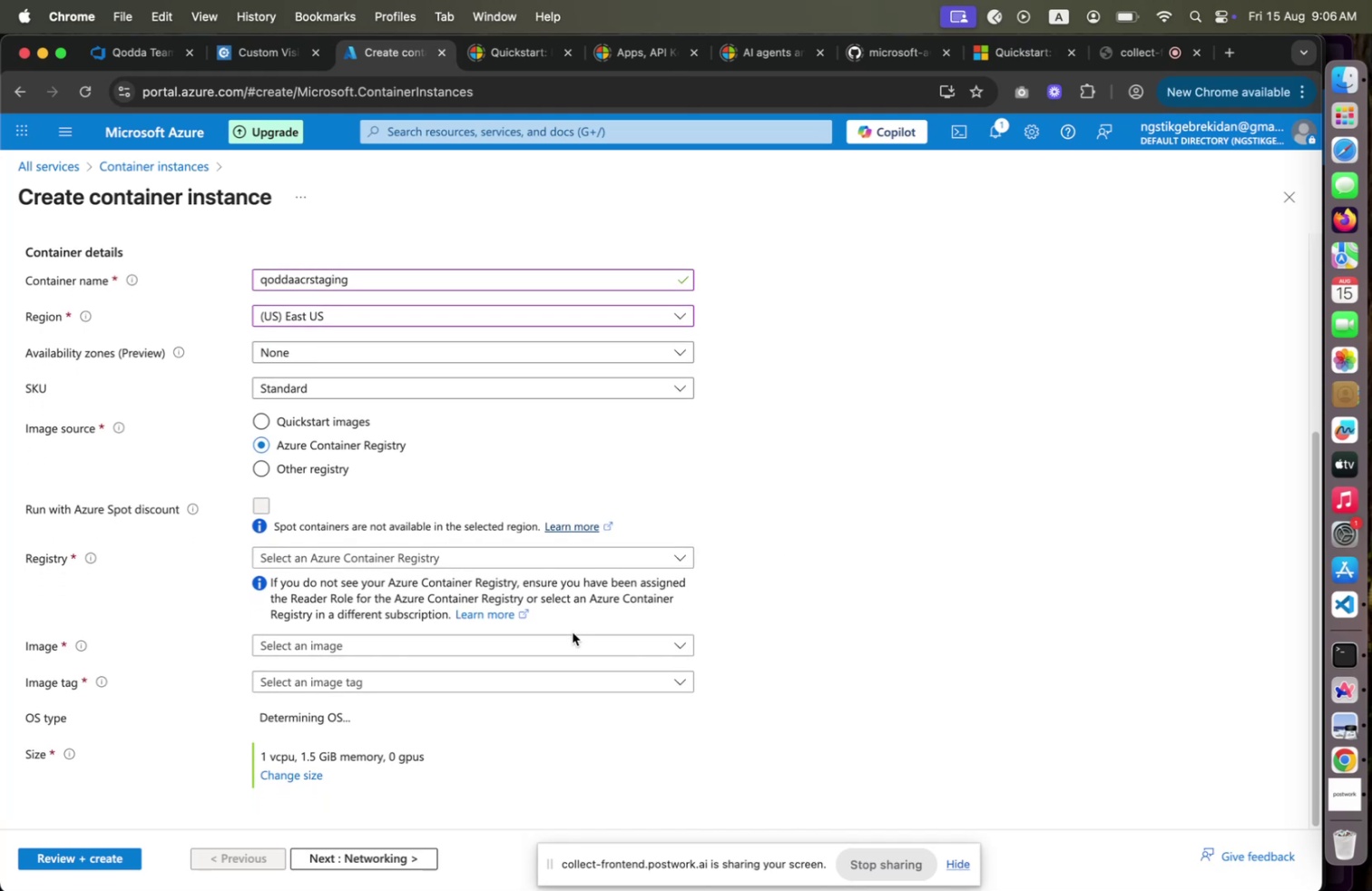 
left_click([573, 632])
 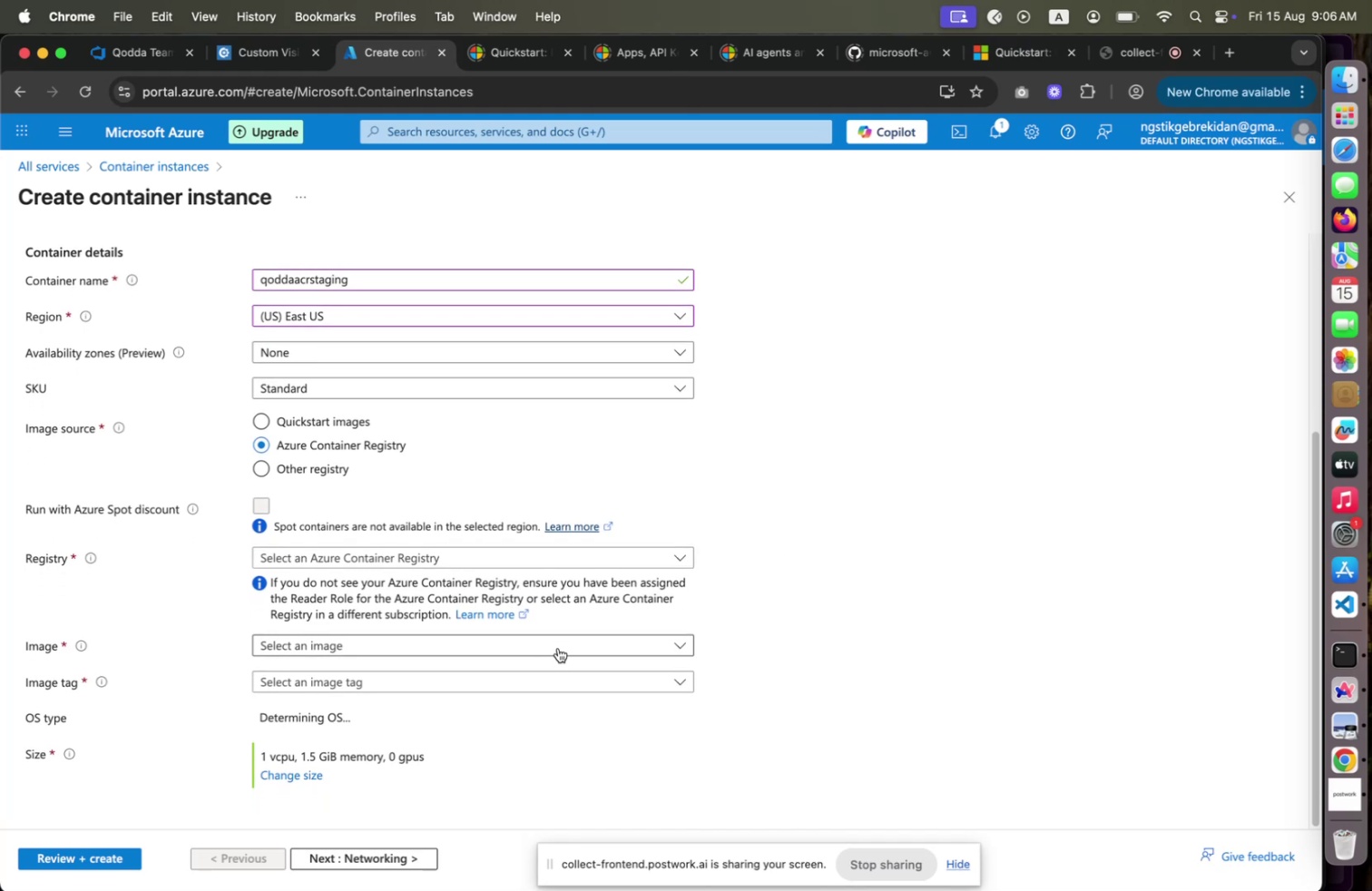 
left_click([558, 647])
 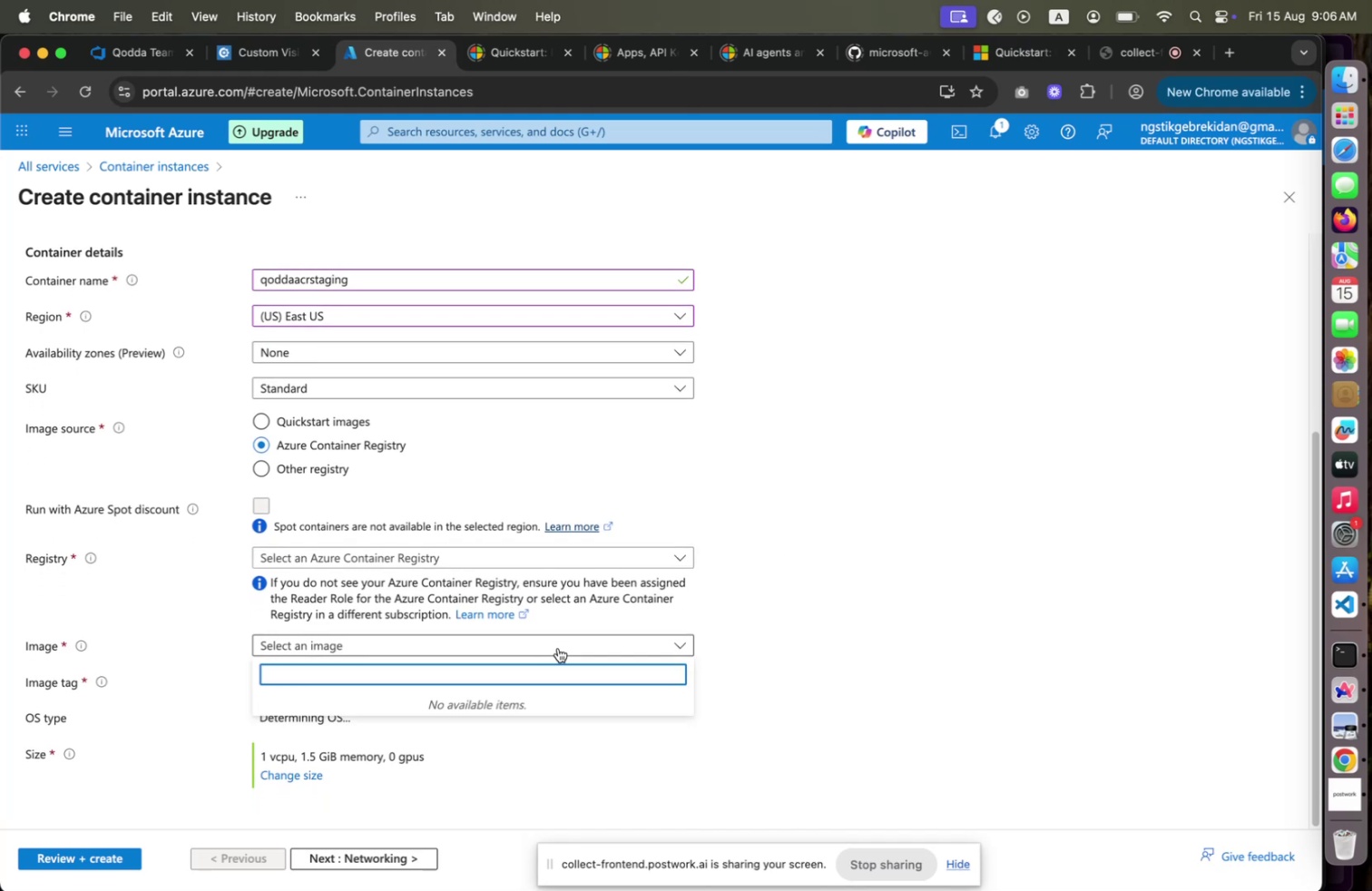 
left_click([558, 647])
 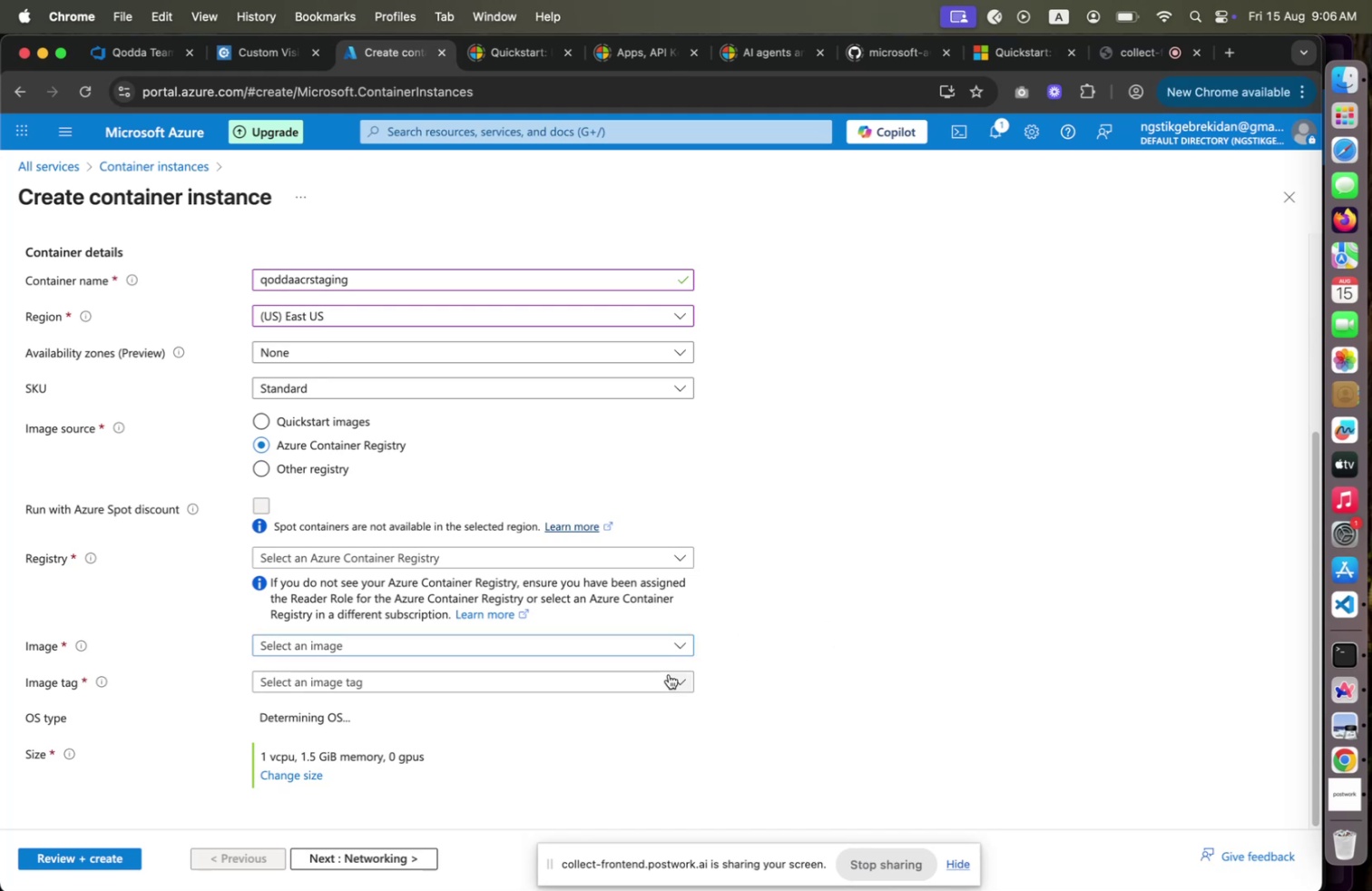 
wait(5.5)
 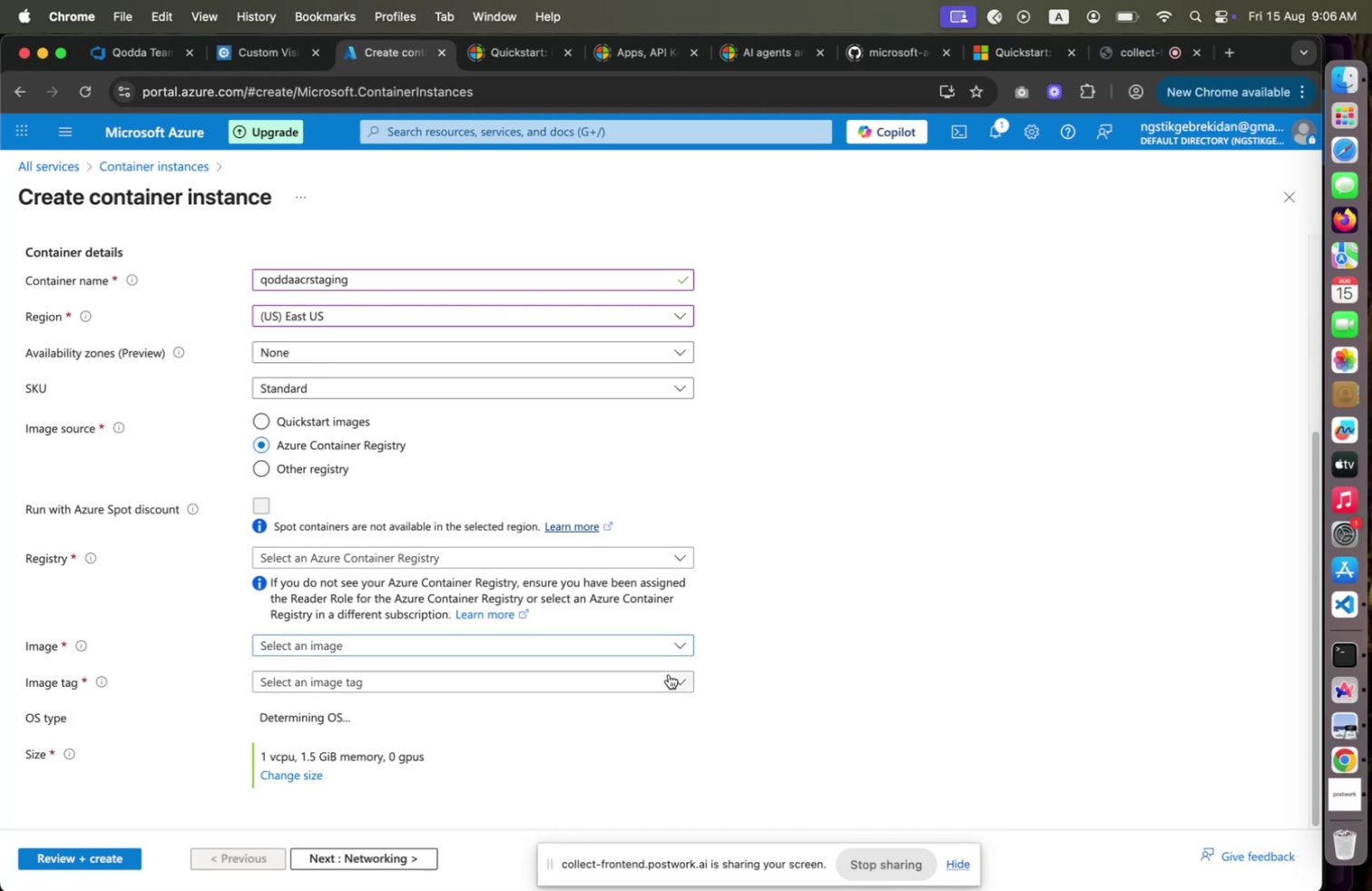 
scroll: coordinate [669, 673], scroll_direction: down, amount: 6.0
 